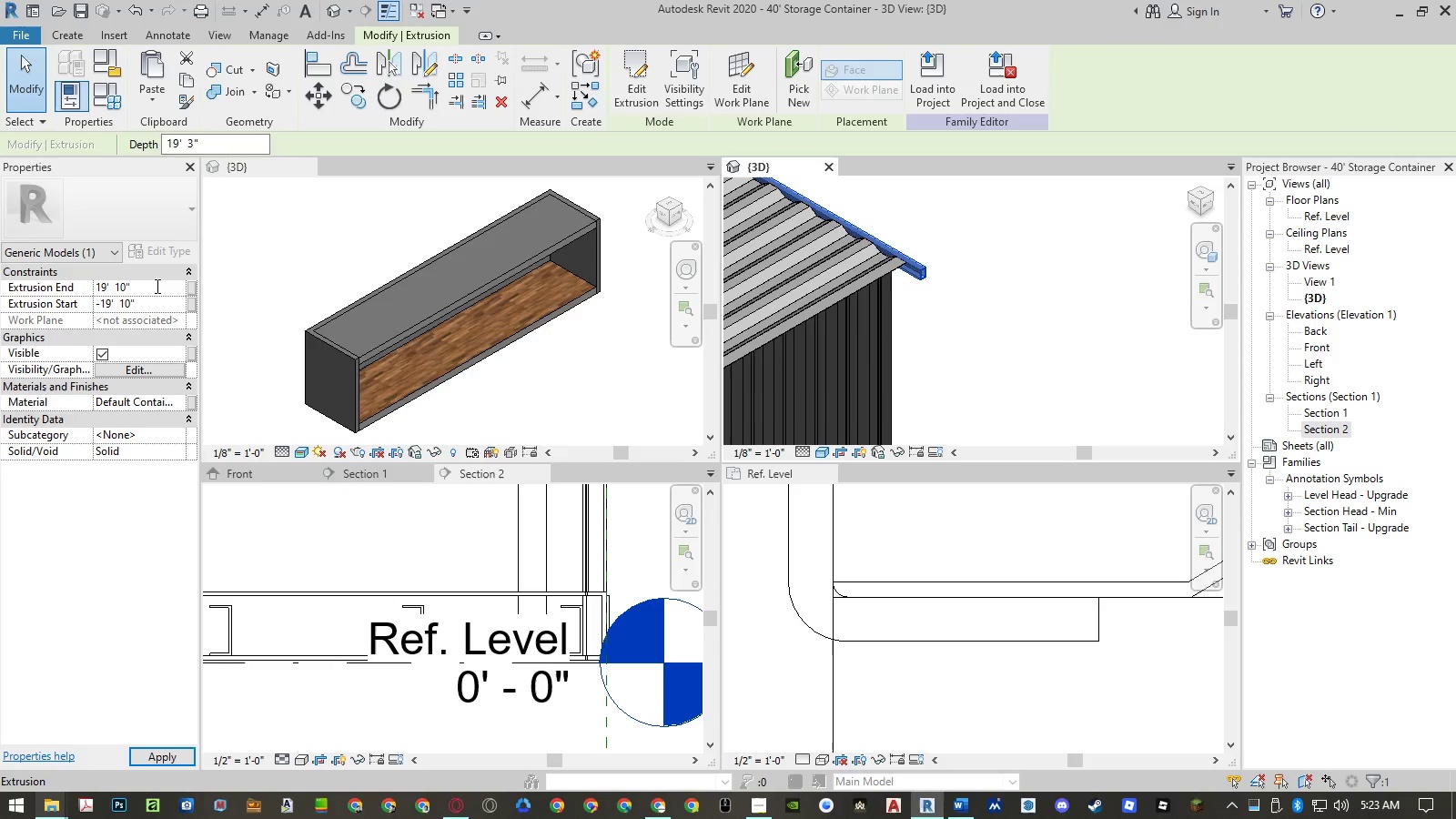 
key(Enter)
 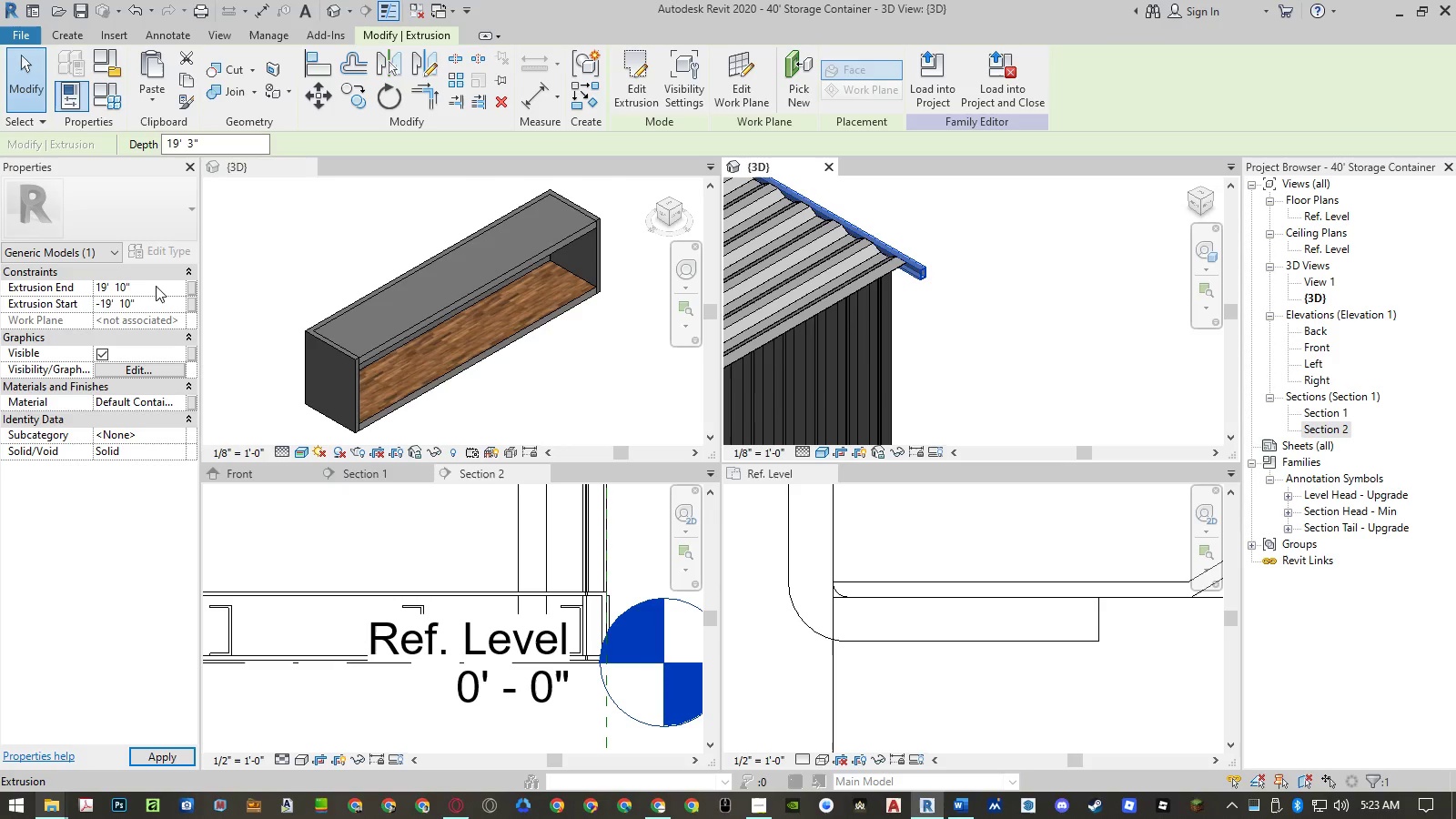 
key(Enter)
 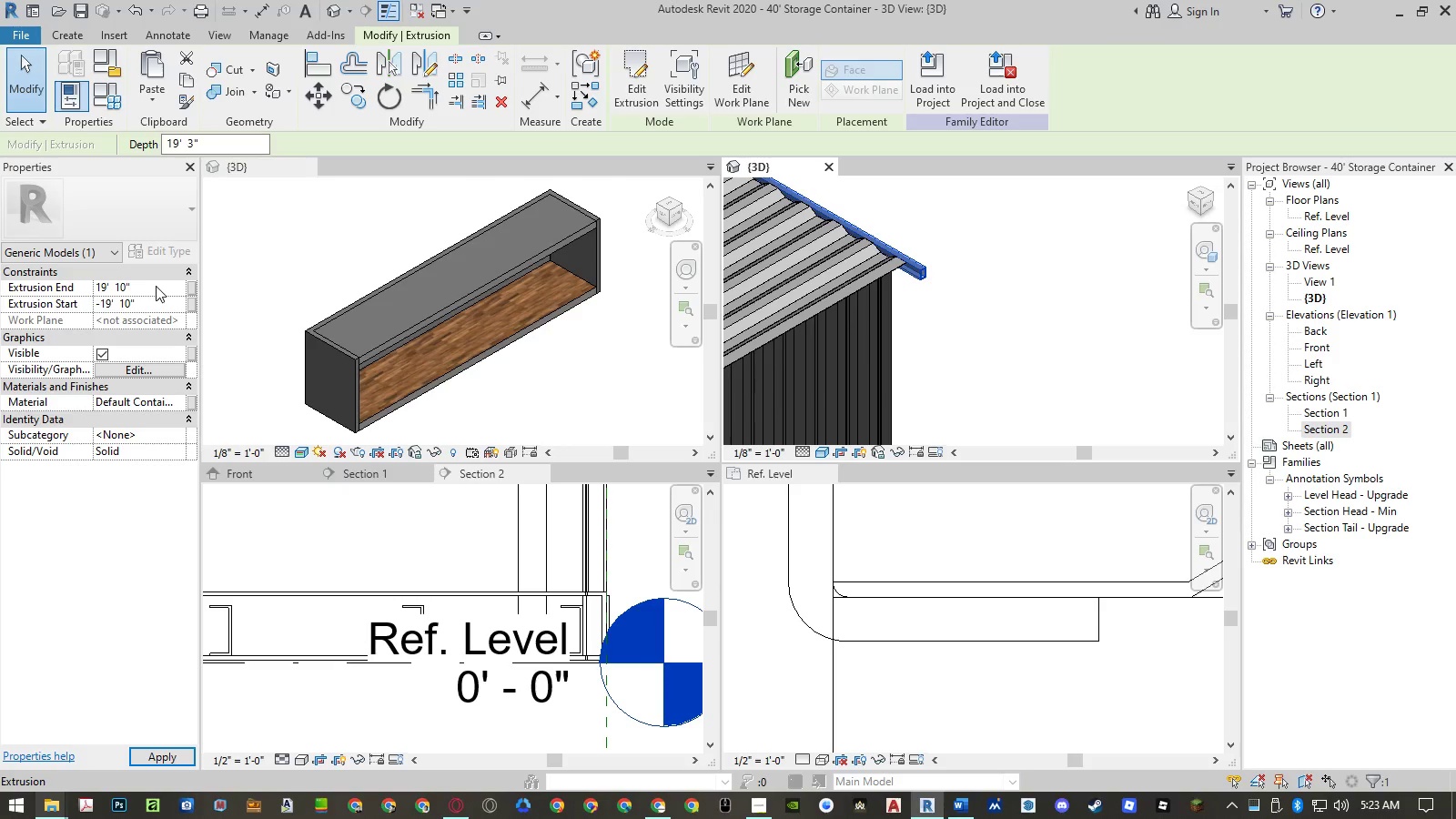 
key(Enter)
 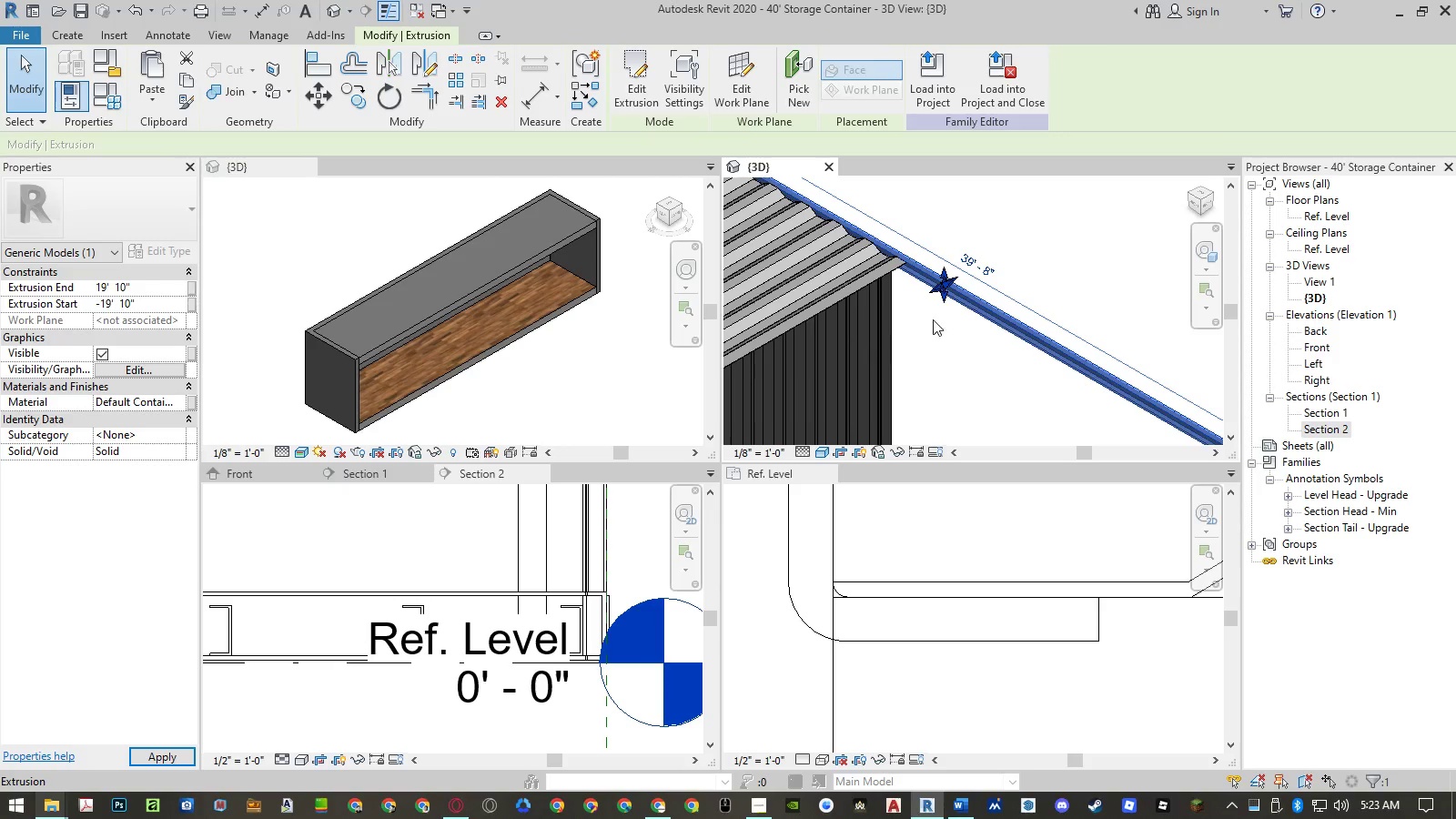 
left_click([1022, 217])
 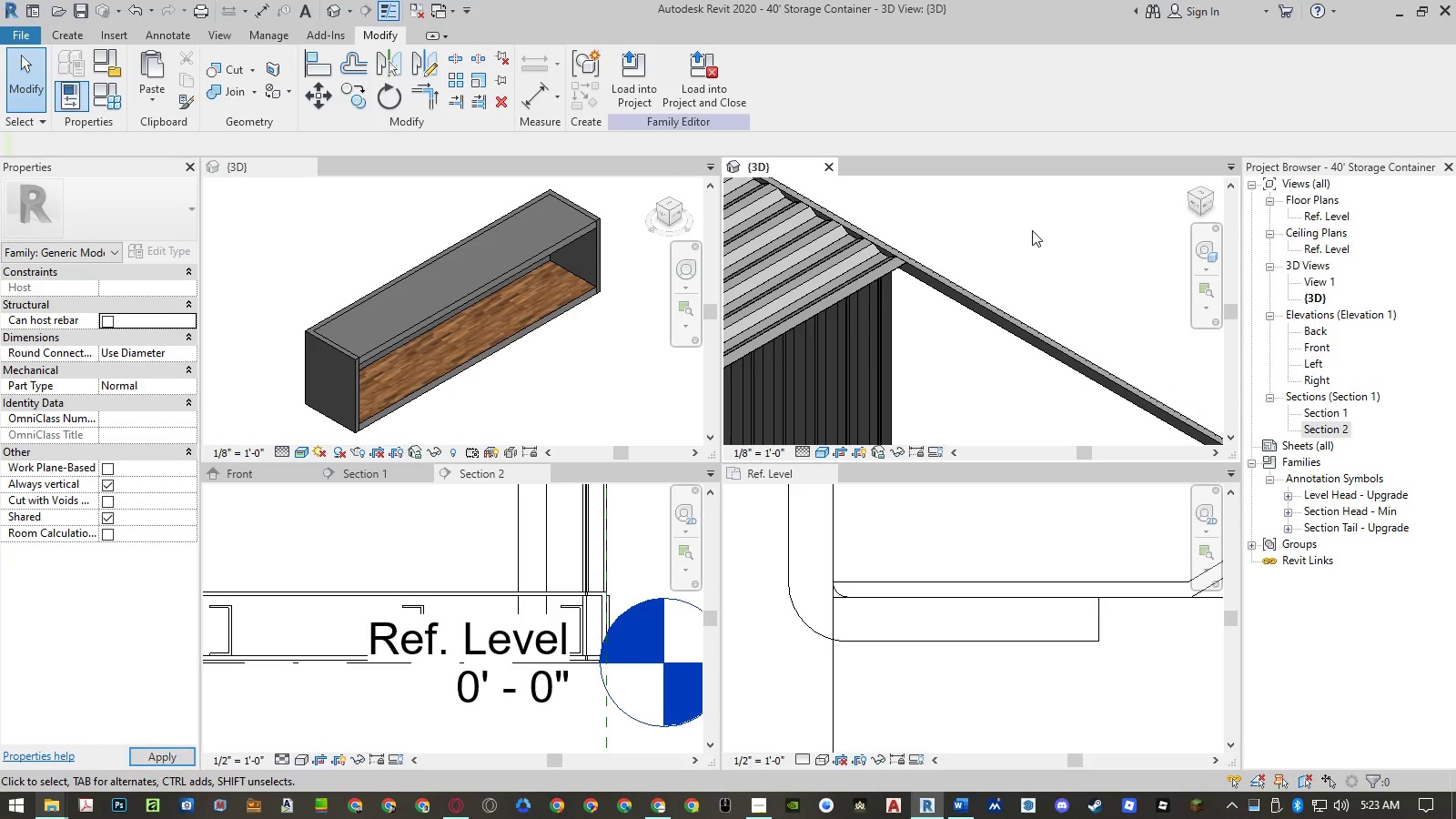 
scroll: coordinate [1032, 232], scroll_direction: down, amount: 5.0
 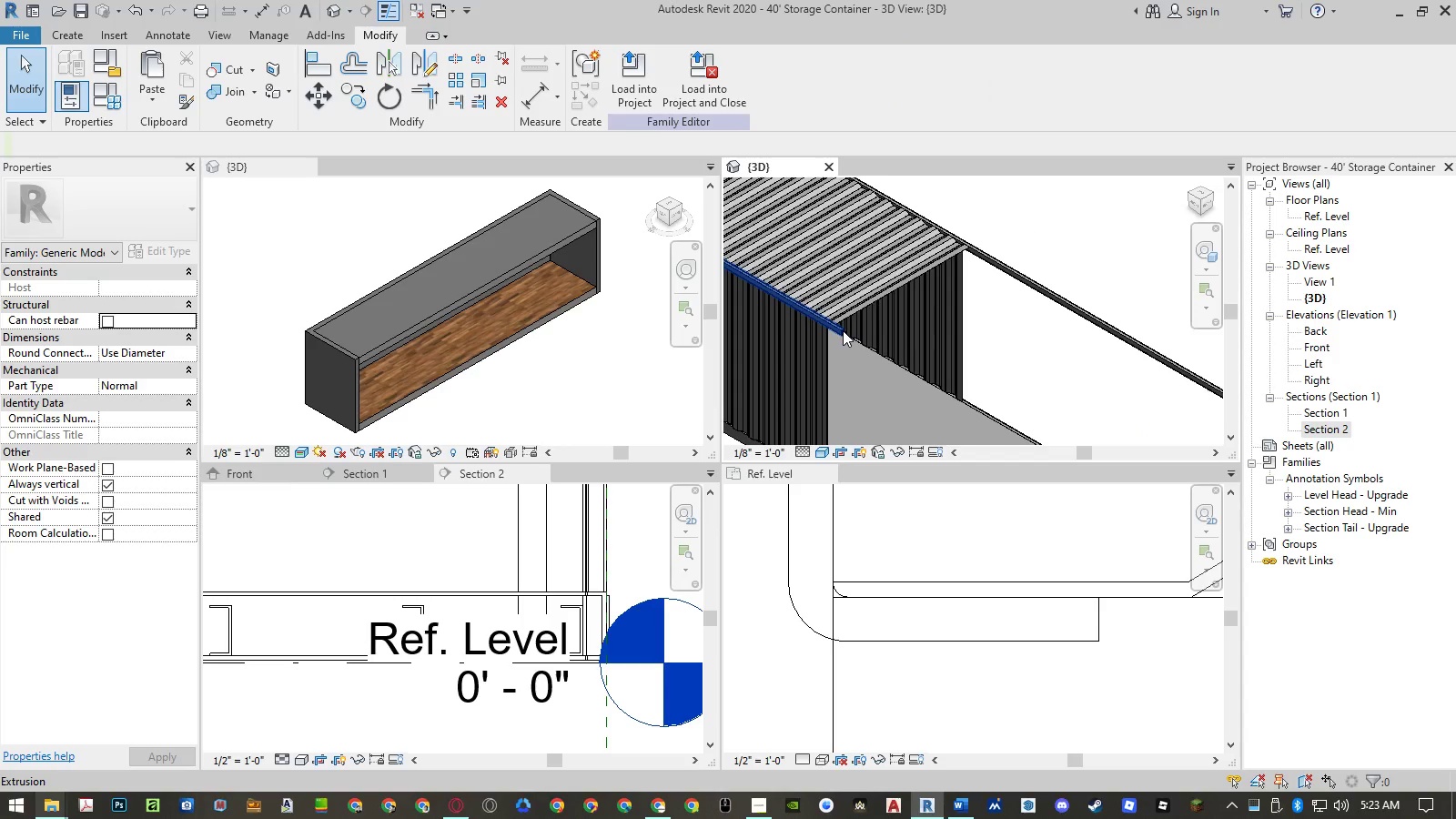 
left_click([843, 330])
 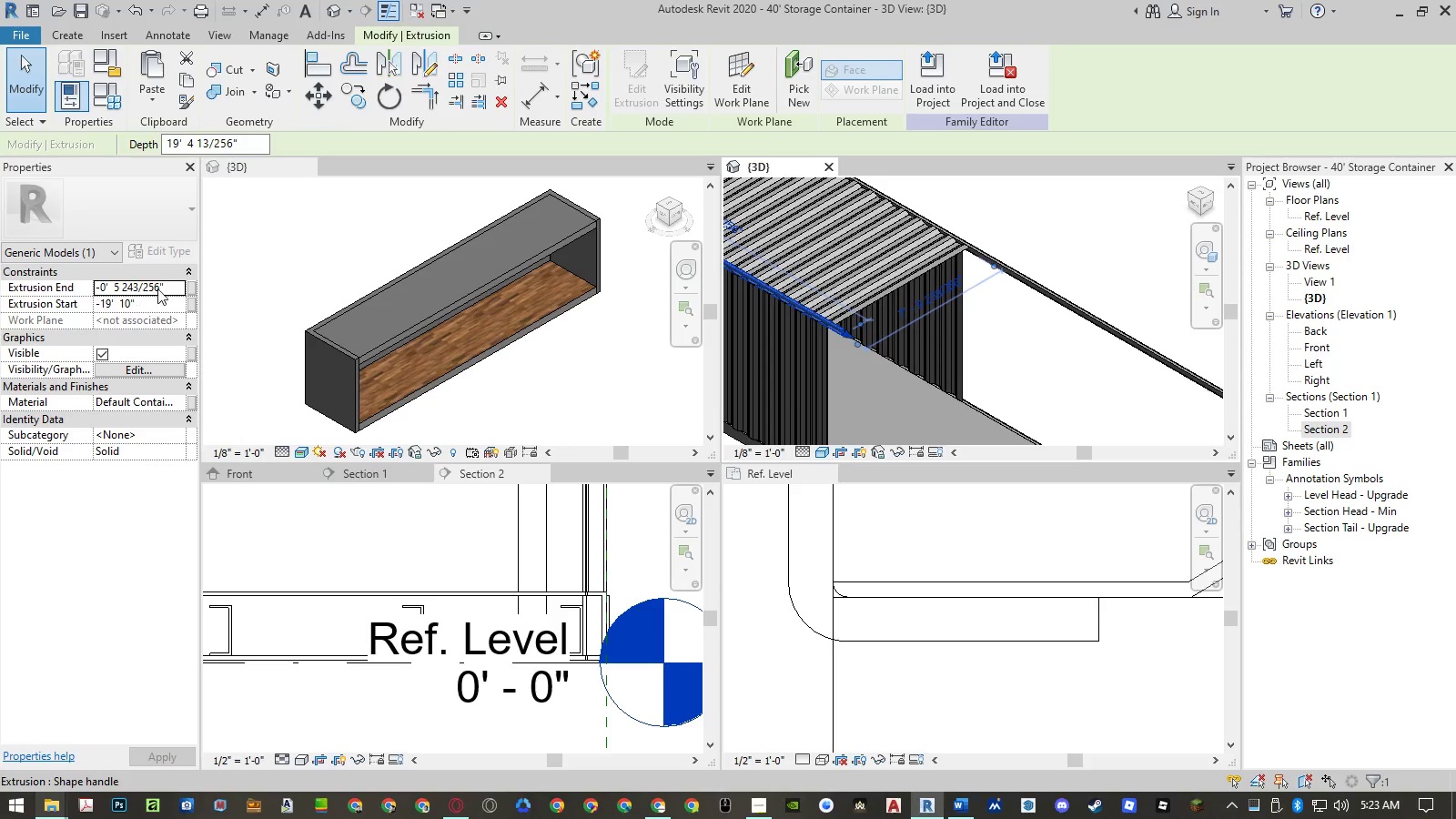 
left_click([170, 287])
 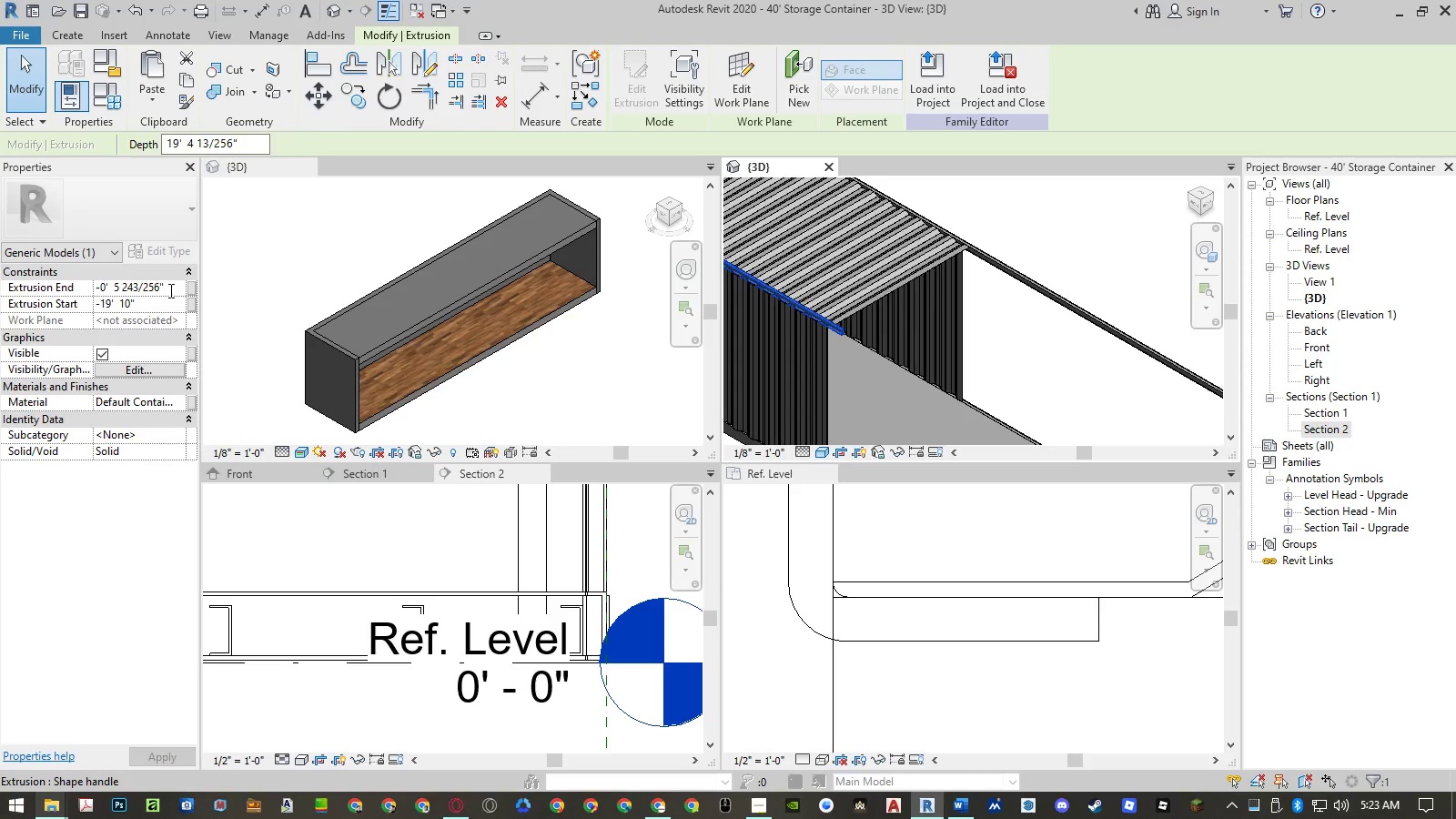 
left_click_drag(start_coordinate=[169, 286], to_coordinate=[20, 281])
 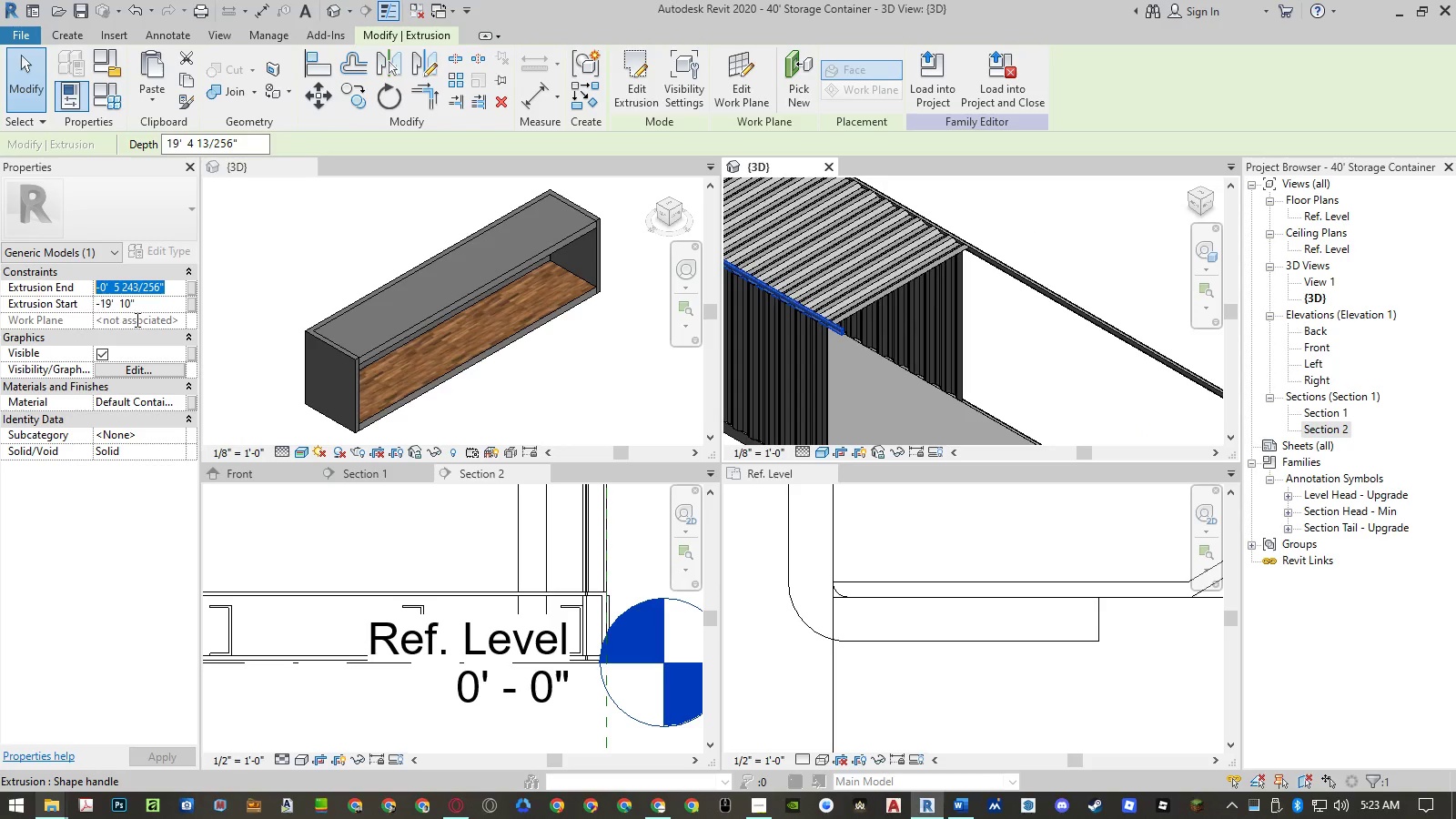 
key(Control+ControlLeft)
 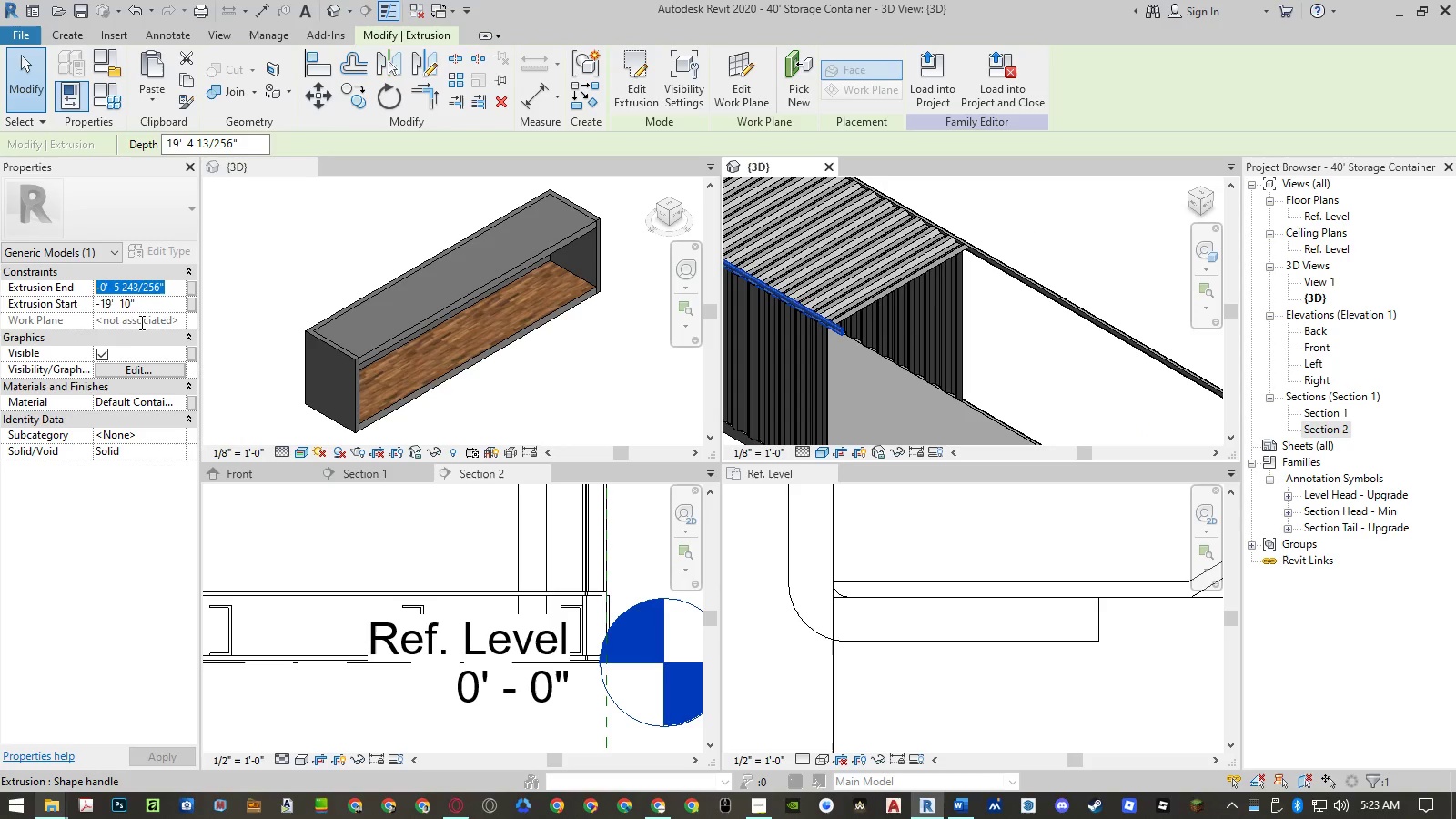 
key(Control+V)
 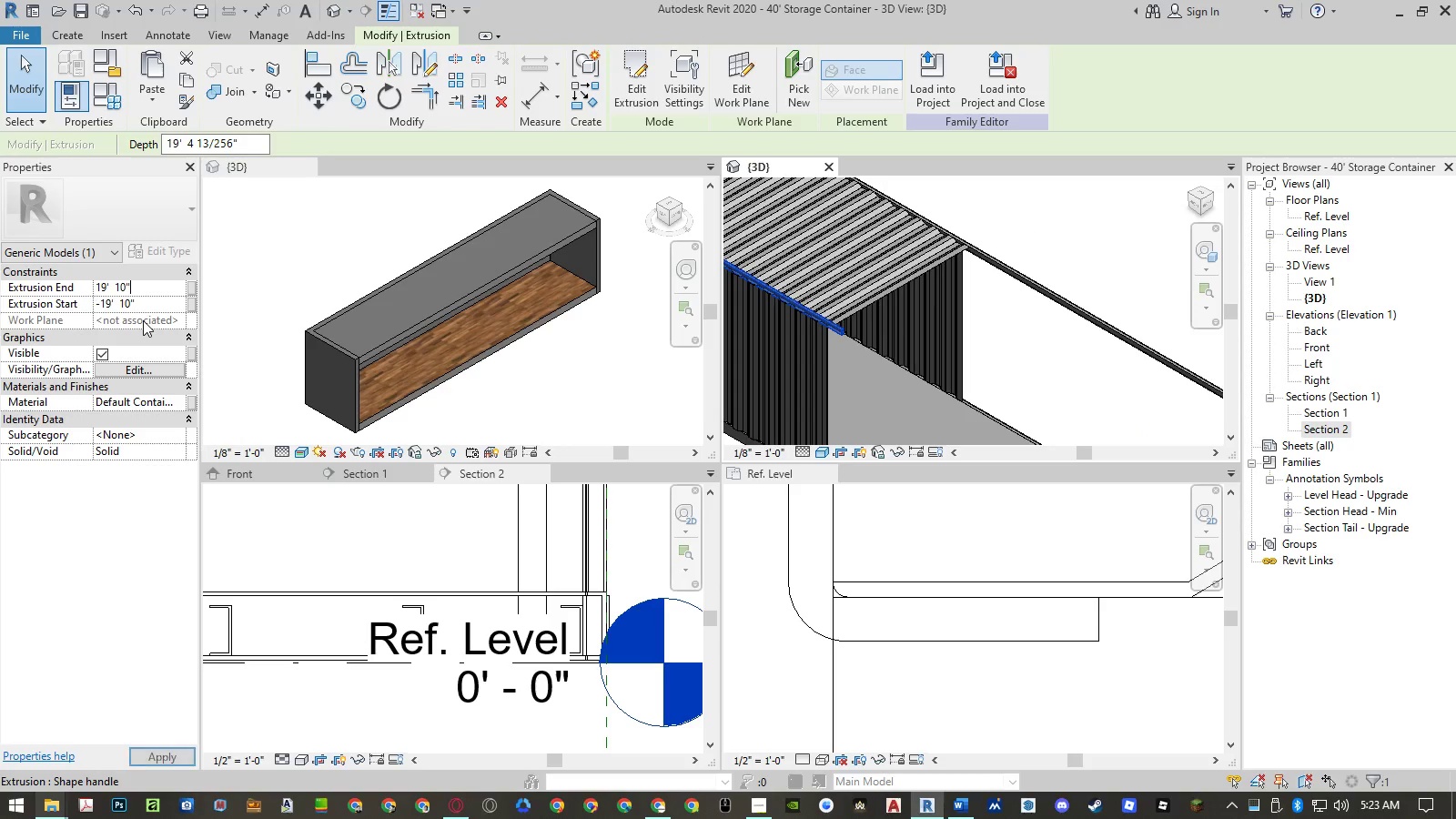 
key(Enter)
 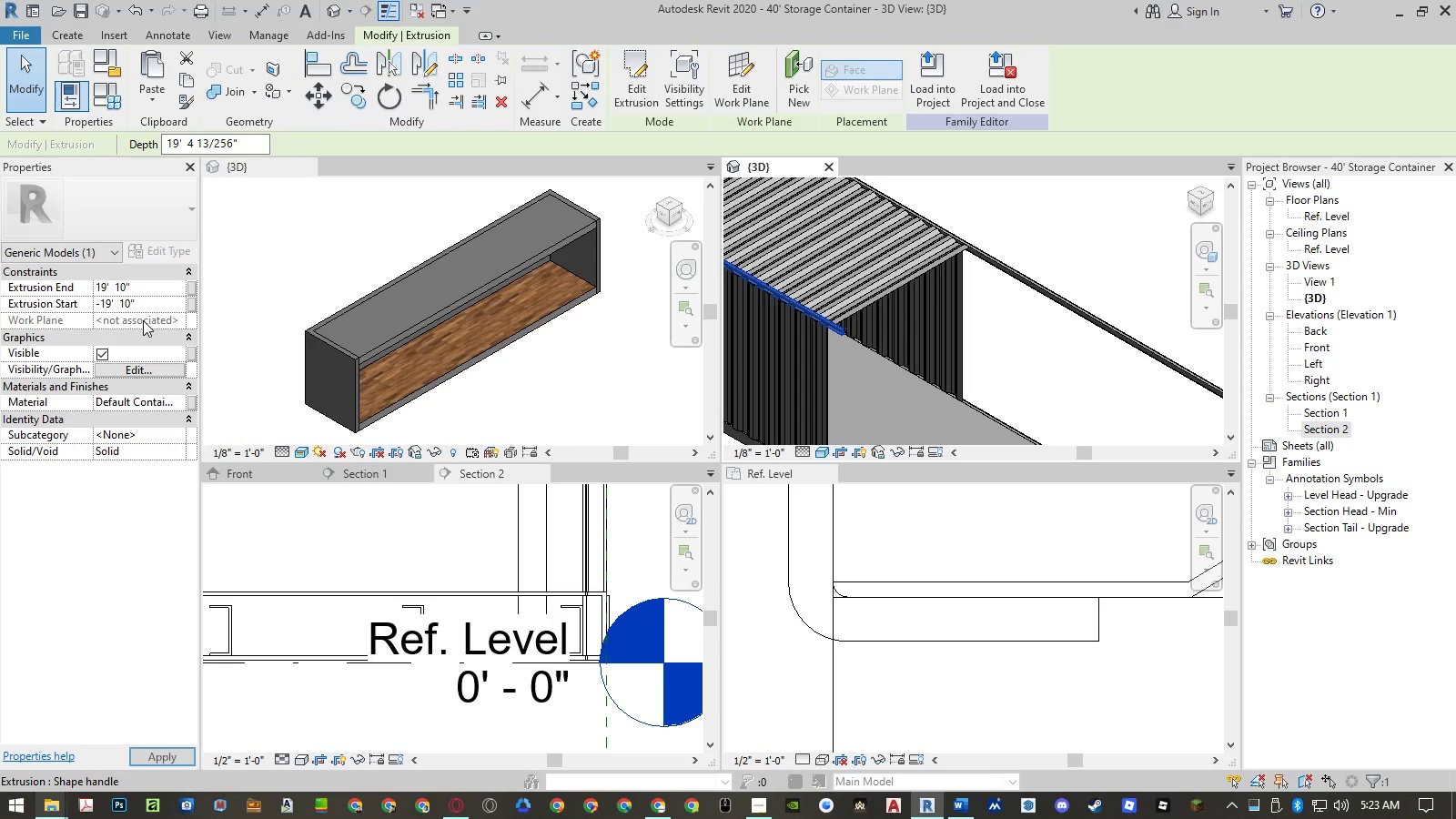 
key(Enter)
 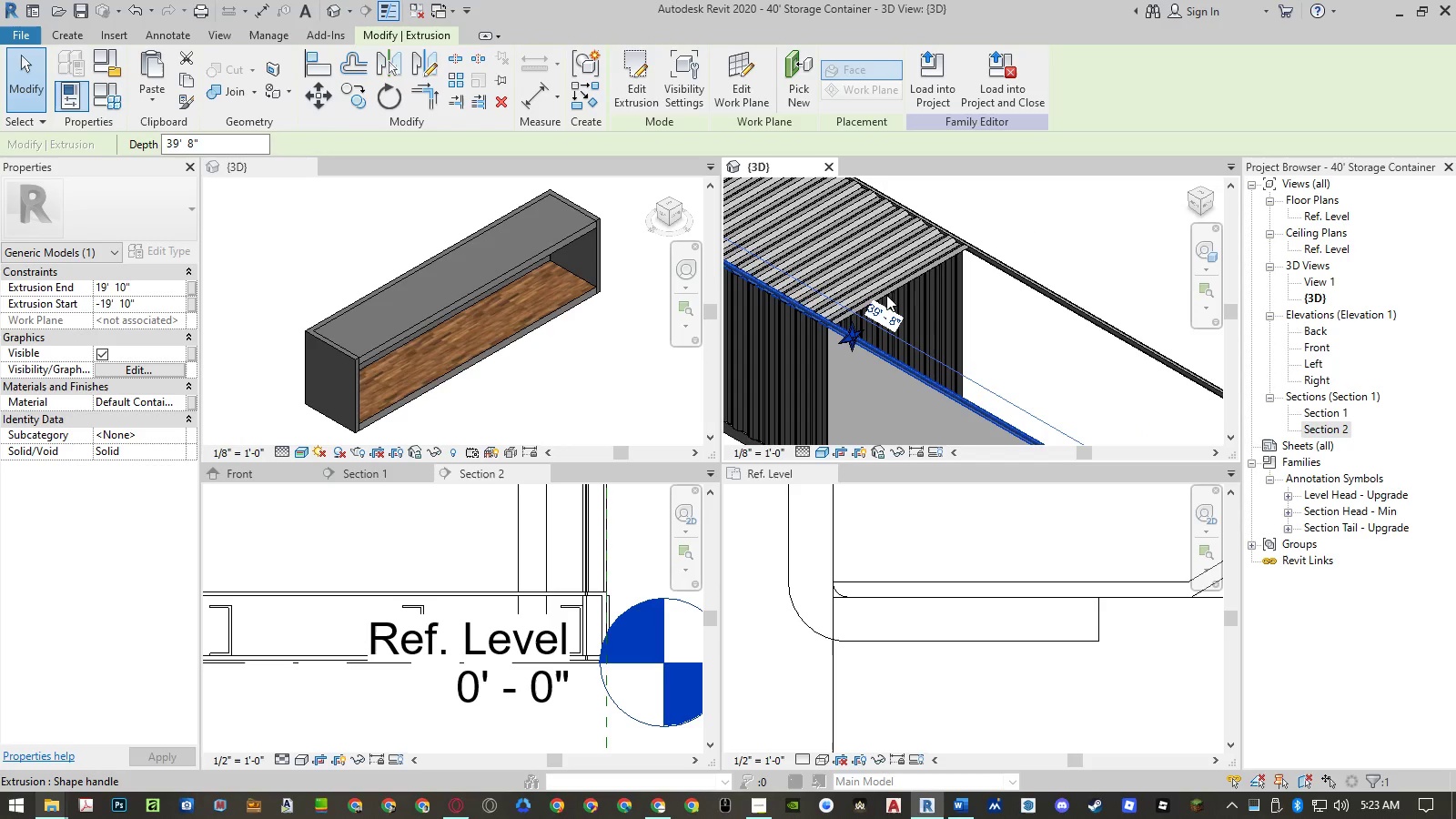 
key(Escape)
 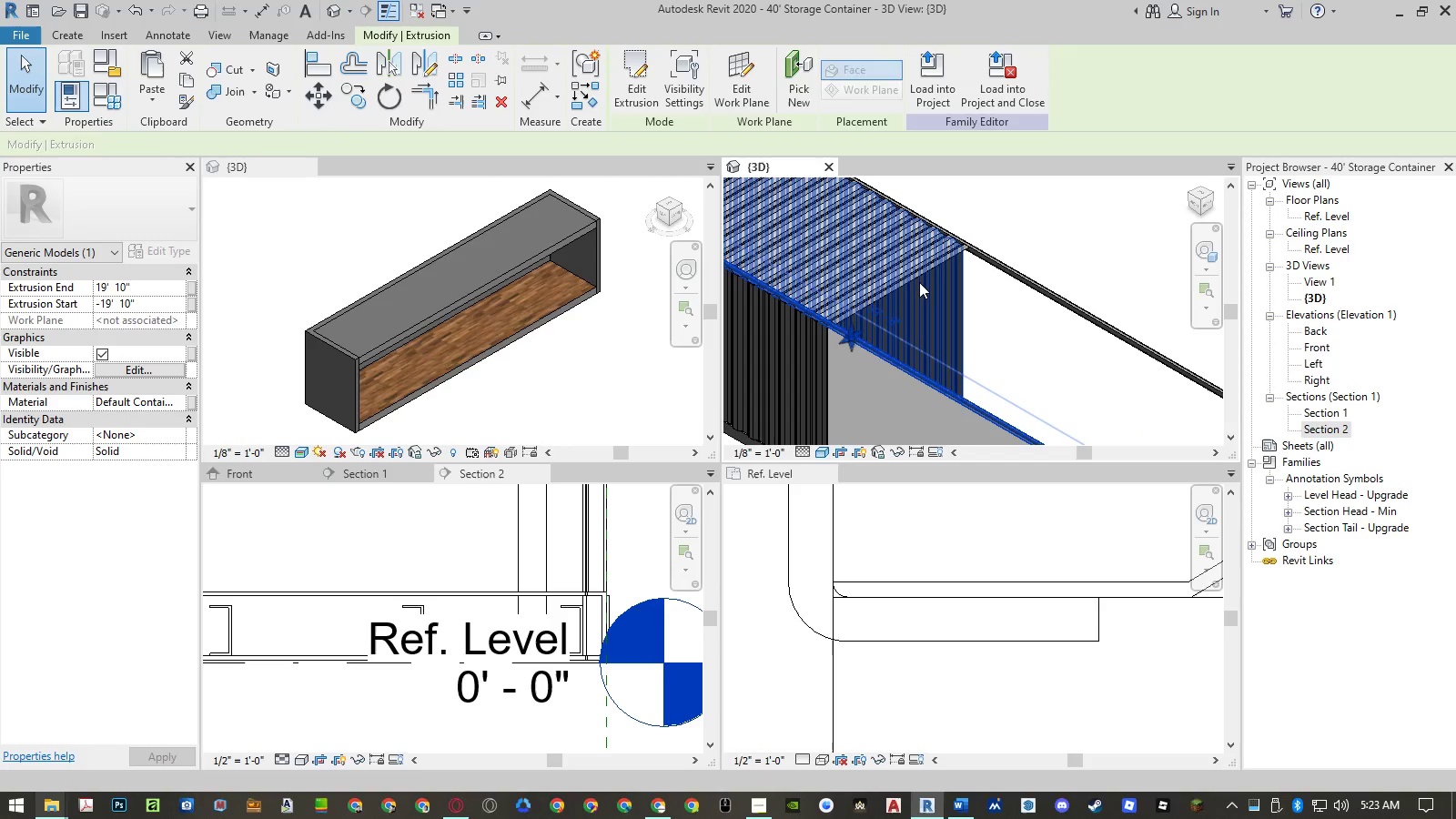 
key(Escape)
 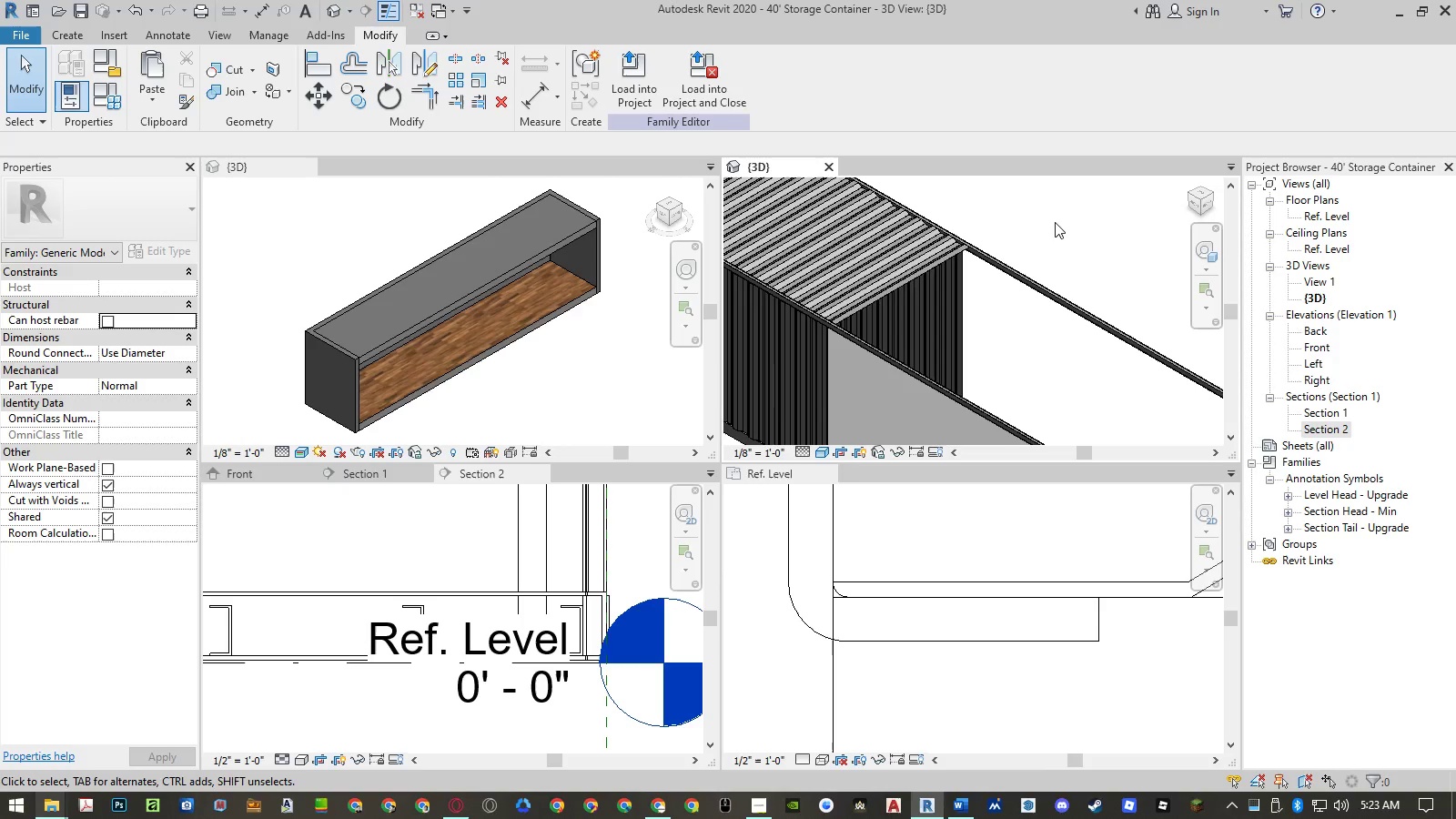 
left_click([1055, 221])
 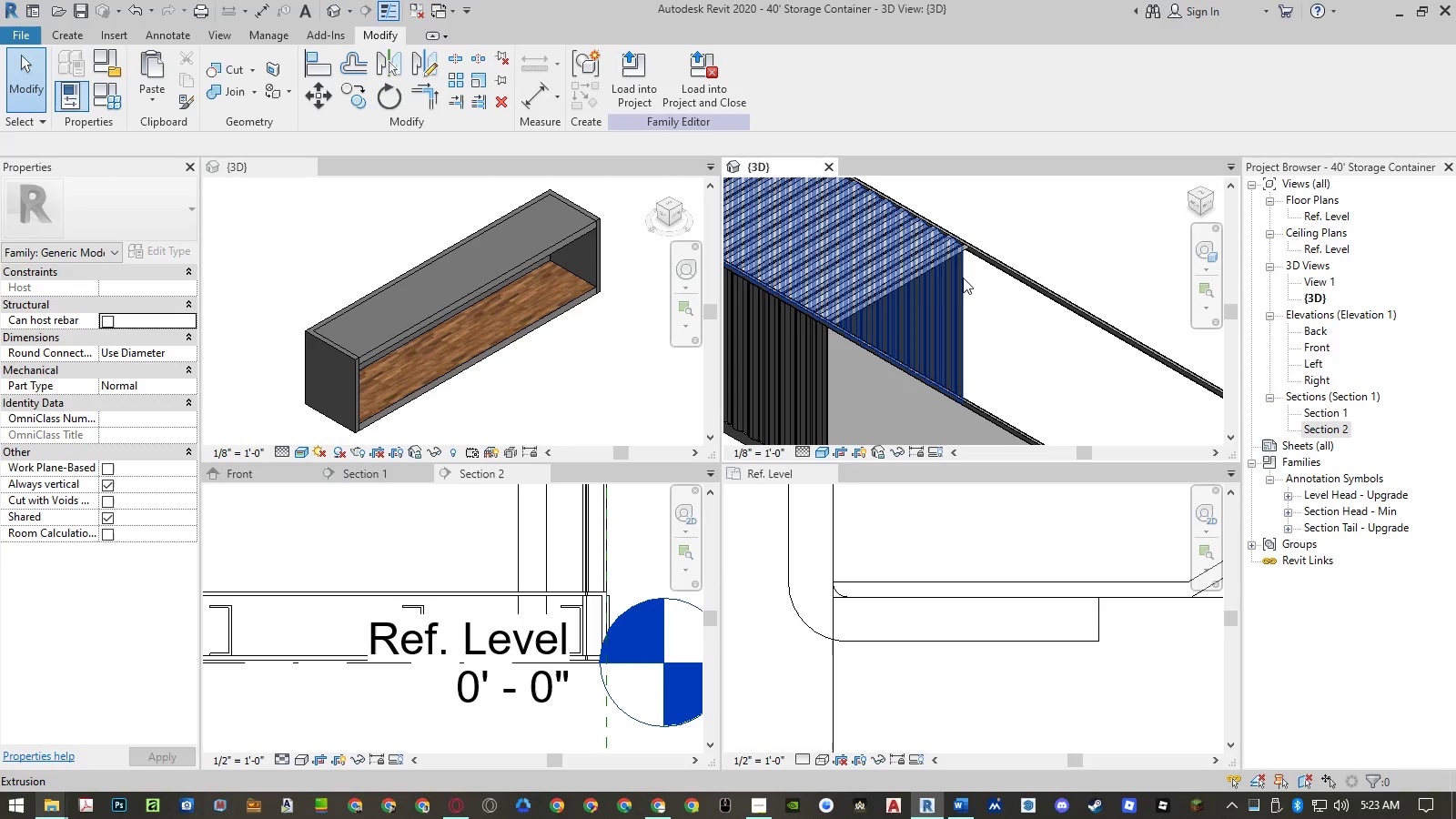 
left_click([924, 268])
 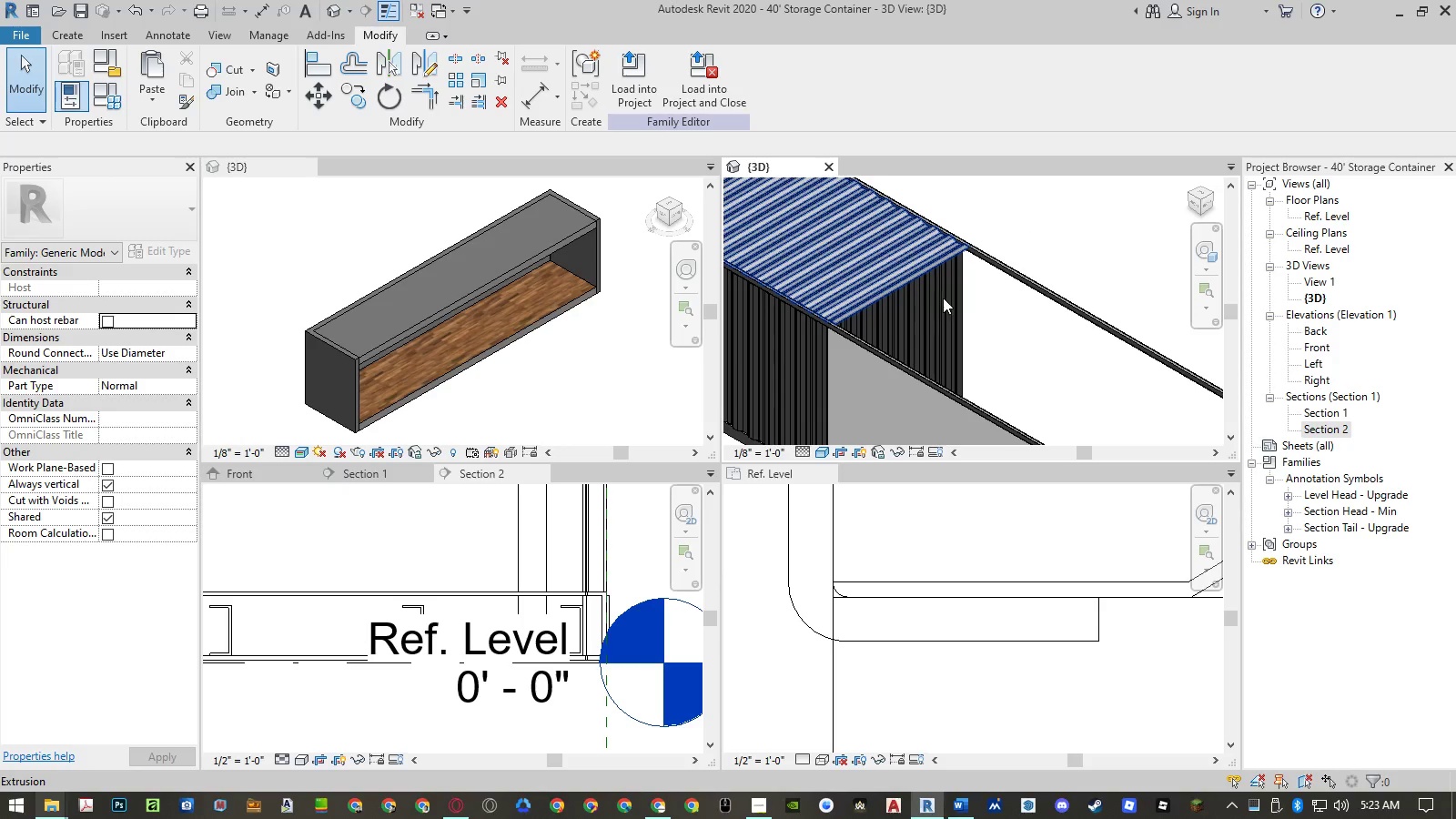 
hold_key(key=ControlLeft, duration=1.5)
left_click([958, 308])
 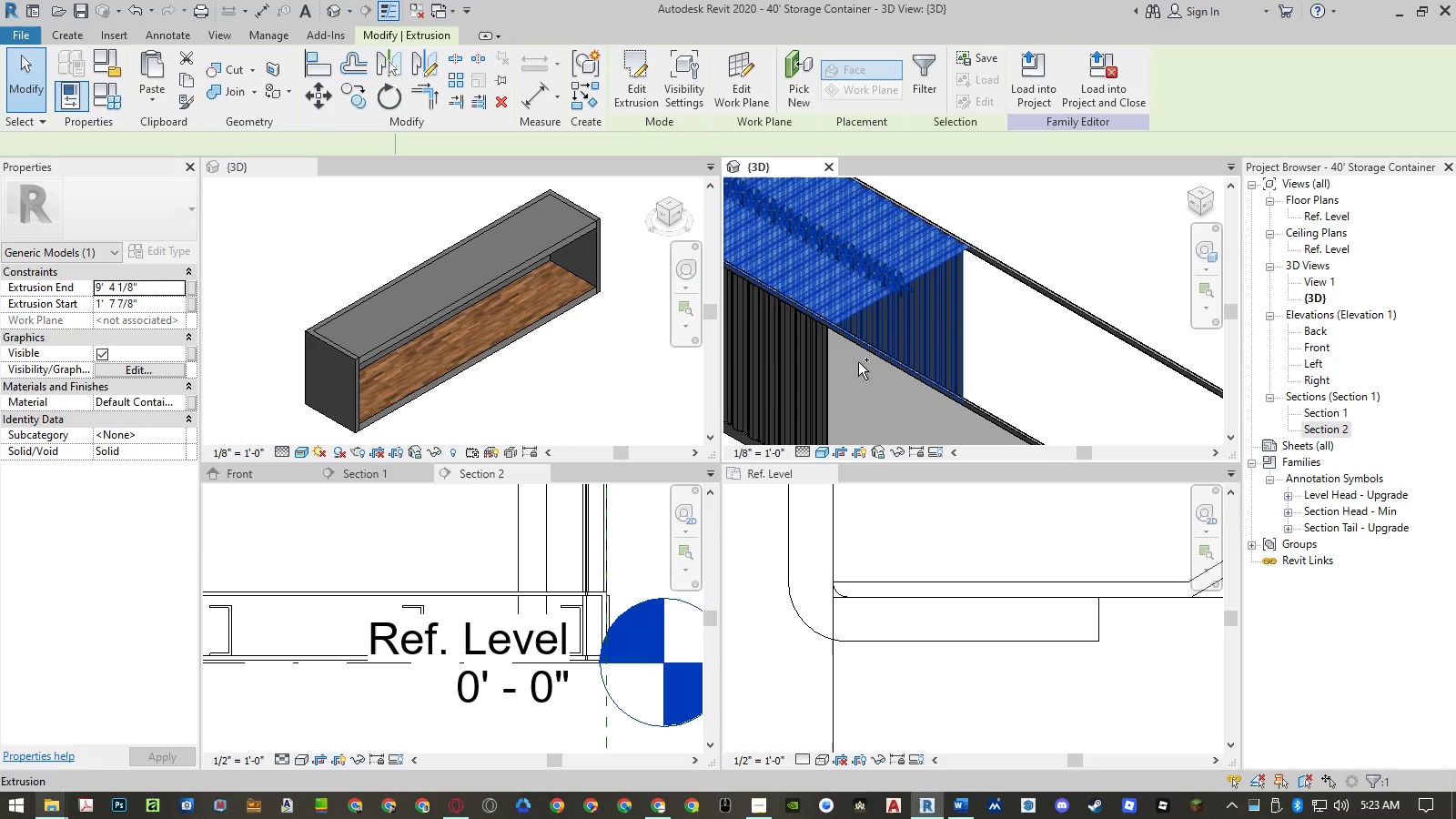 
hold_key(key=ControlLeft, duration=0.92)
left_click([824, 387])
 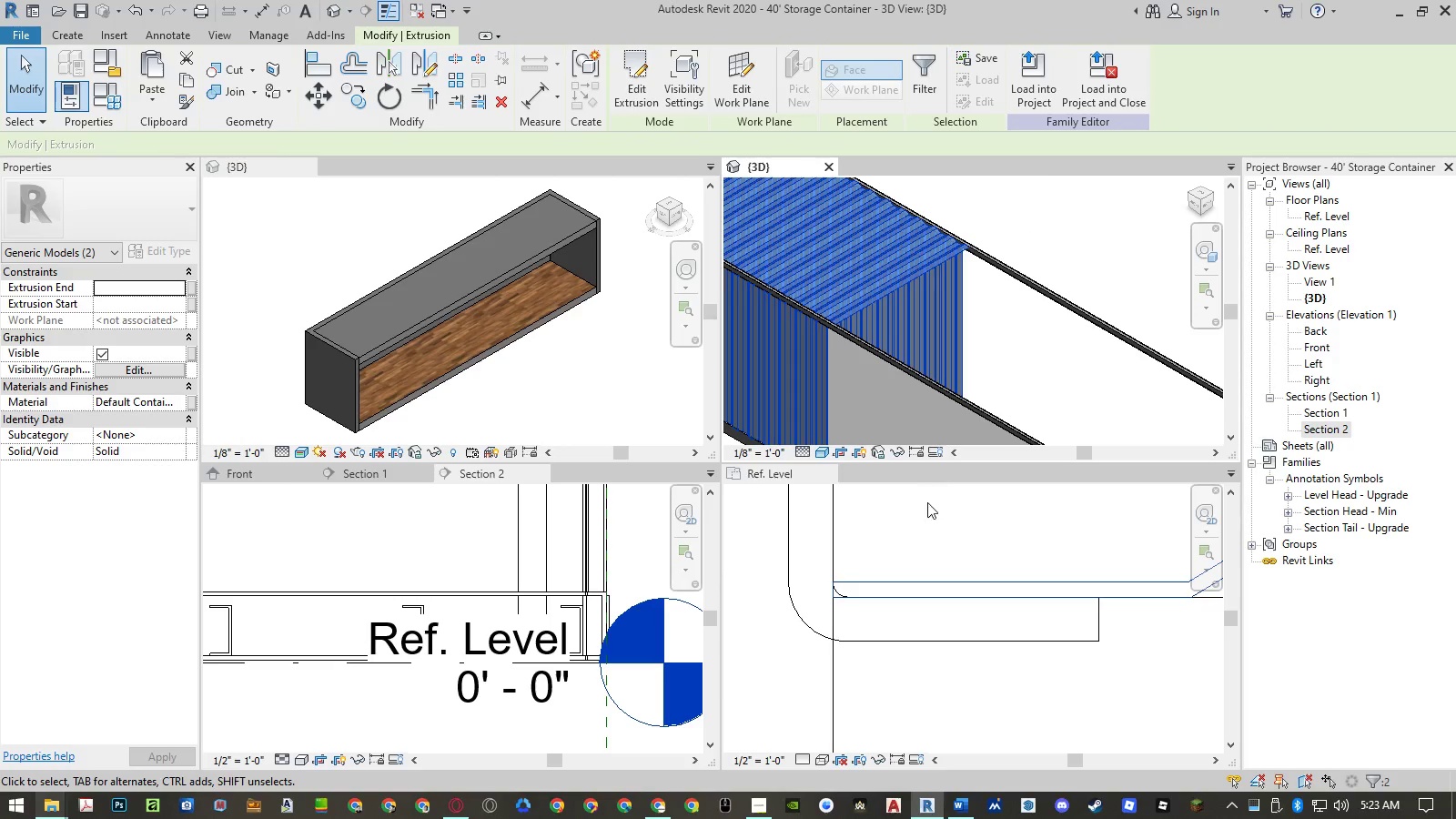 
left_click([919, 523])
 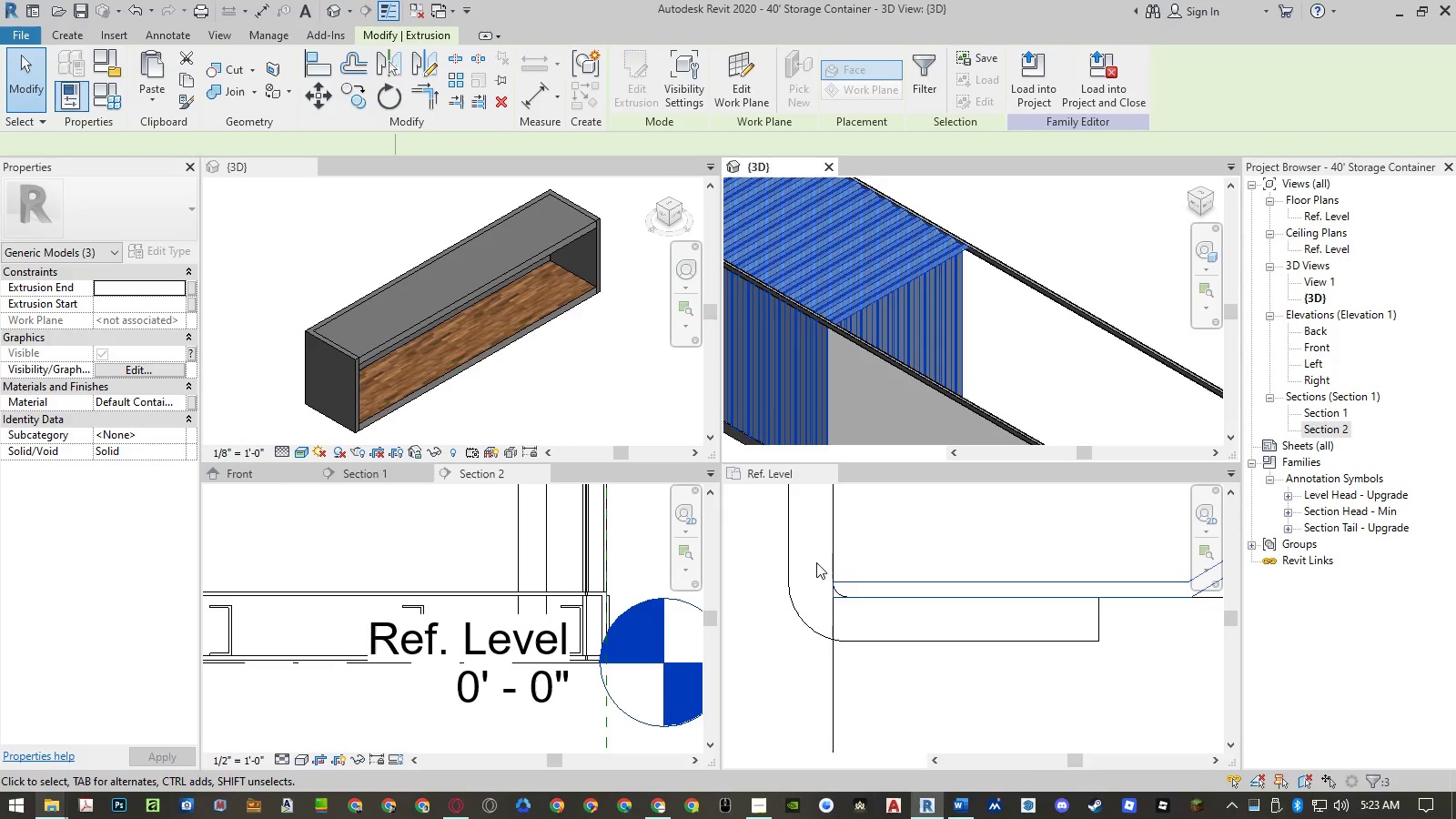 
scroll: coordinate [836, 591], scroll_direction: down, amount: 37.0
 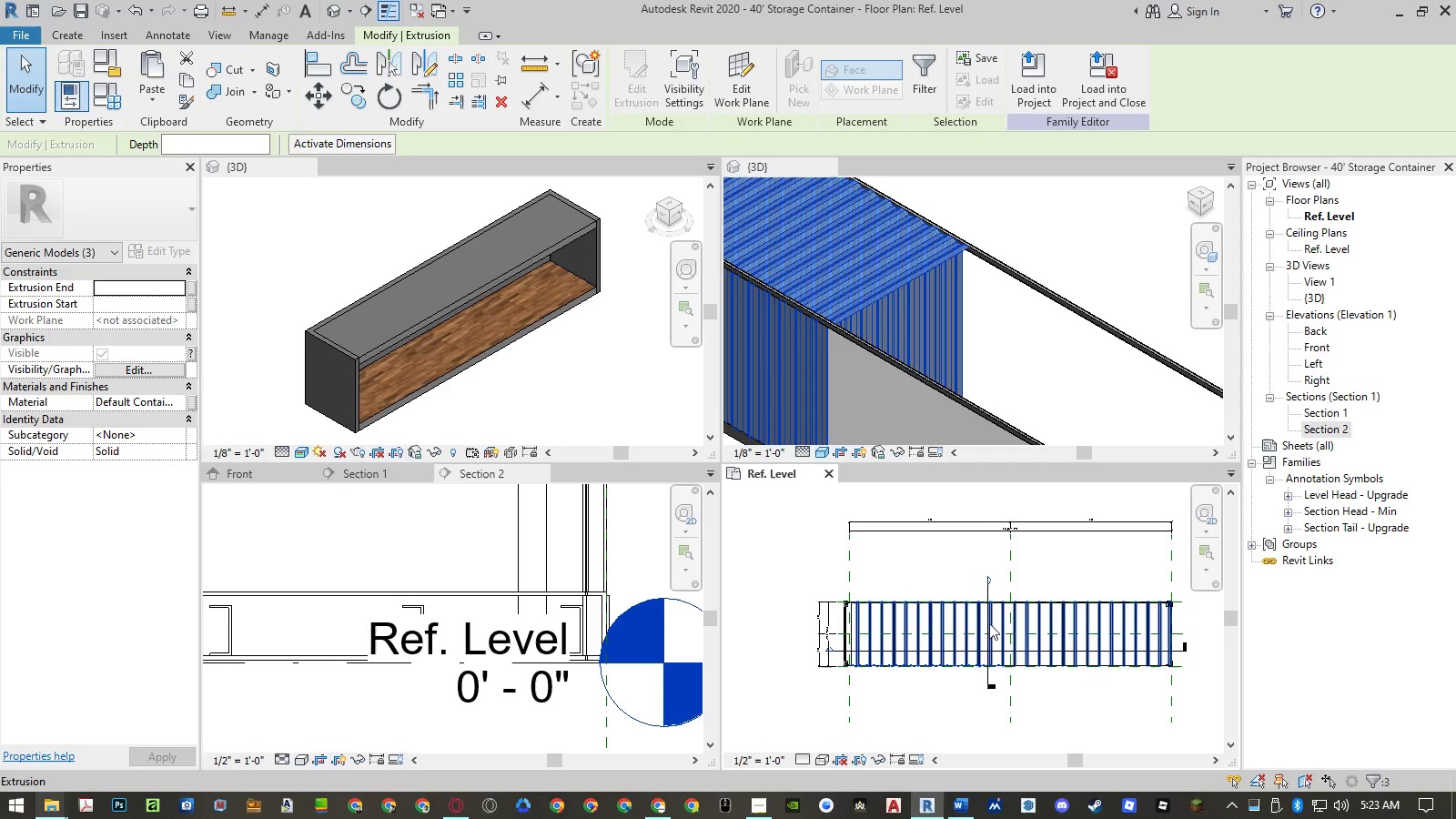 
scroll: coordinate [960, 592], scroll_direction: up, amount: 16.0
 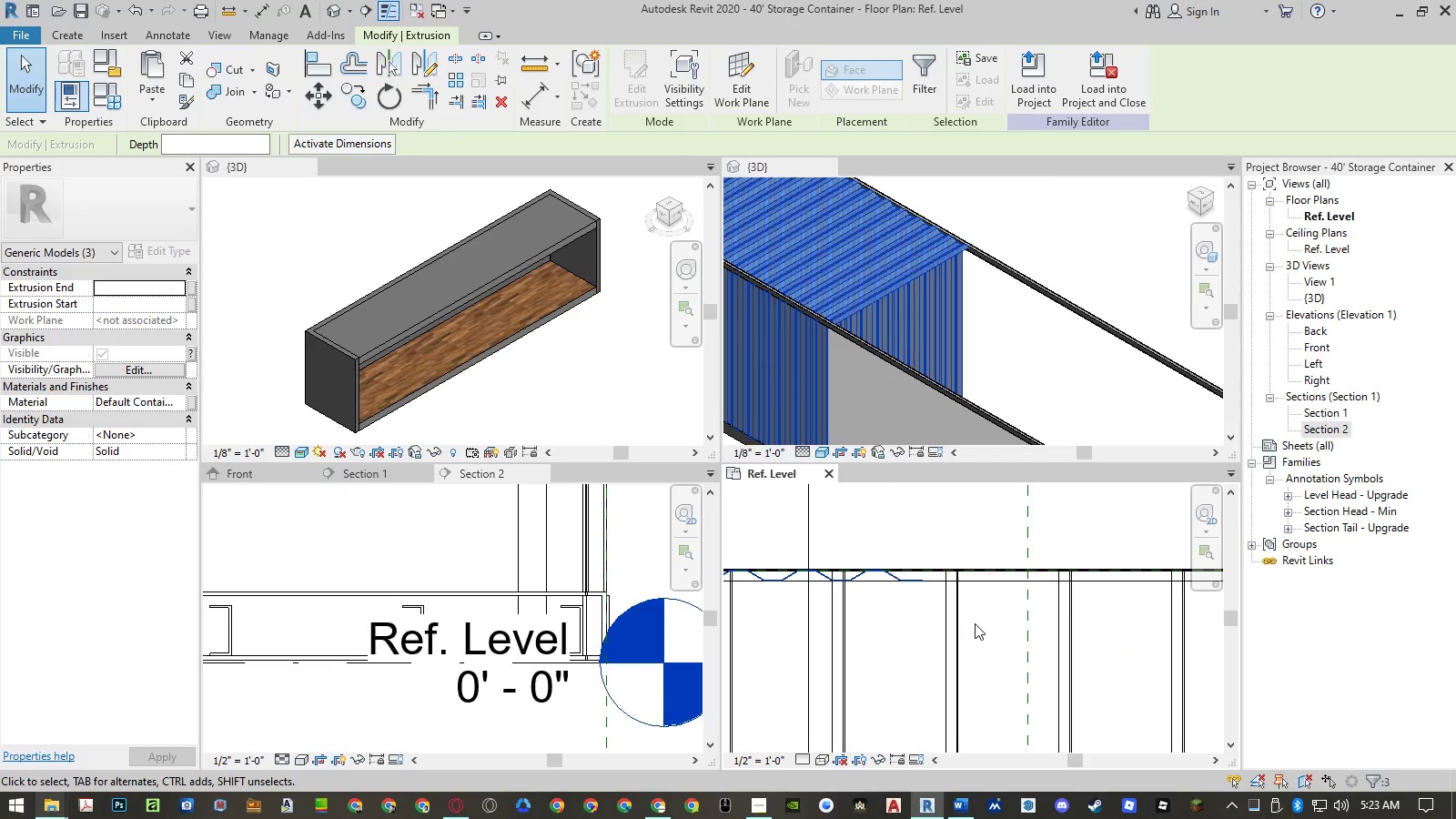 
key(Escape)
 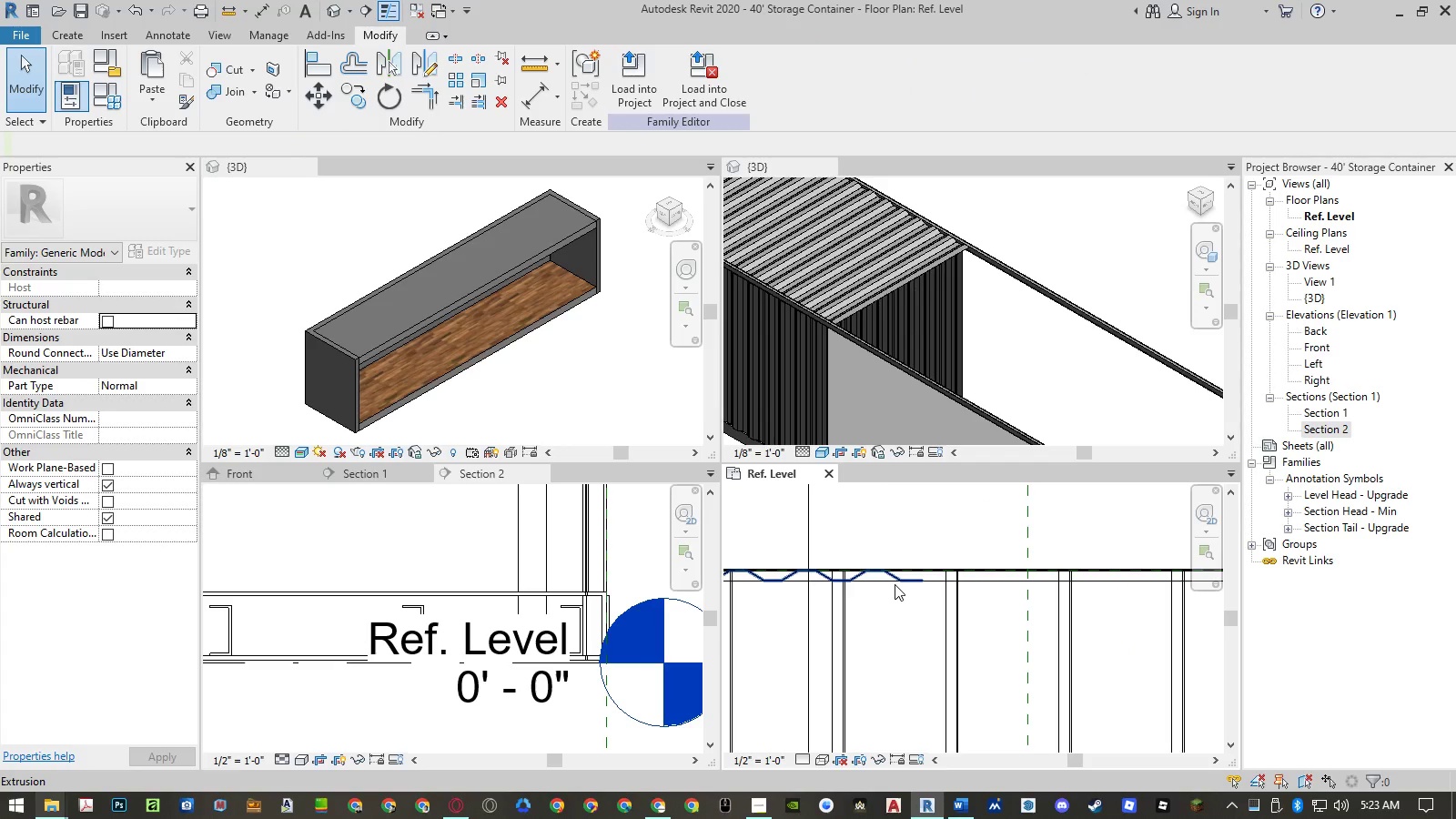 
scroll: coordinate [895, 581], scroll_direction: up, amount: 4.0
 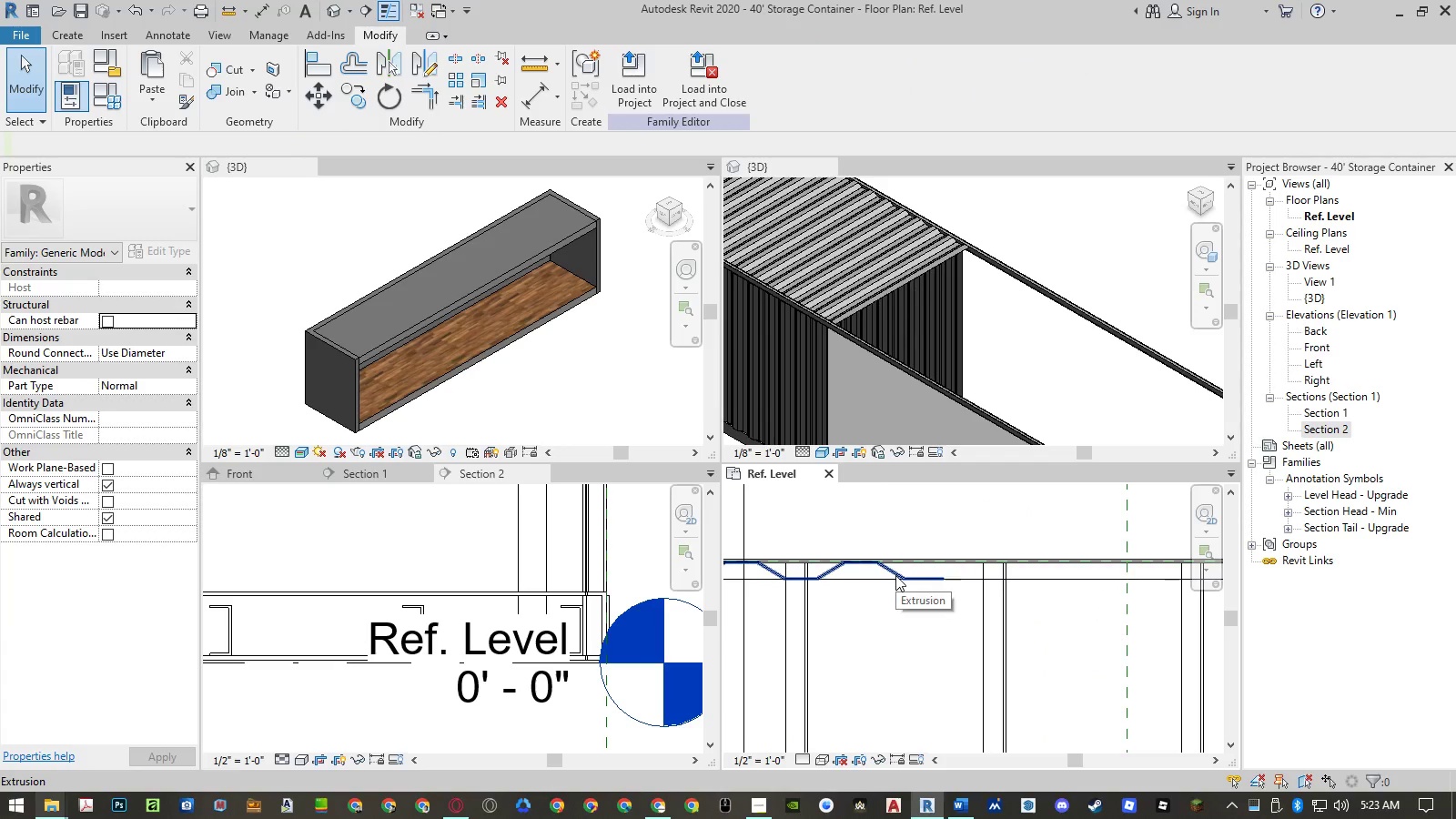 
double_click([895, 575])
 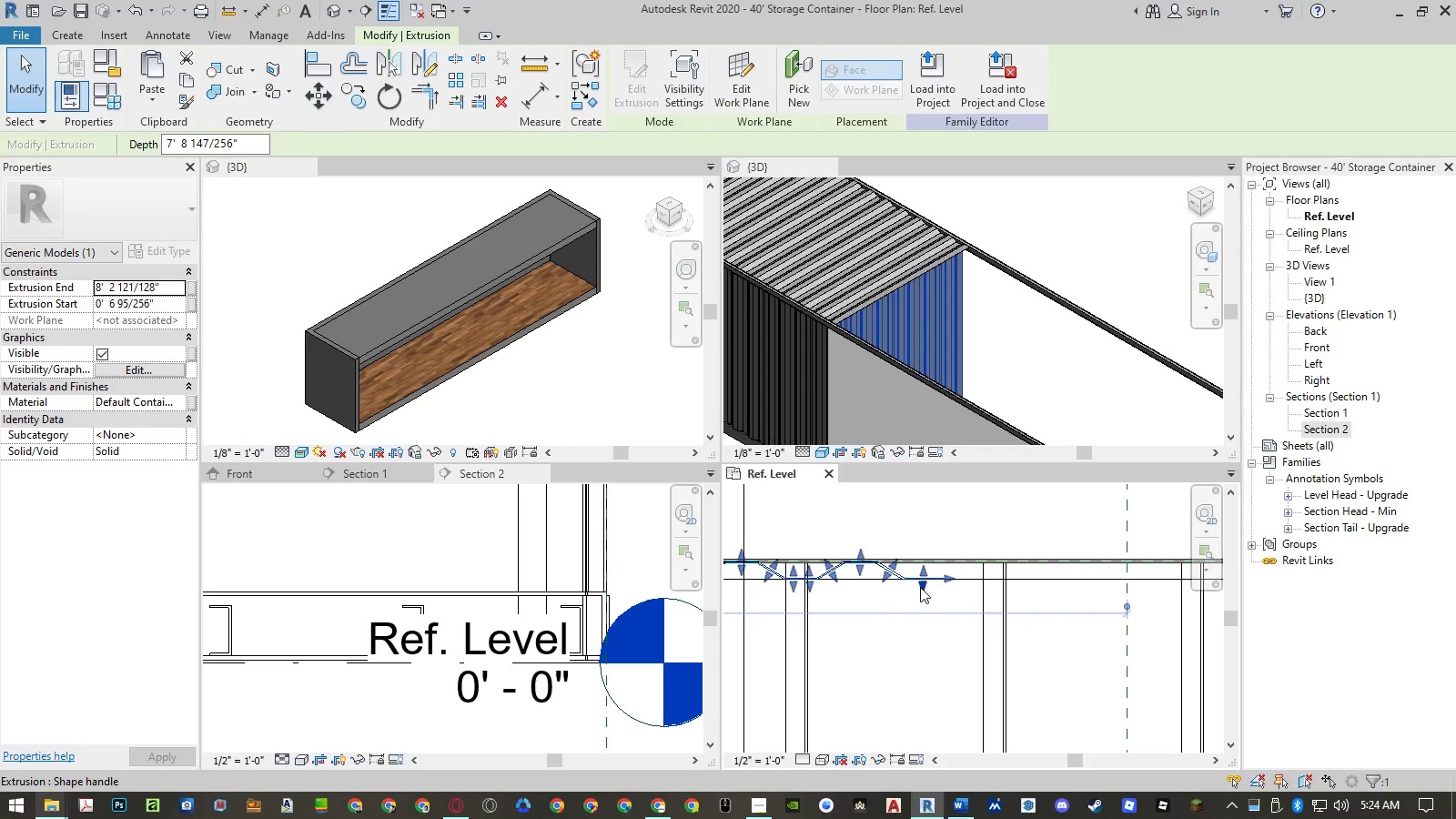 
key(Escape)
 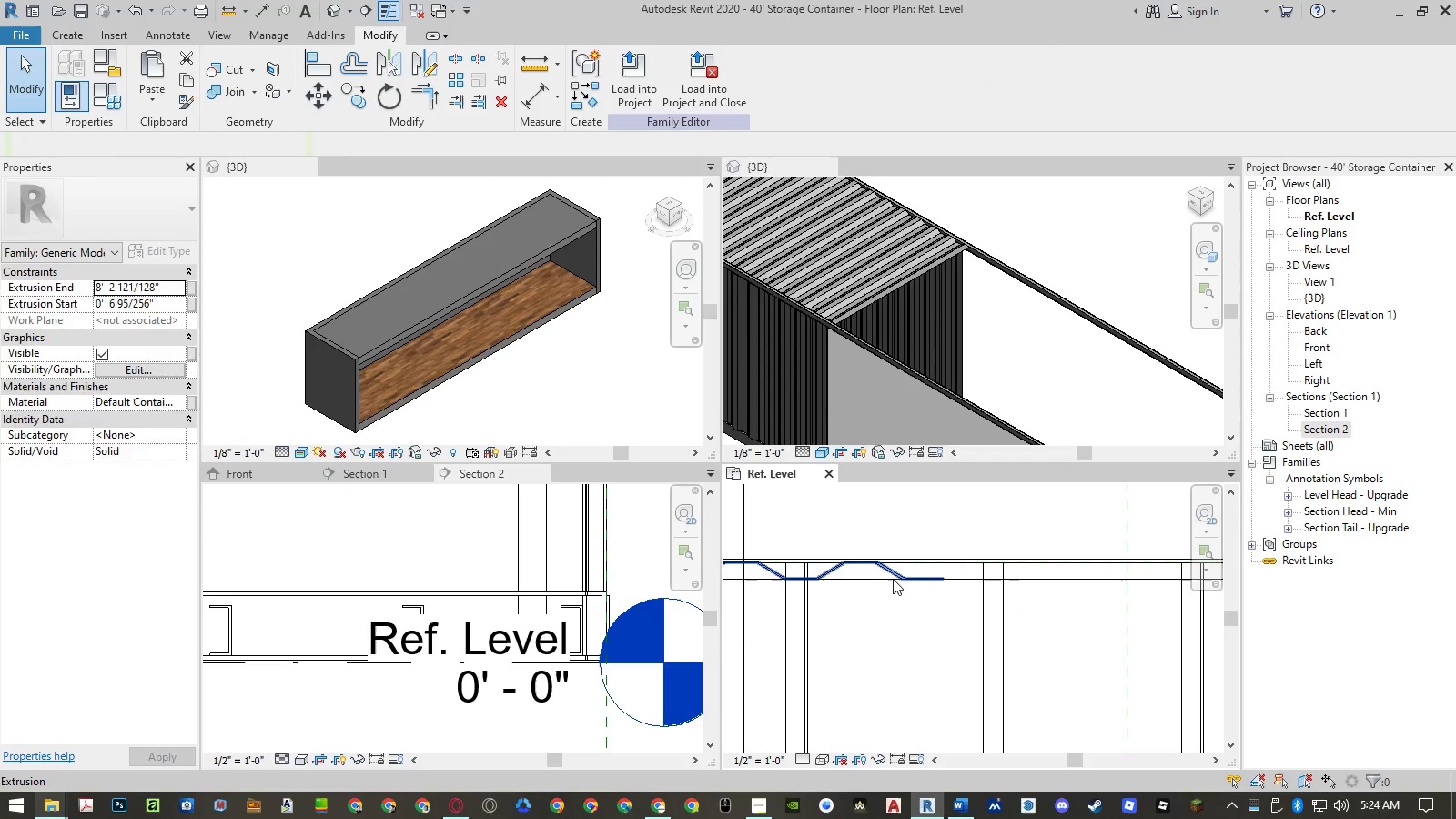 
left_click([892, 575])
 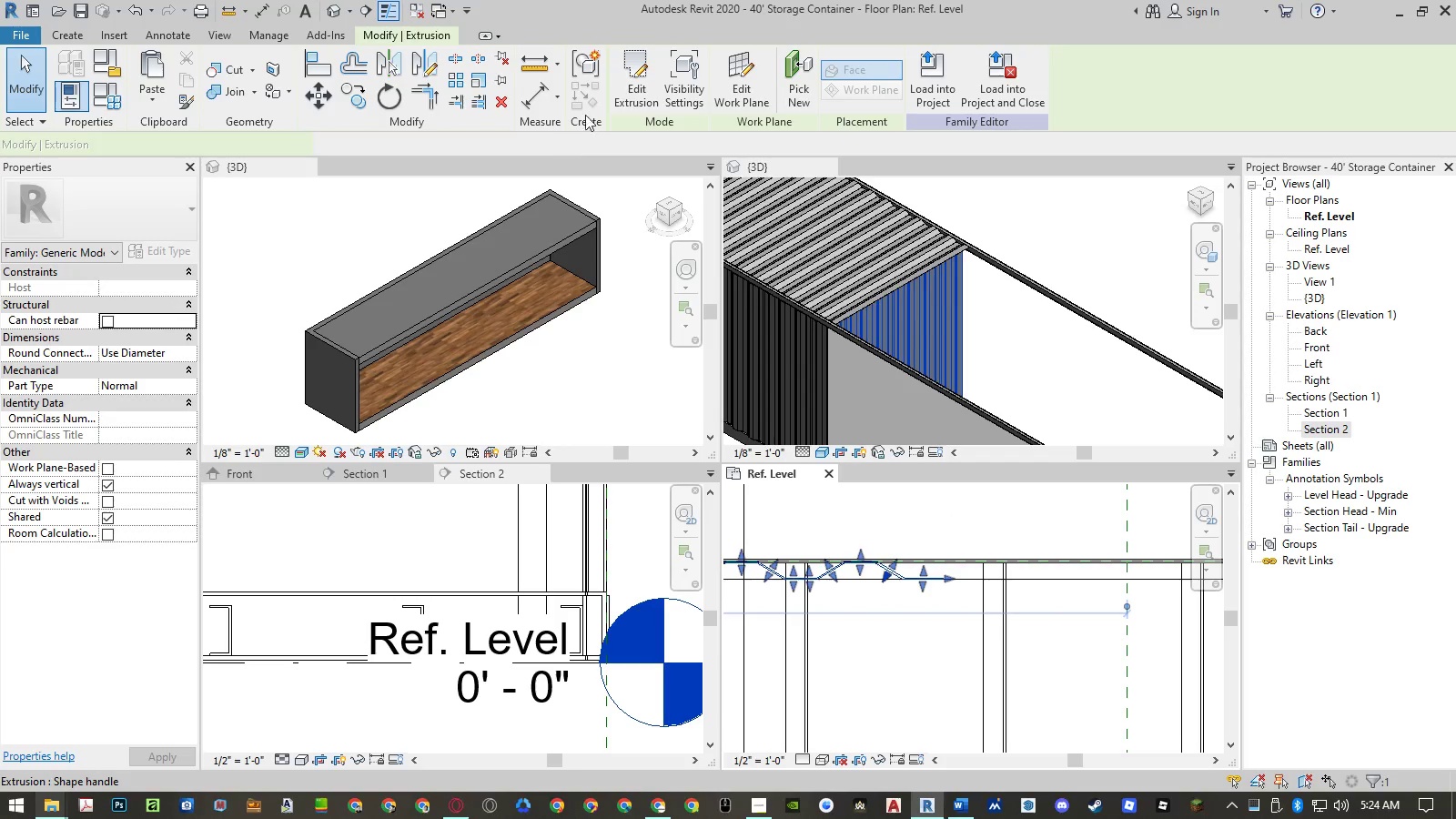 
left_click([629, 91])
 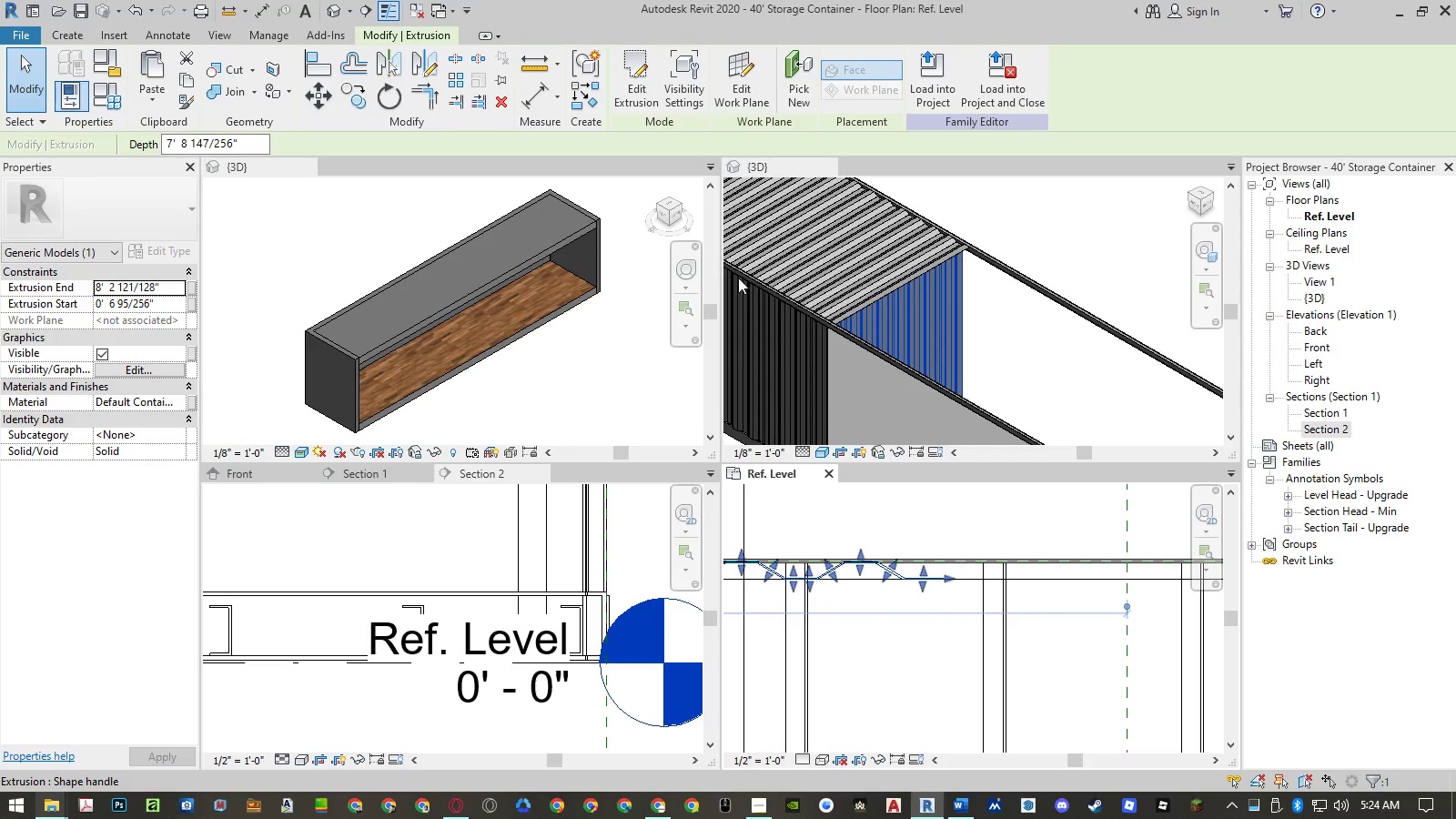 
left_click([658, 96])
 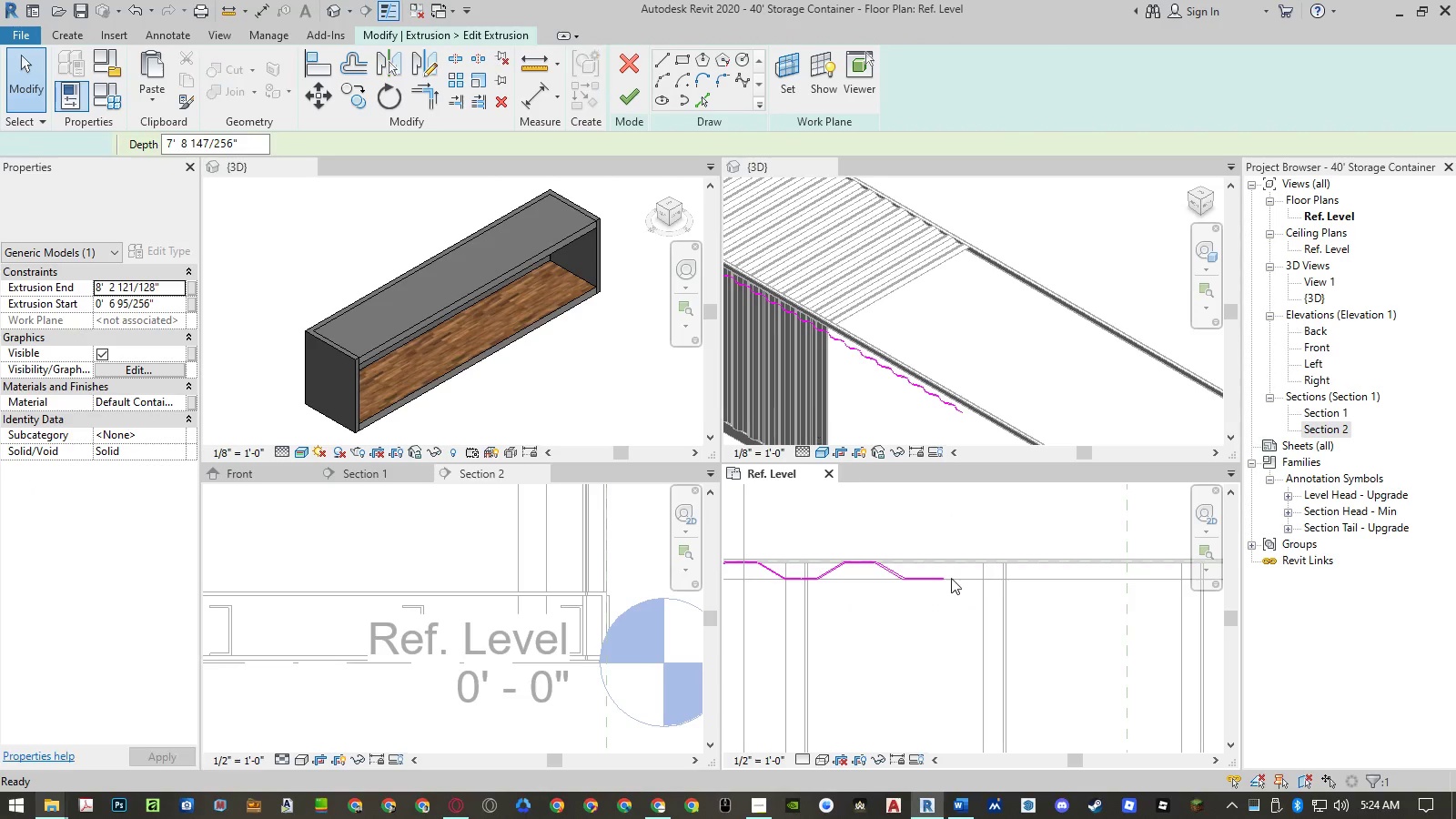 
scroll: coordinate [989, 617], scroll_direction: down, amount: 4.0
 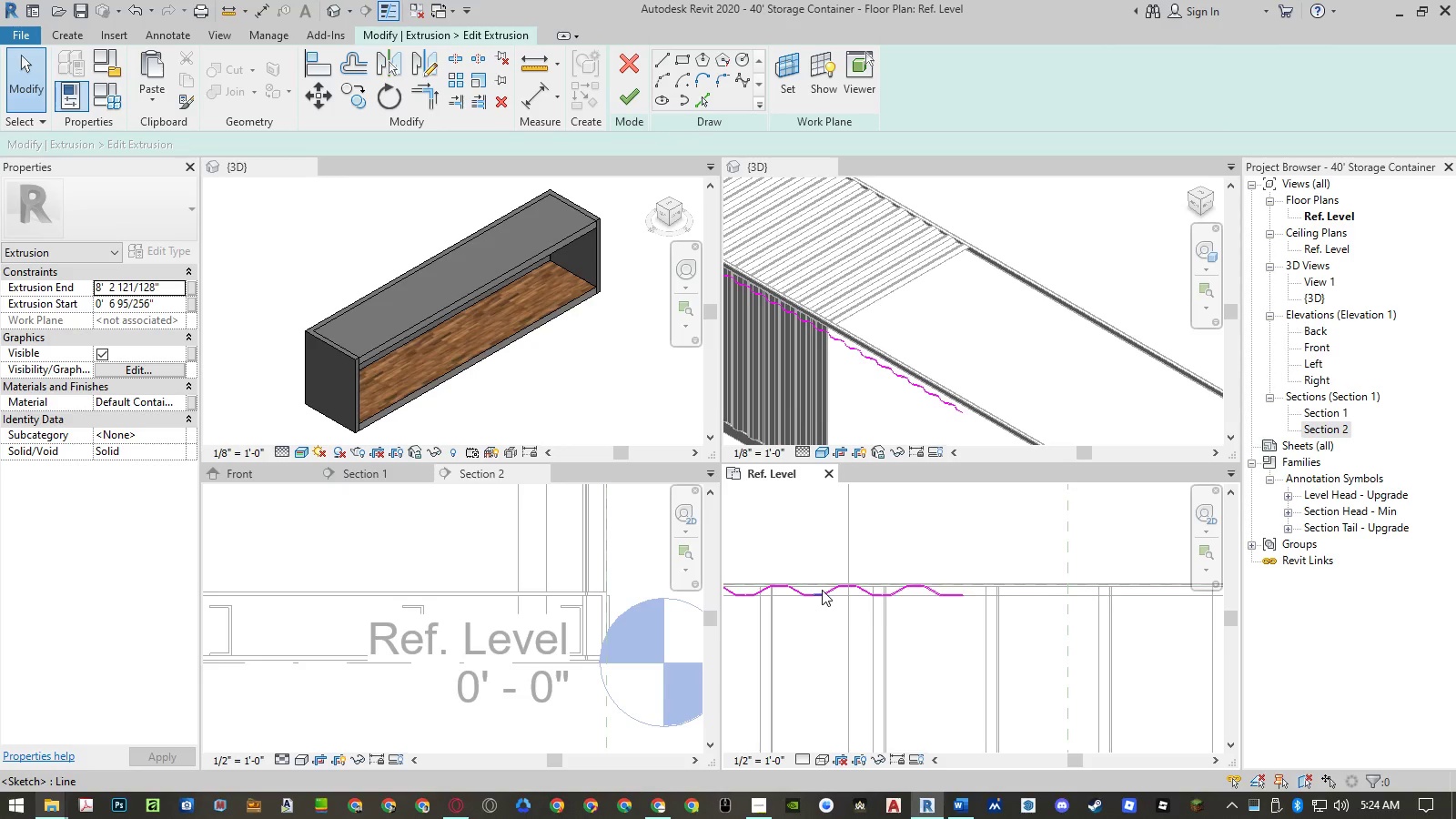 
scroll: coordinate [822, 589], scroll_direction: up, amount: 3.0
 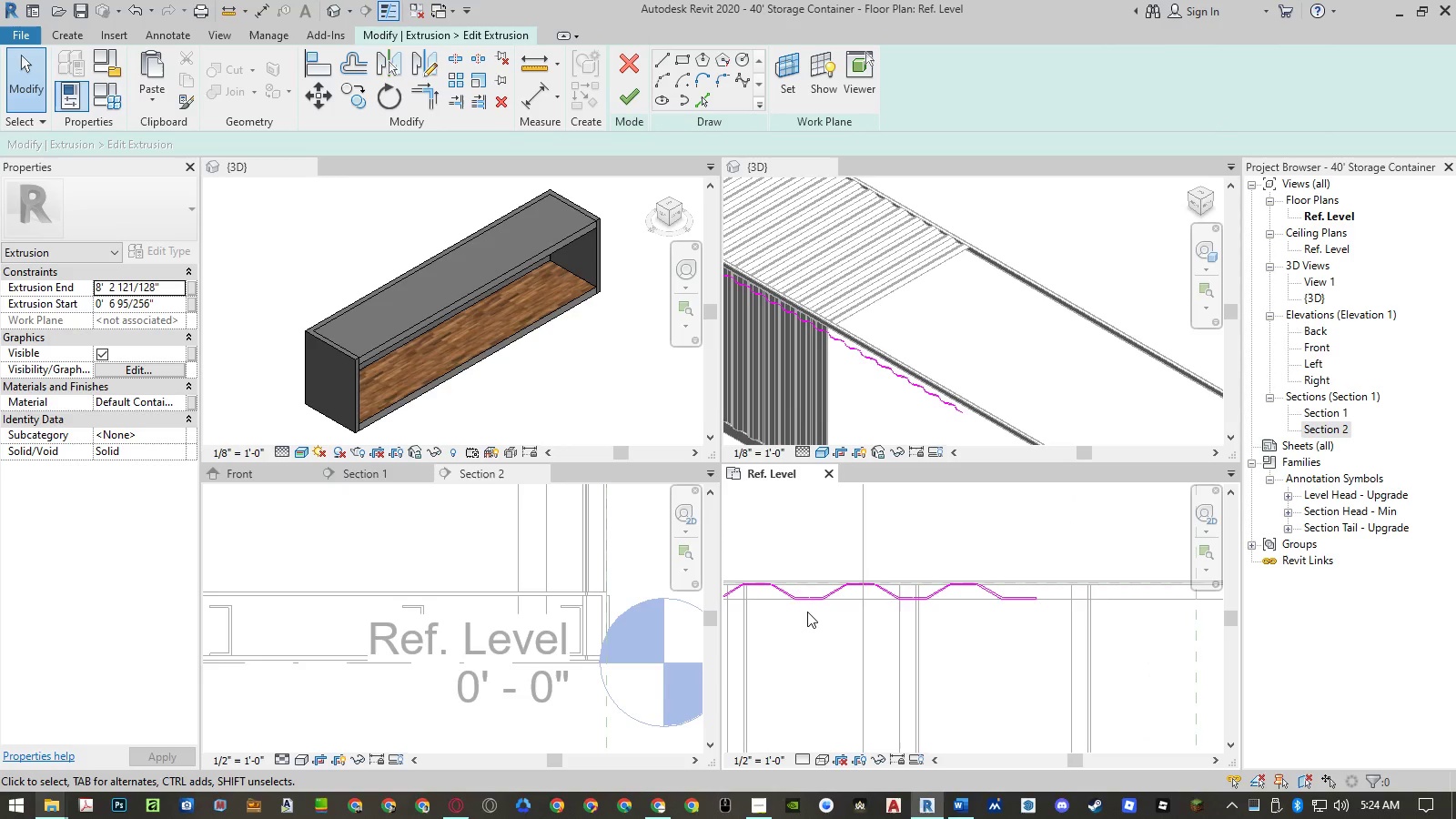 
wait(8.04)
 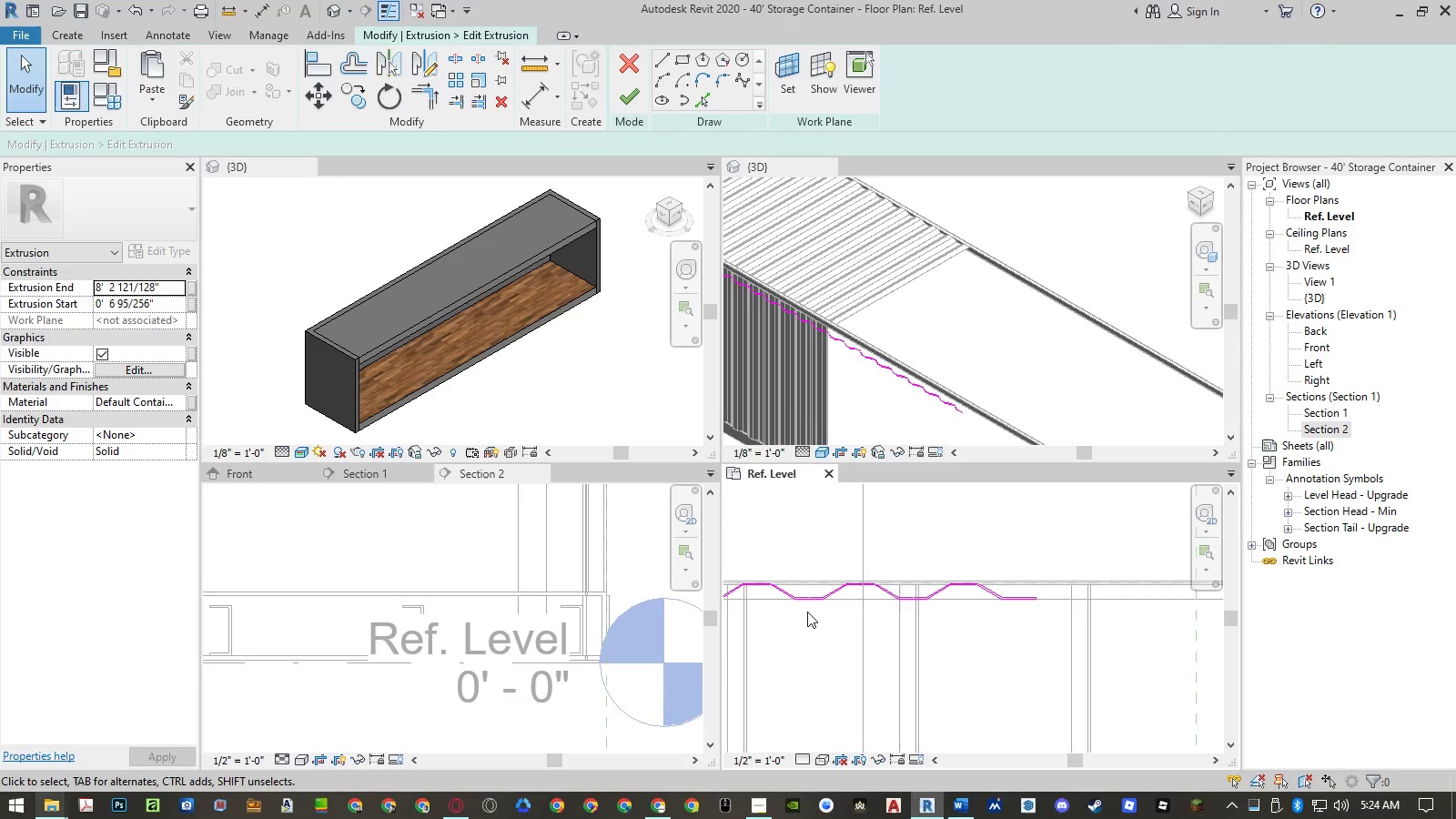 
left_click_drag(start_coordinate=[1011, 550], to_coordinate=[1046, 634])
 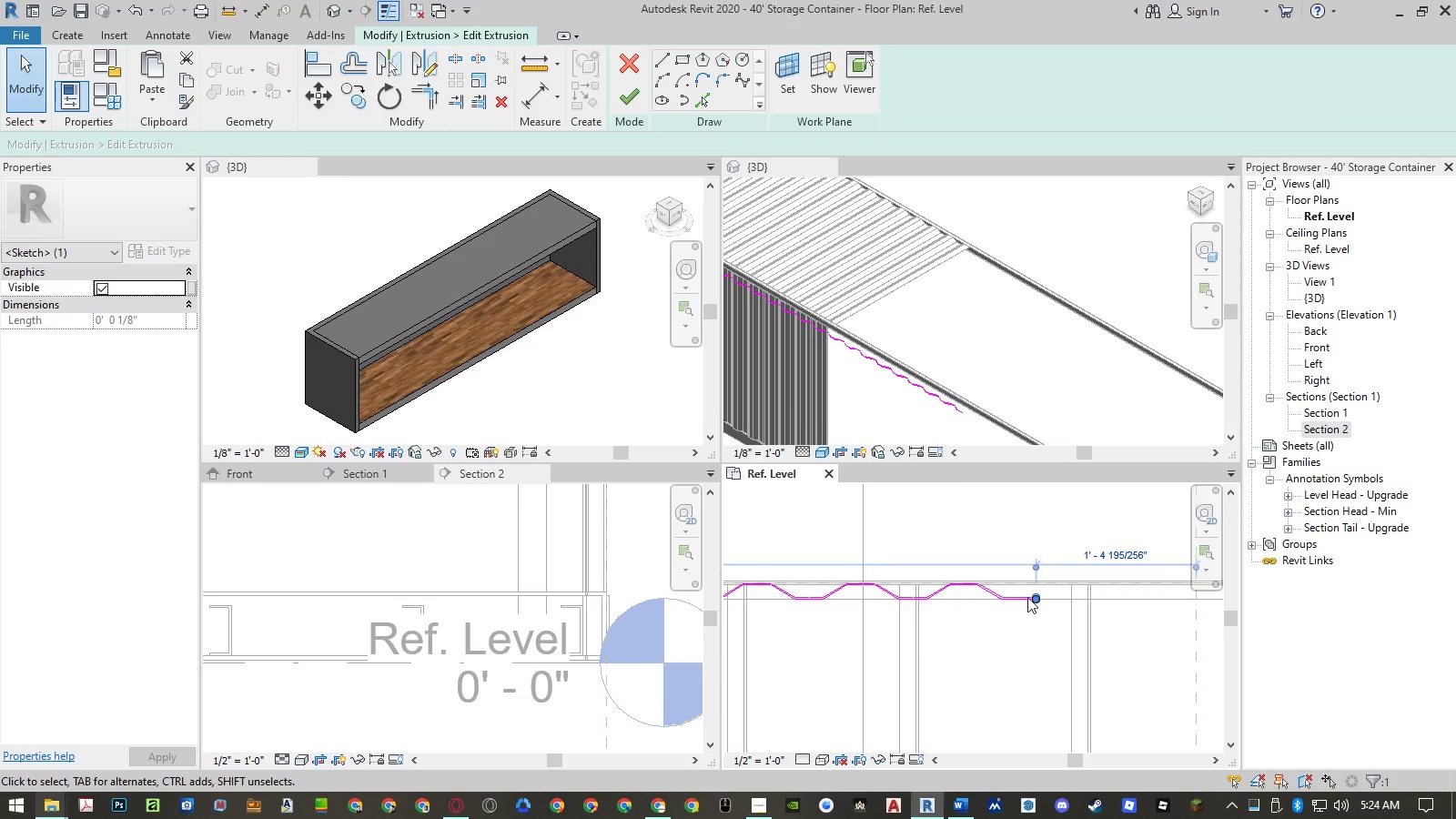 
scroll: coordinate [1026, 596], scroll_direction: up, amount: 5.0
 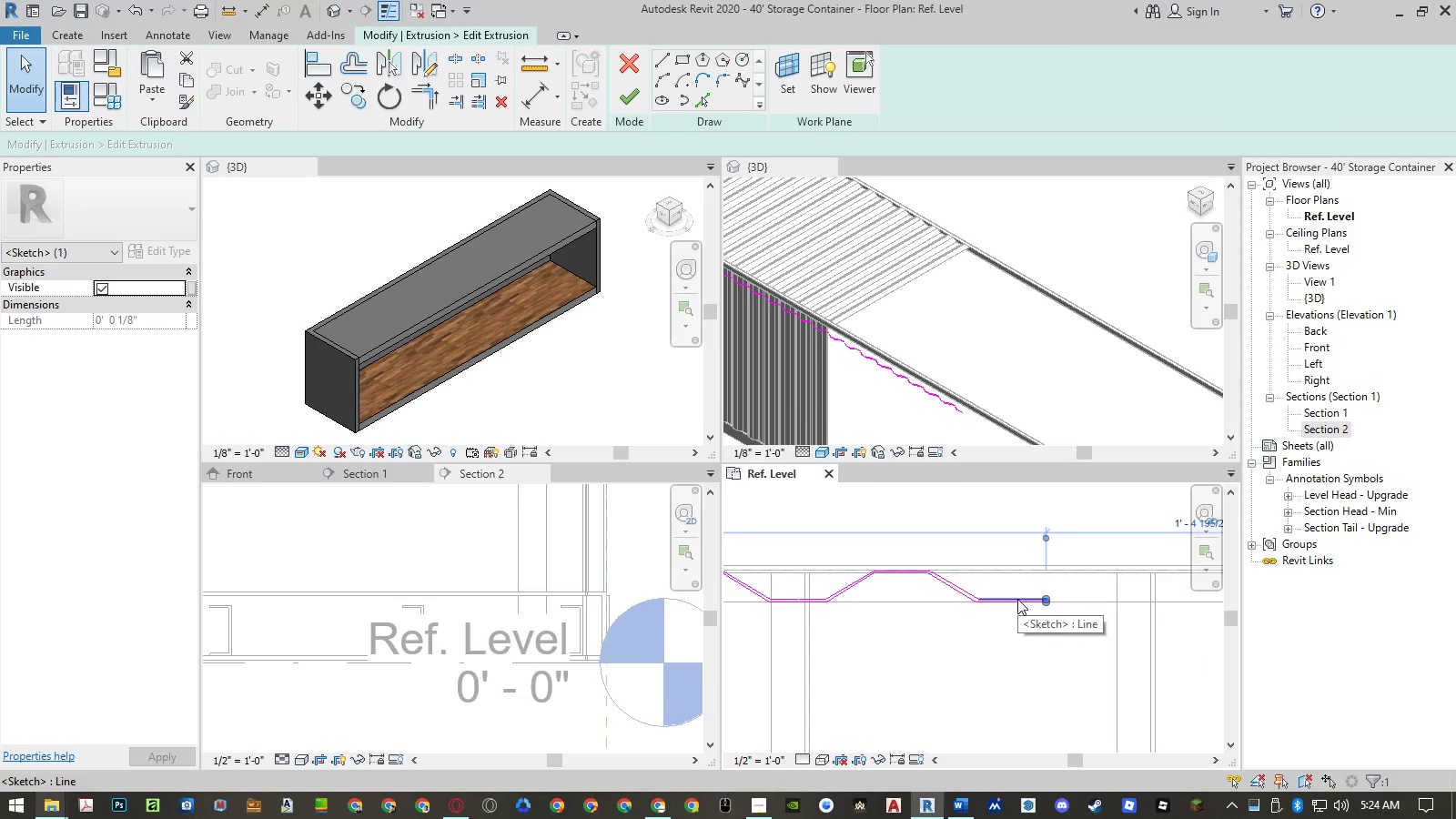 
left_click([968, 626])
 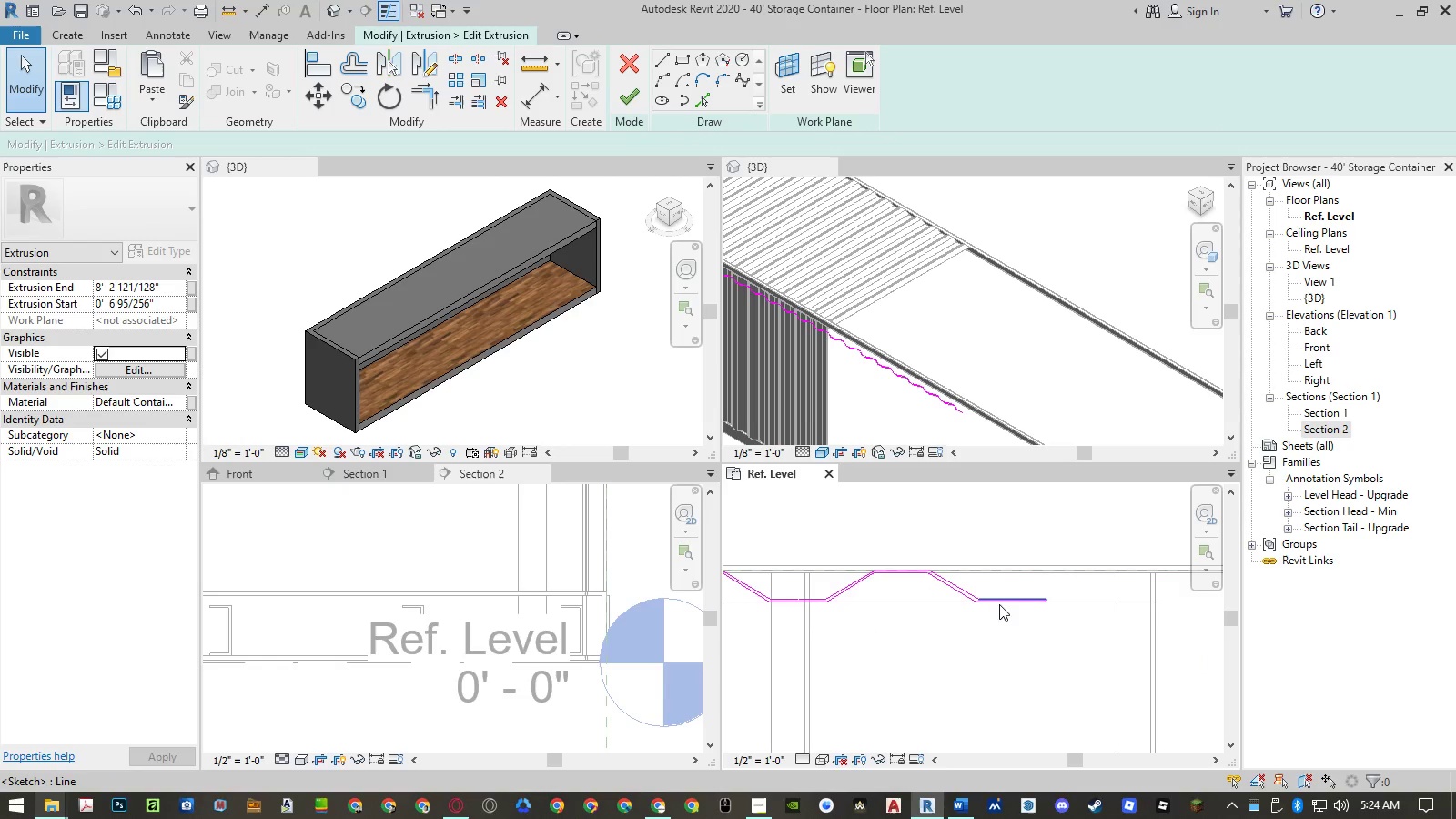 
left_click_drag(start_coordinate=[950, 625], to_coordinate=[1061, 592])
 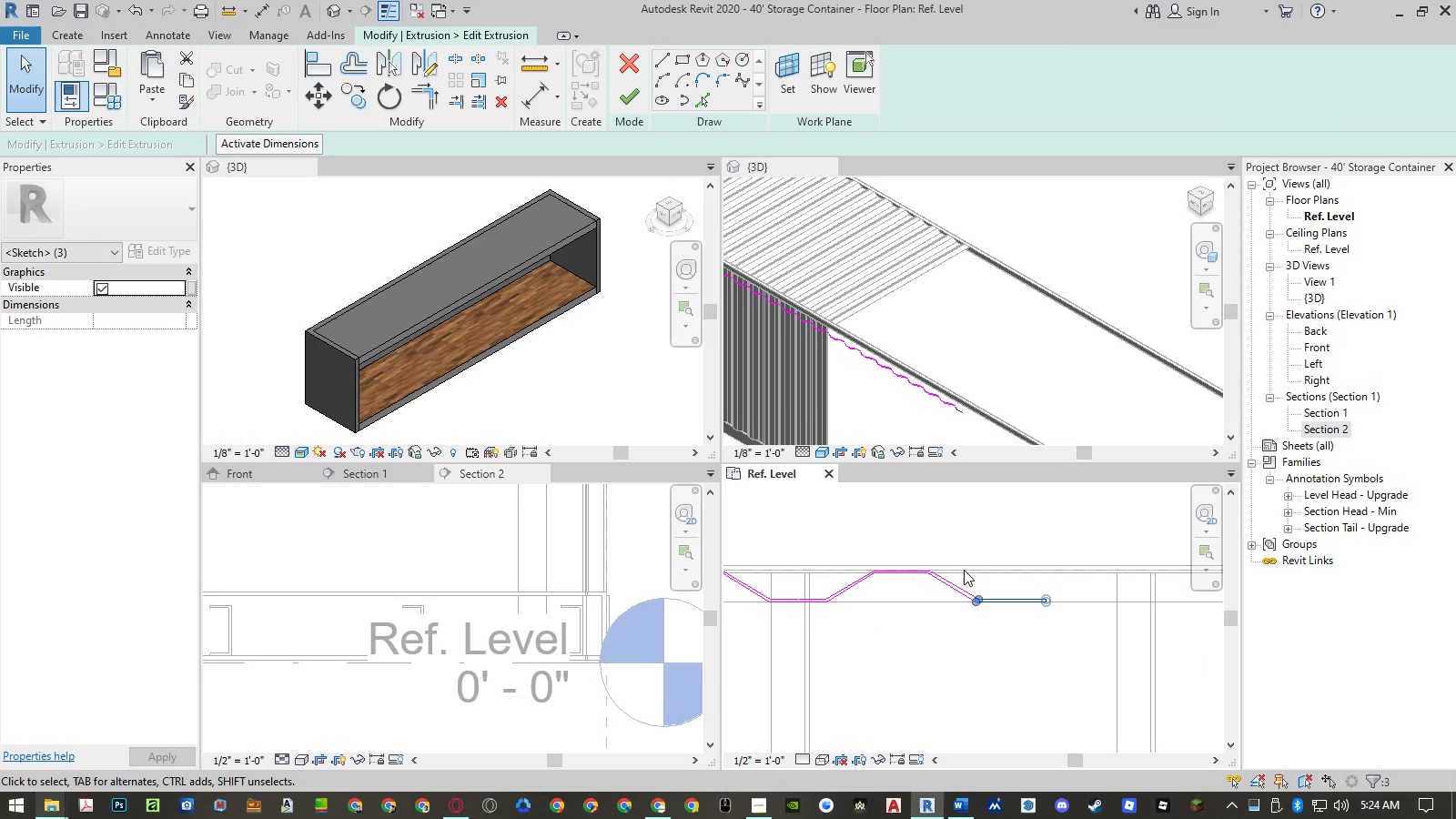 
type(co )
 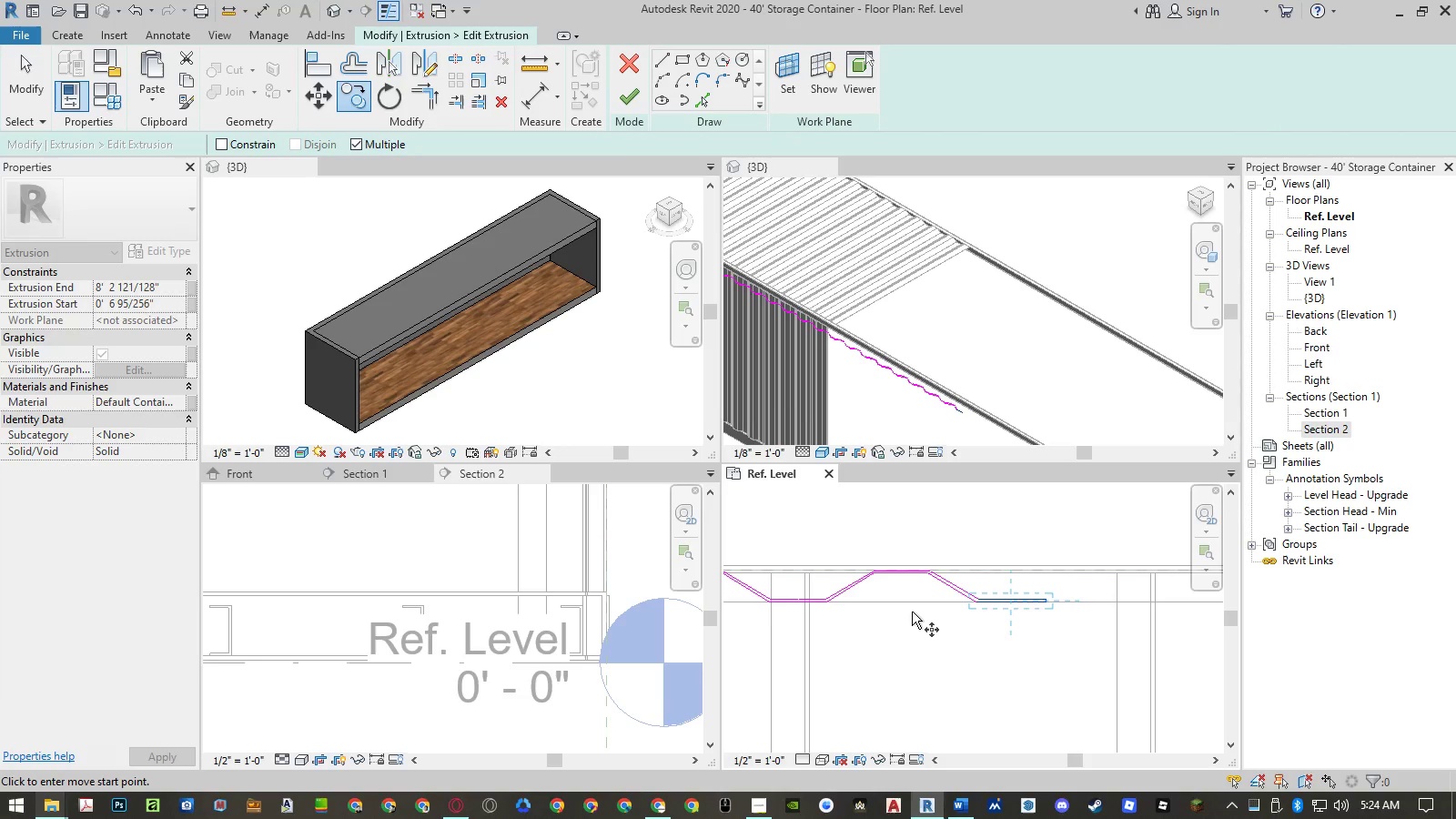 
scroll: coordinate [912, 612], scroll_direction: down, amount: 4.0
 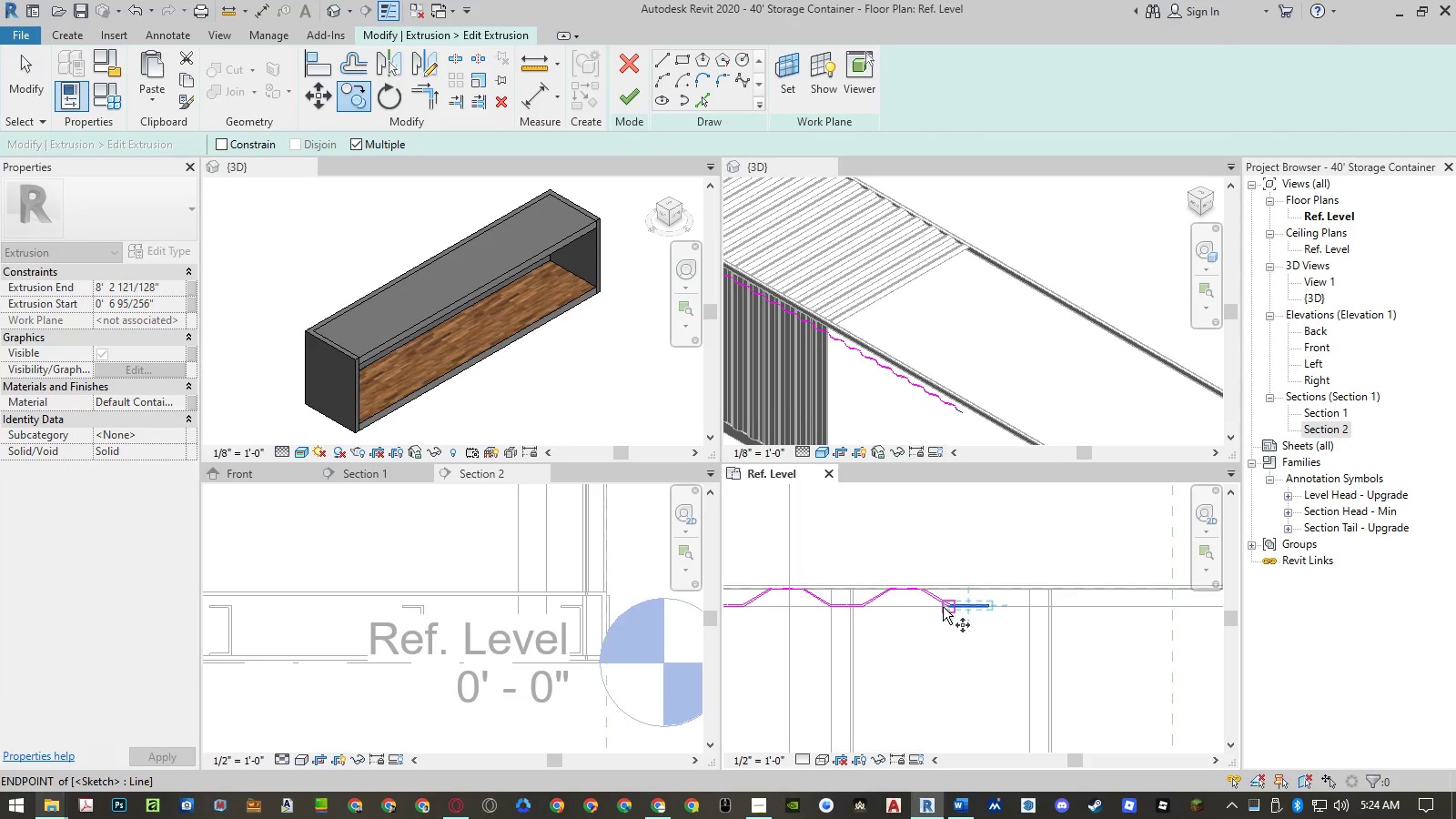 
scroll: coordinate [946, 606], scroll_direction: up, amount: 4.0
 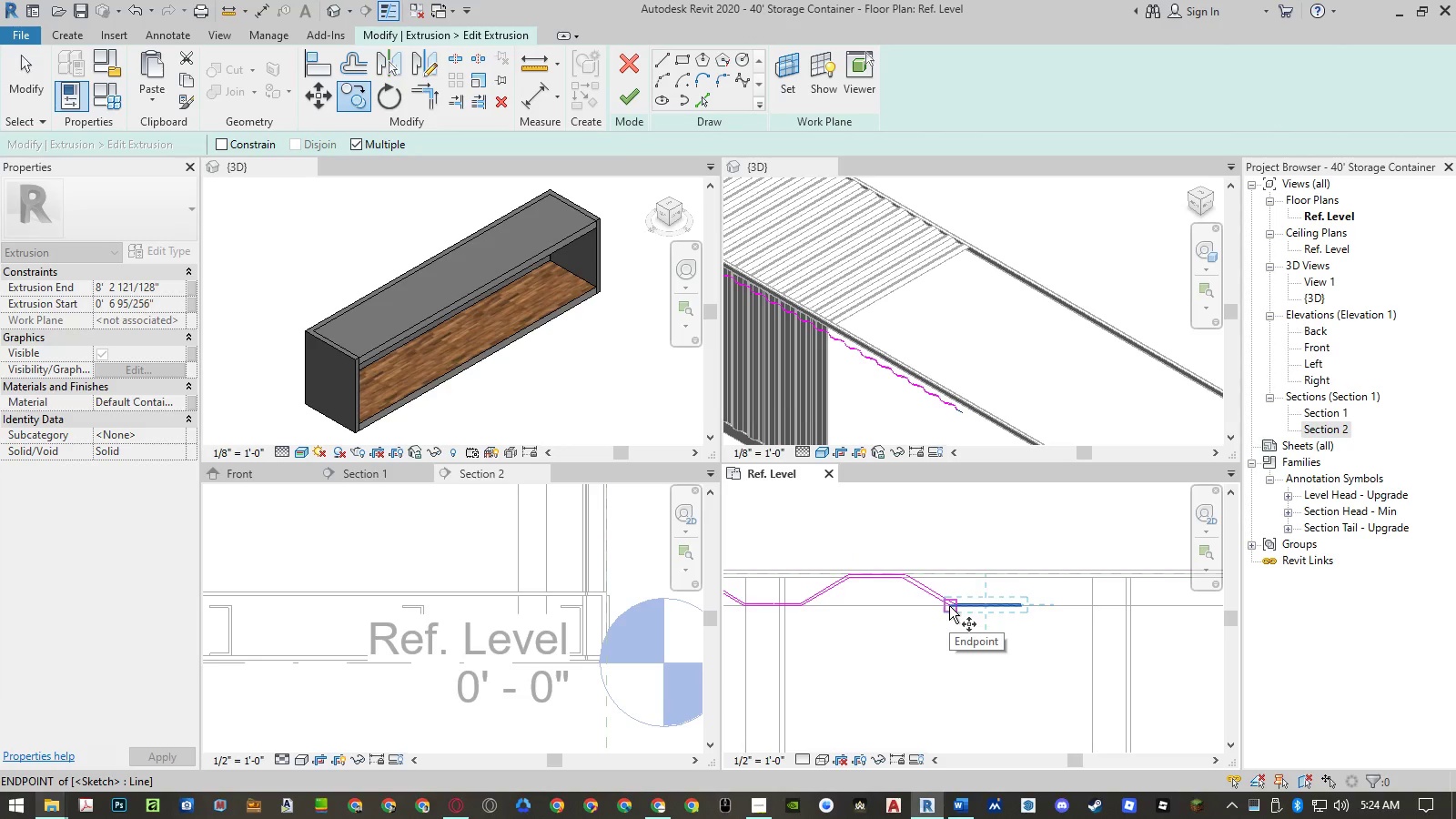 
left_click([949, 606])
 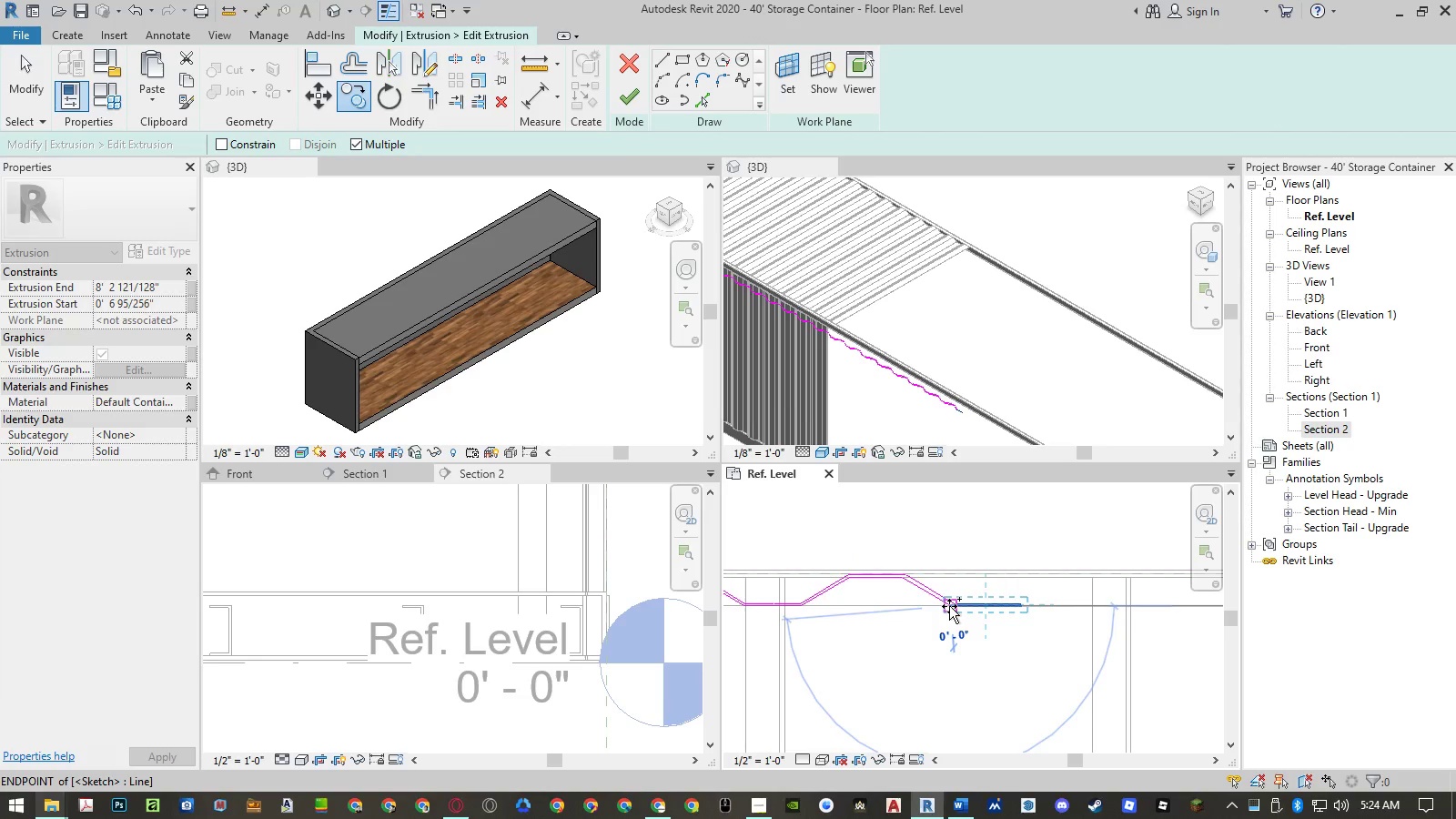 
scroll: coordinate [949, 606], scroll_direction: down, amount: 12.0
 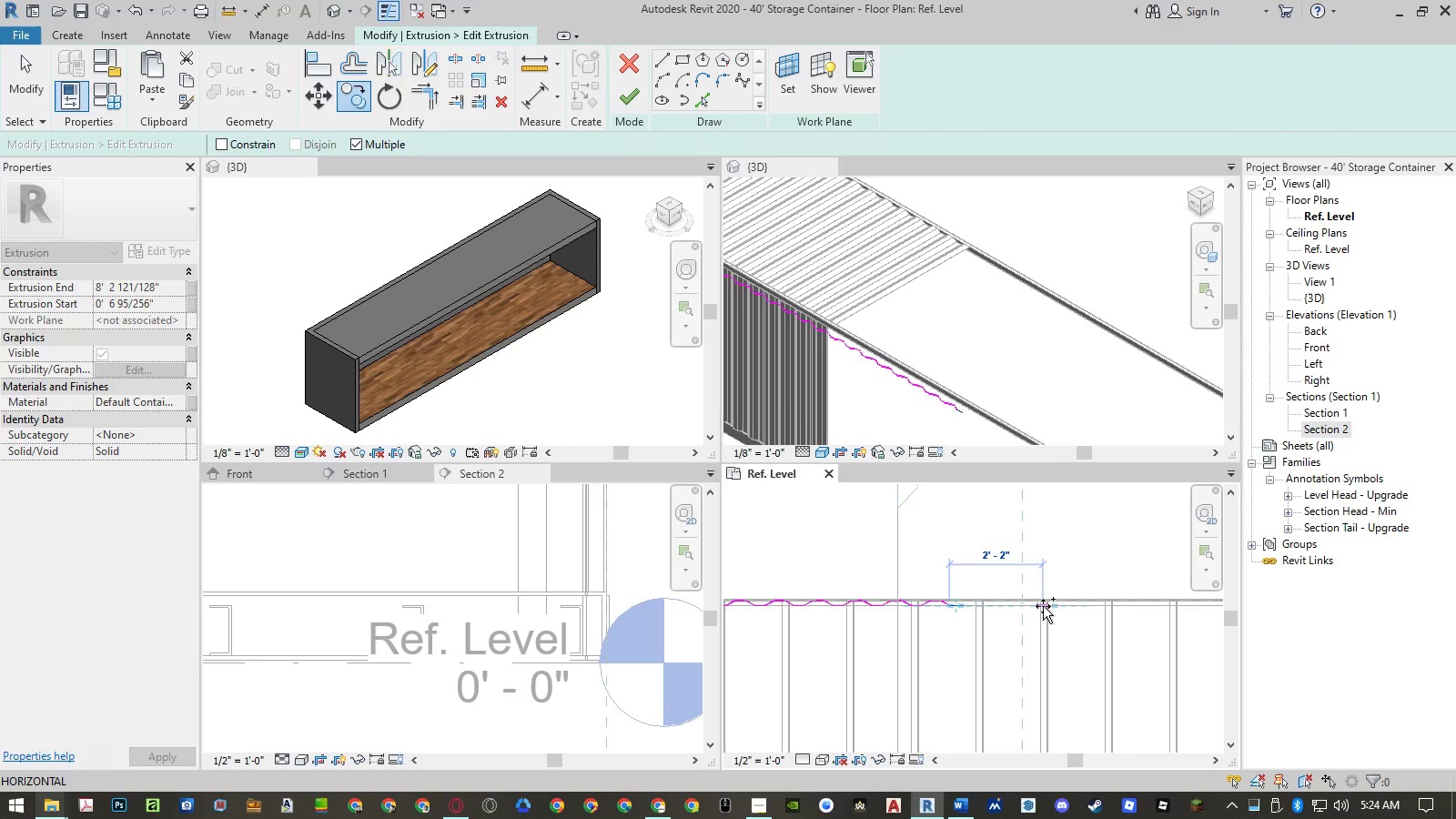 
scroll: coordinate [1003, 601], scroll_direction: up, amount: 15.0
 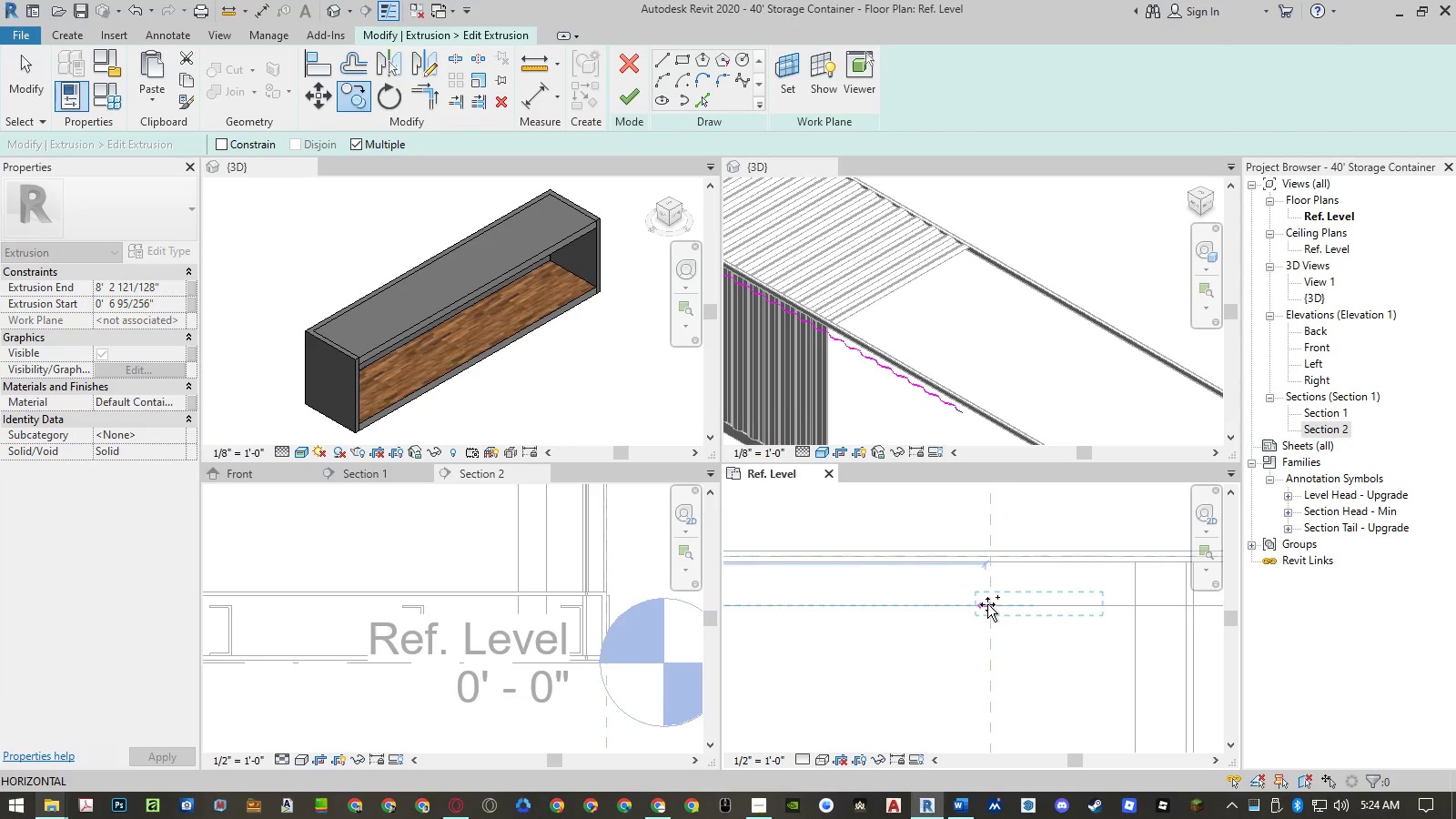 
left_click([1035, 604])
 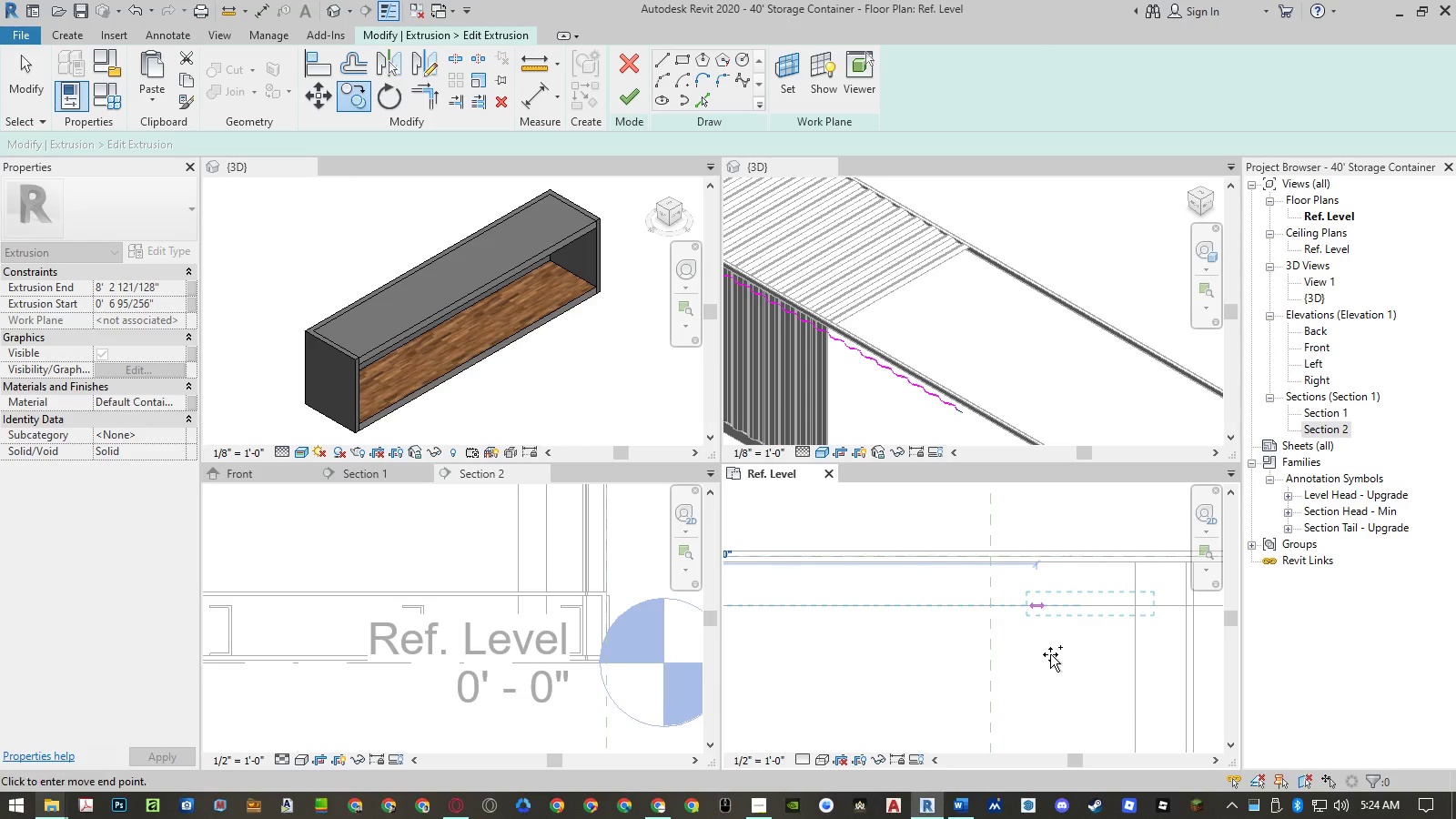 
key(Escape)
 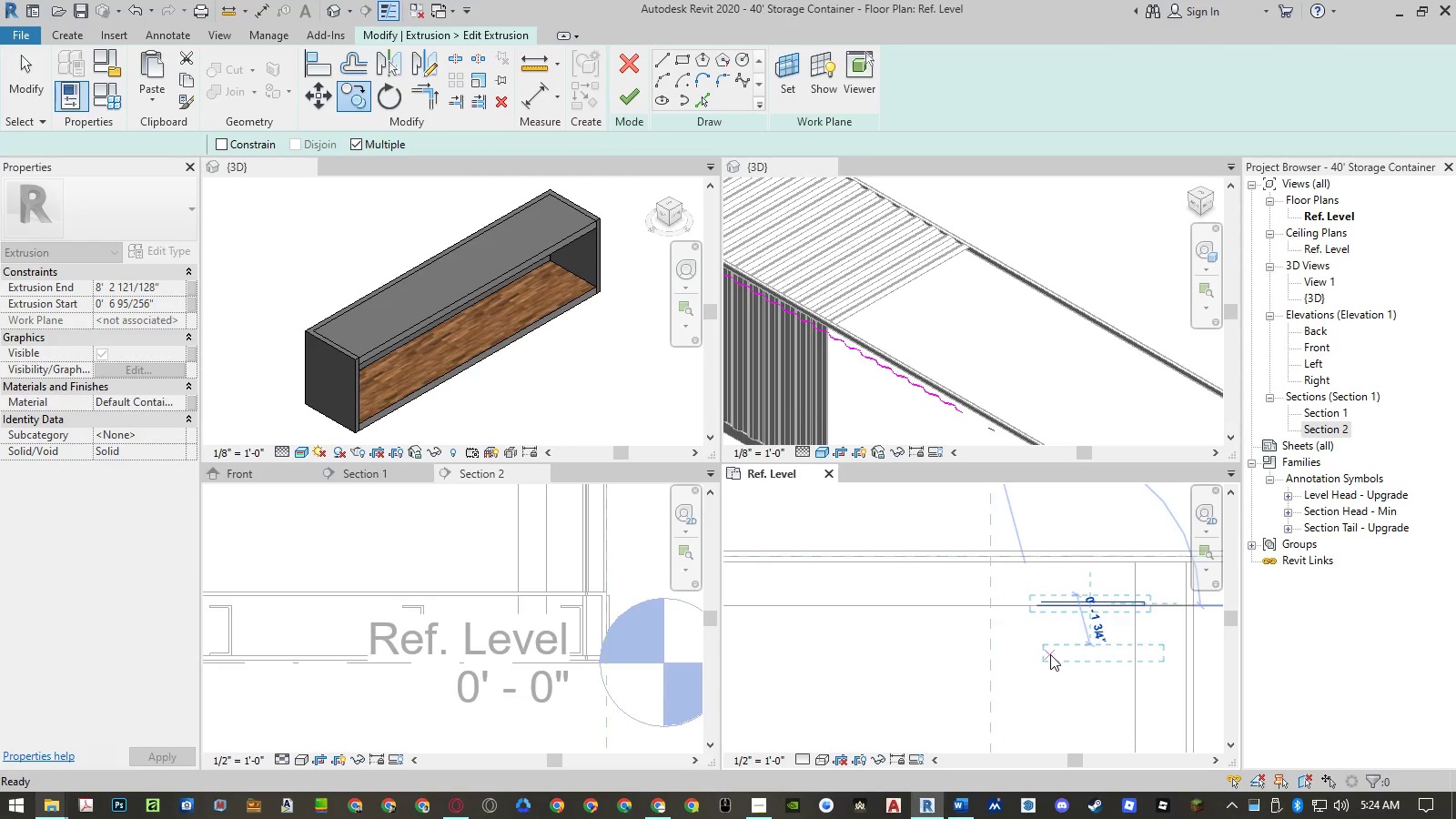 
key(Escape)
 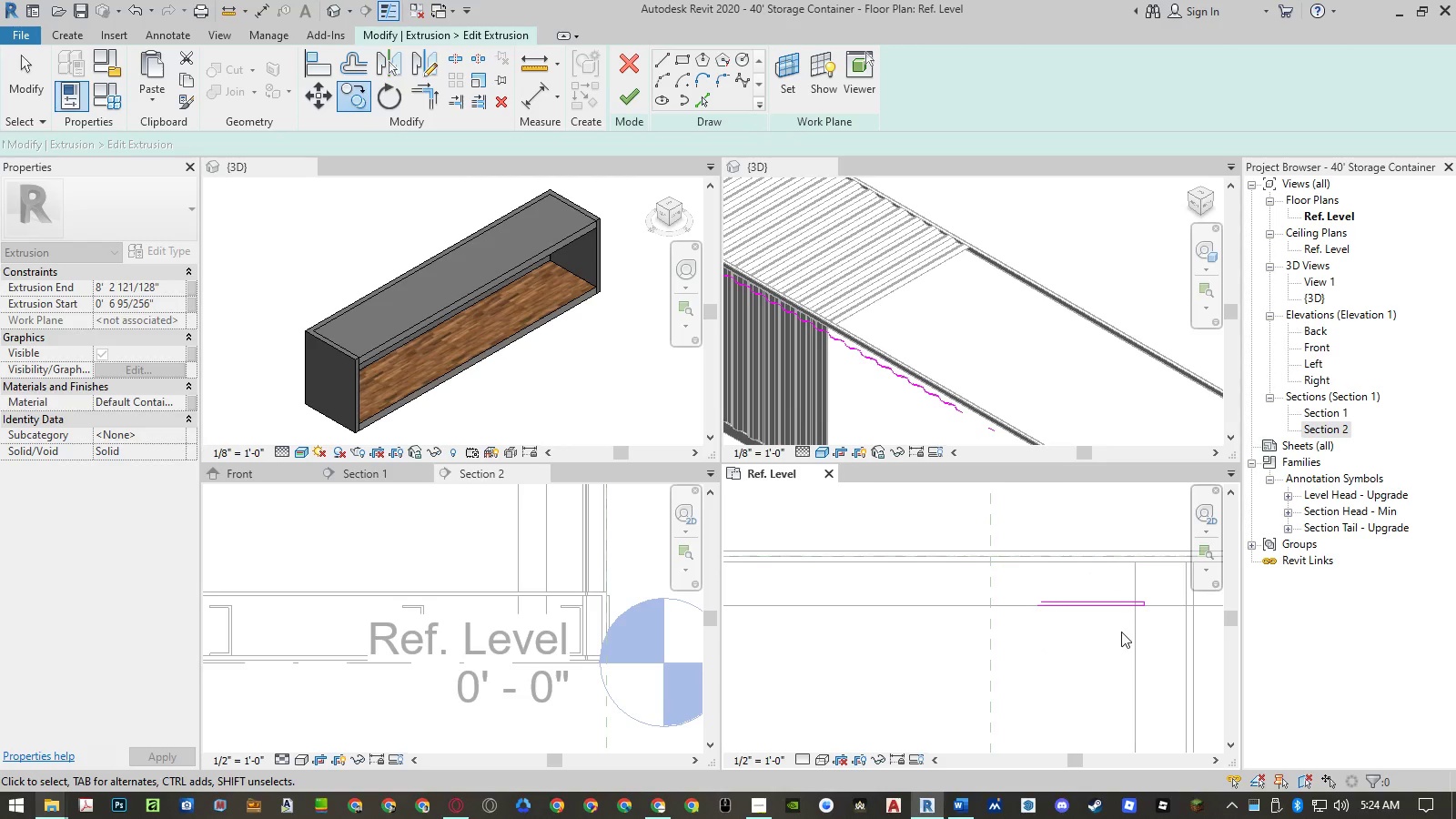 
scroll: coordinate [1121, 632], scroll_direction: down, amount: 7.0
 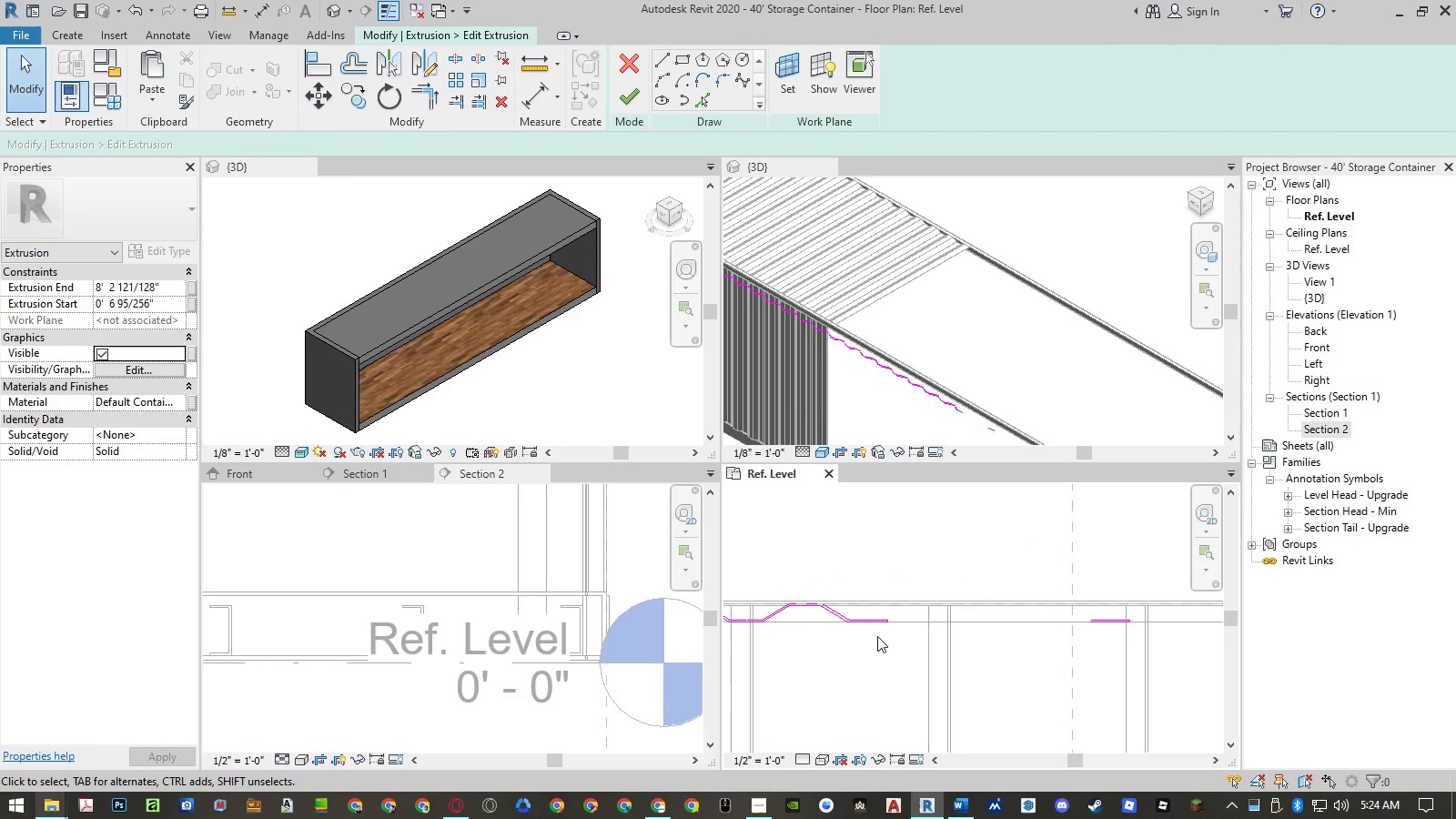 
left_click_drag(start_coordinate=[894, 635], to_coordinate=[878, 613])
 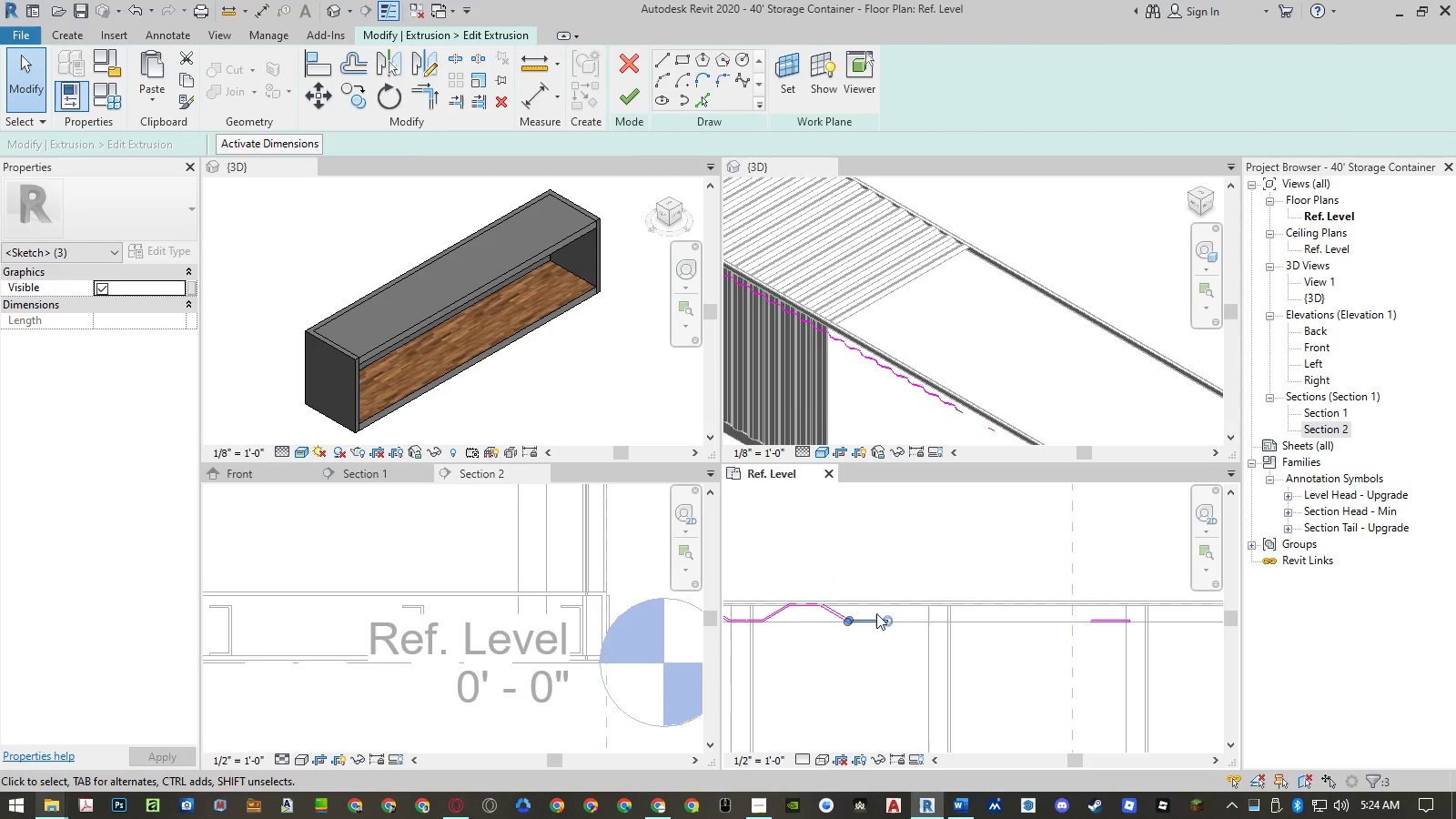 
key(Delete)
 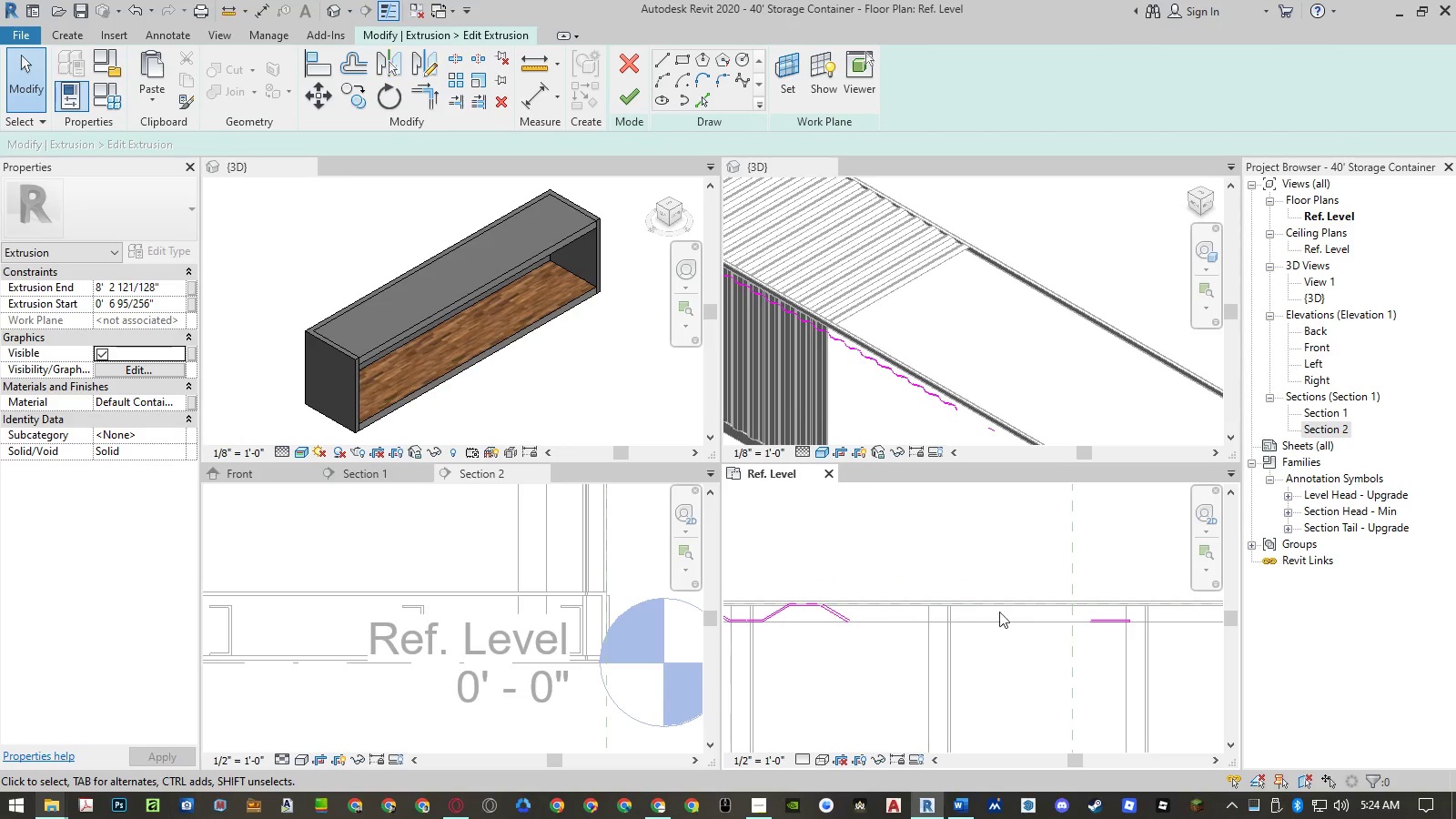 
scroll: coordinate [1139, 614], scroll_direction: down, amount: 3.0
 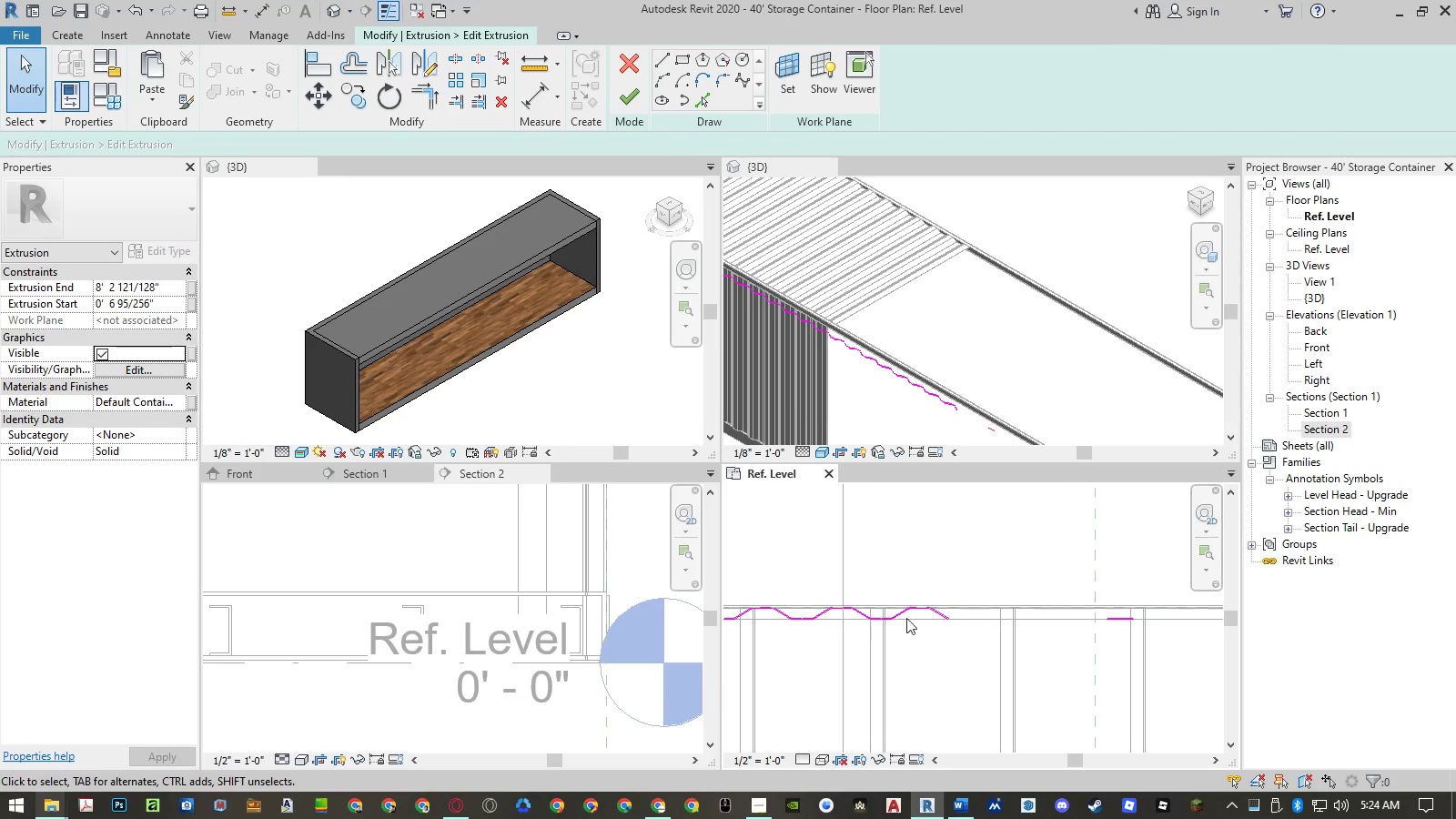 
scroll: coordinate [895, 613], scroll_direction: up, amount: 6.0
 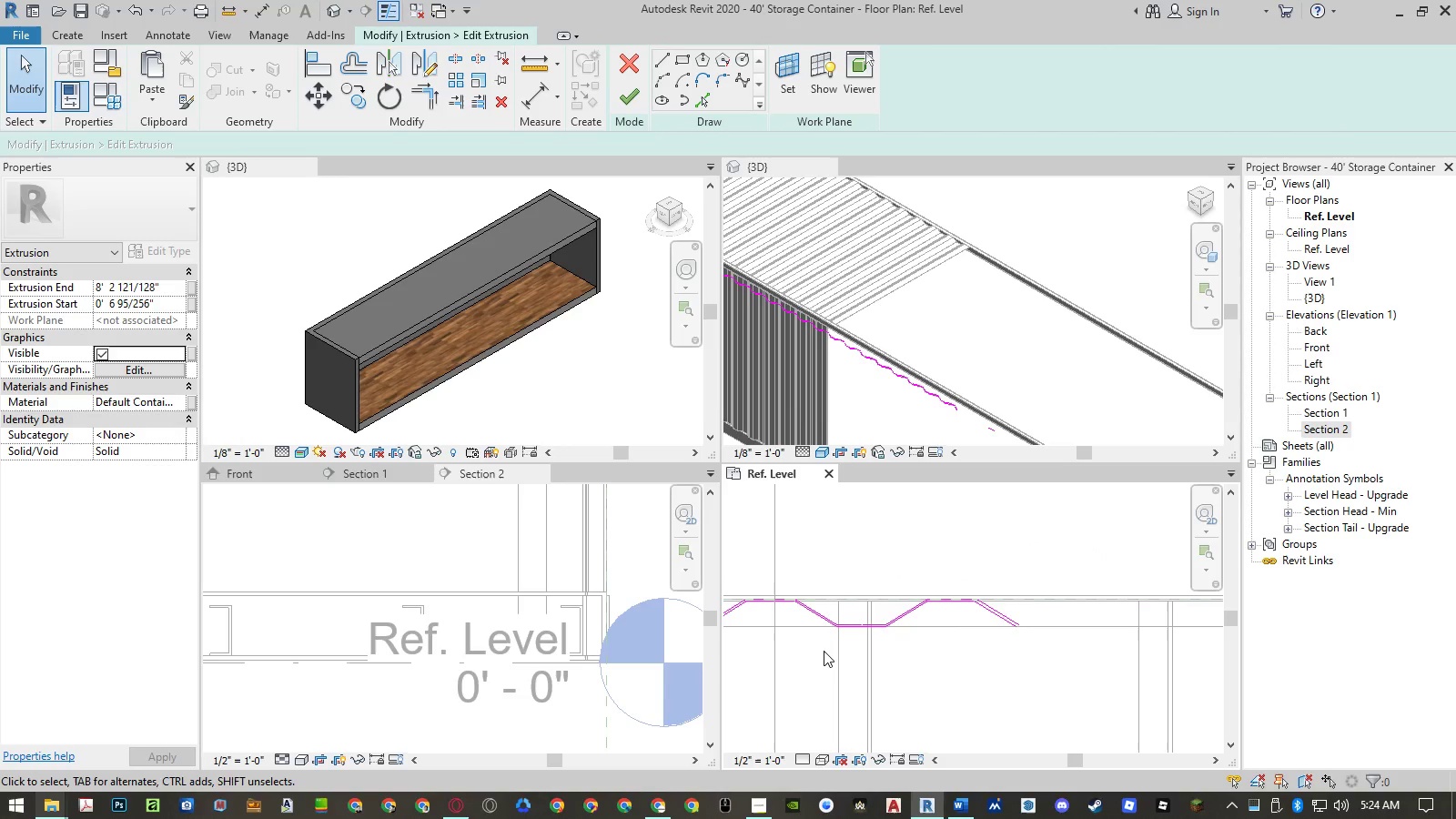 
left_click_drag(start_coordinate=[823, 651], to_coordinate=[1051, 568])
 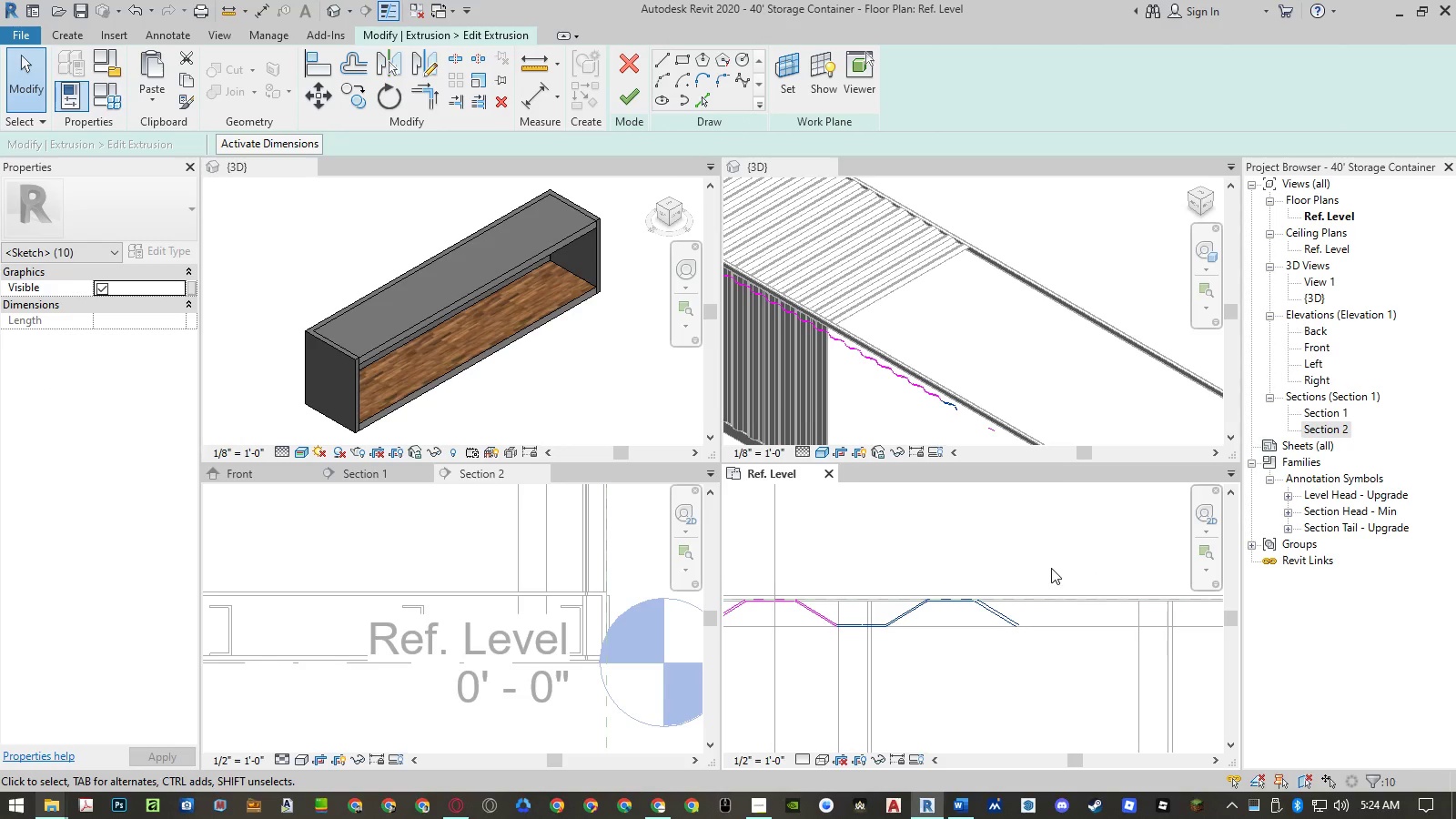 
type(co )
 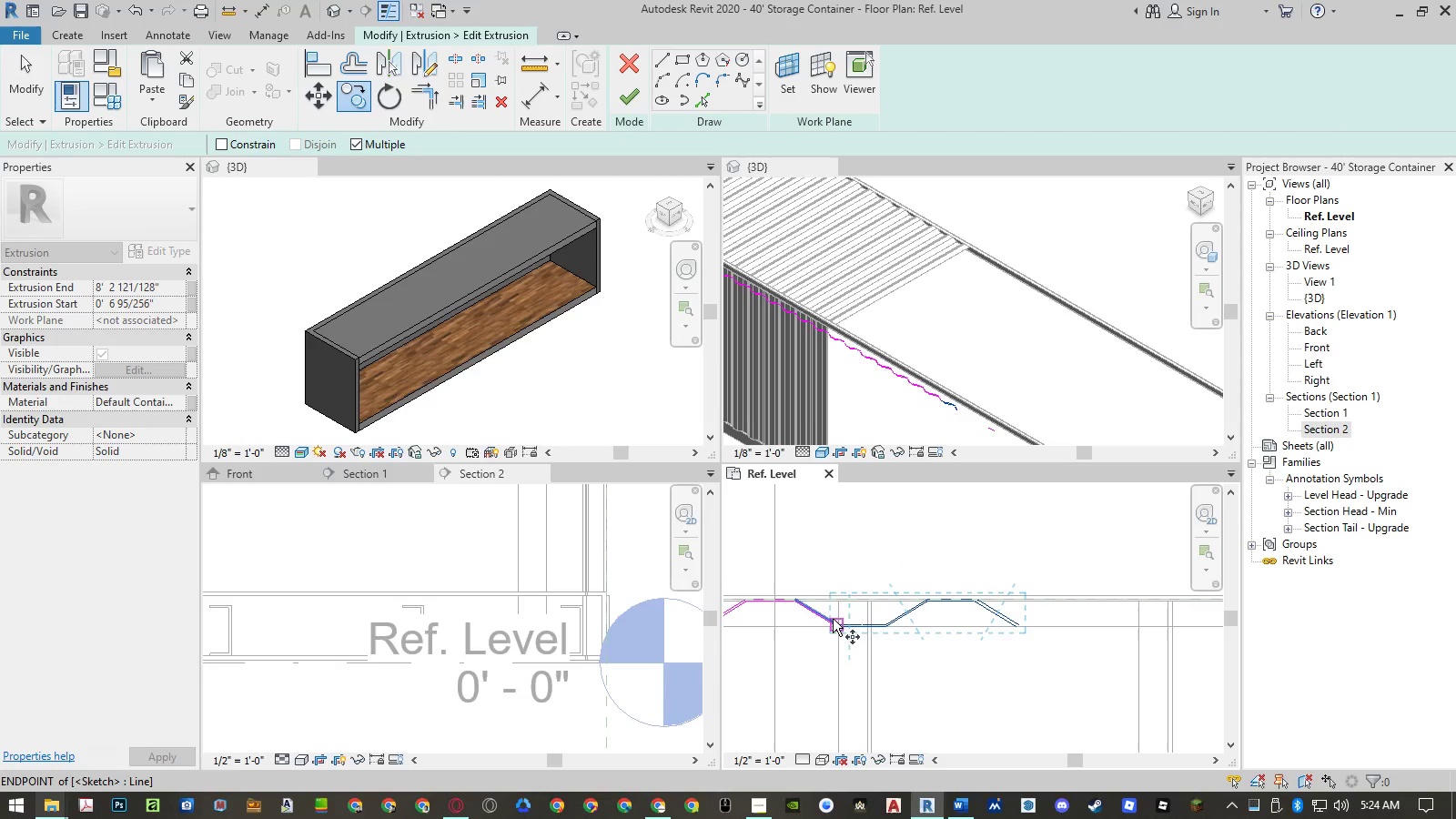 
scroll: coordinate [836, 638], scroll_direction: up, amount: 10.0
 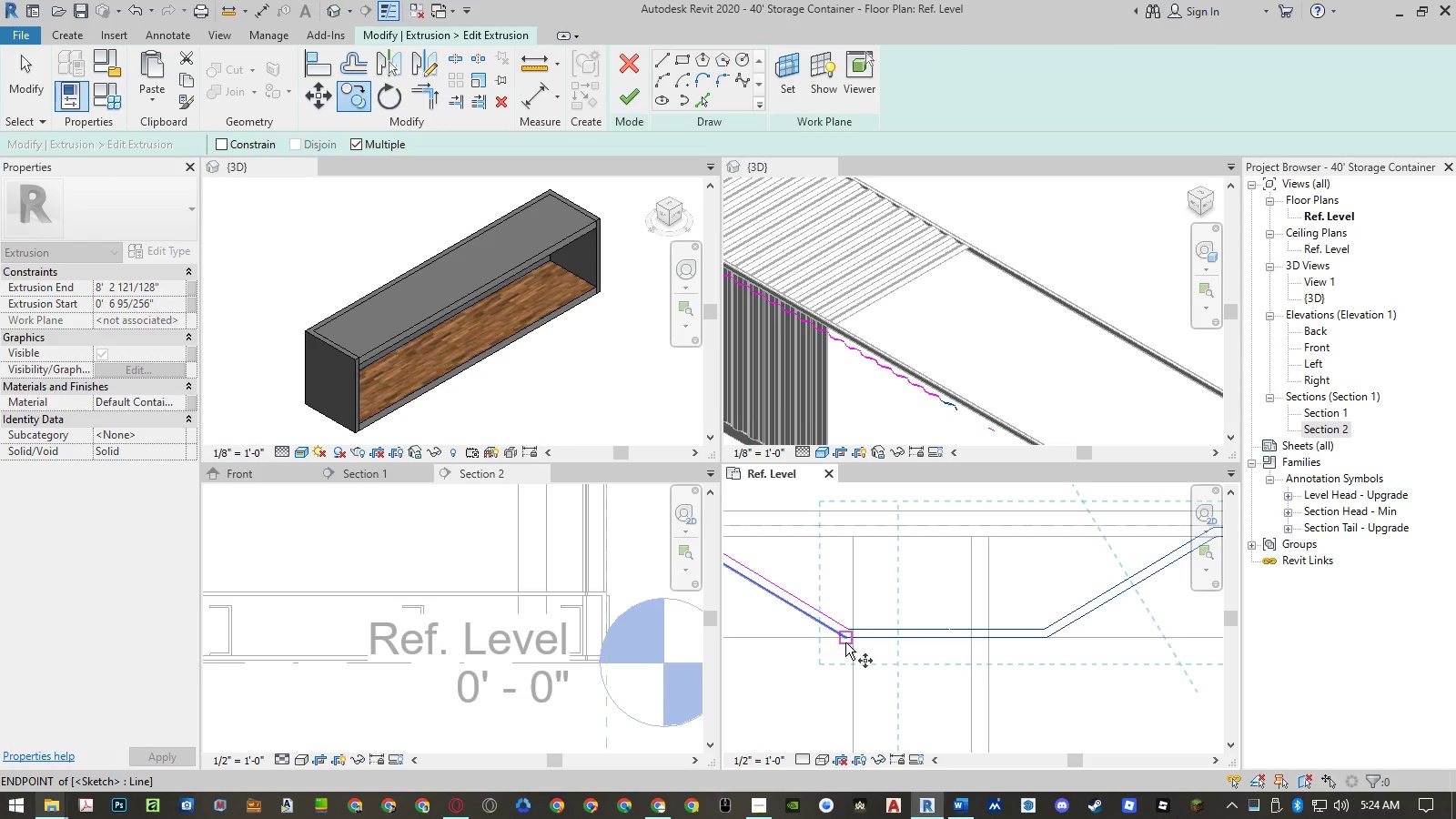 
left_click([846, 642])
 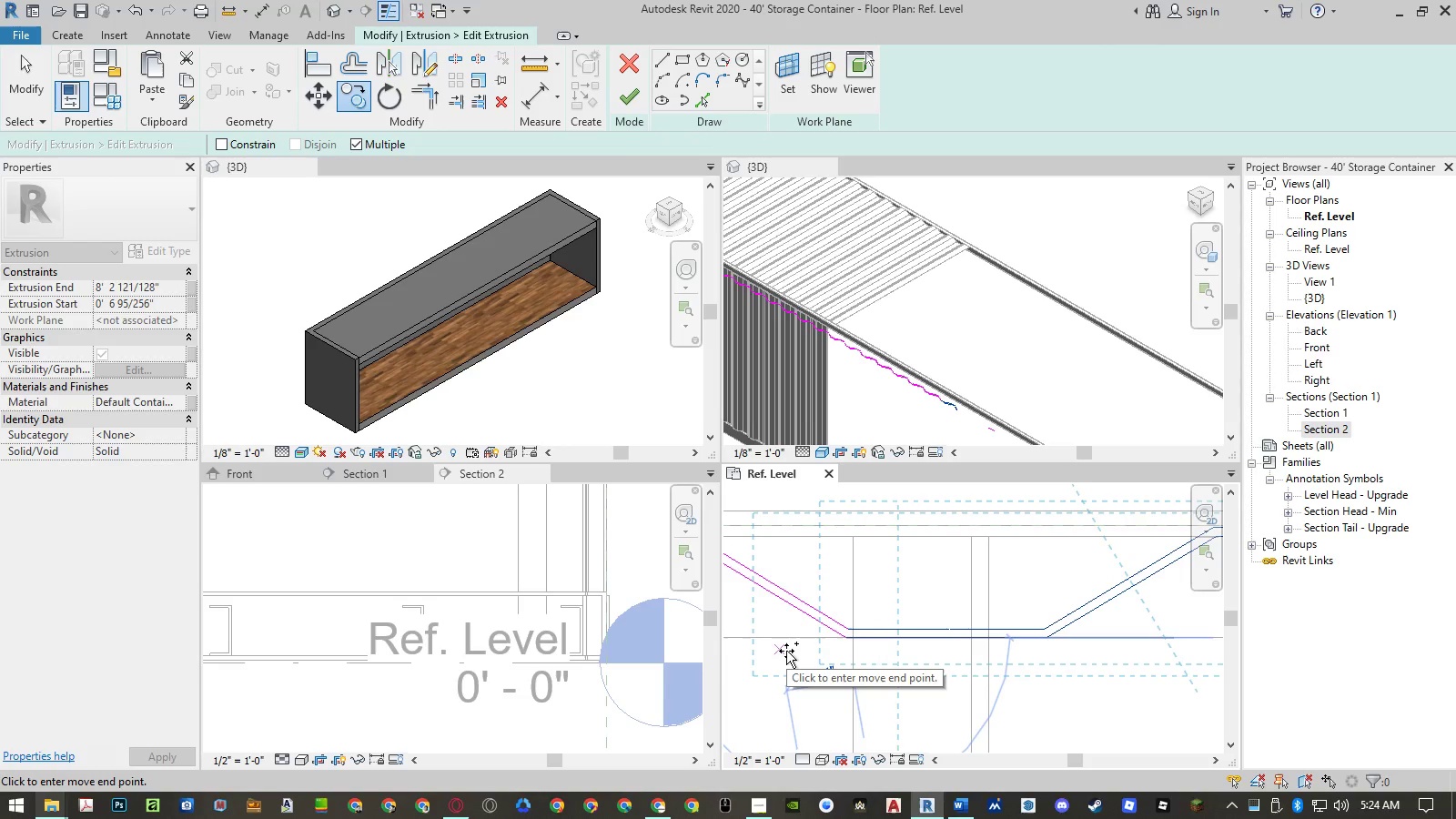 
scroll: coordinate [787, 650], scroll_direction: down, amount: 6.0
 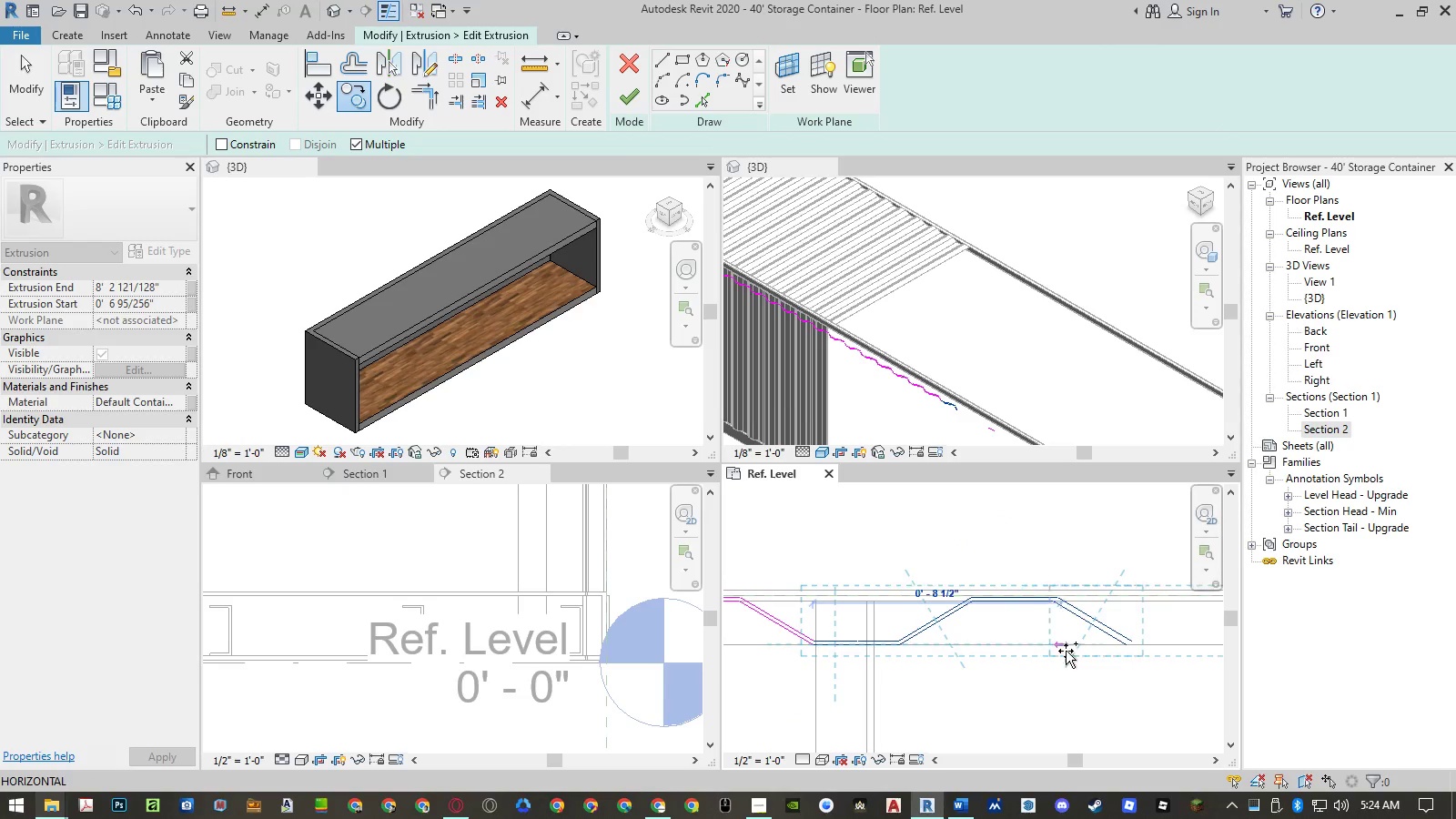 
scroll: coordinate [1128, 647], scroll_direction: up, amount: 1.0
 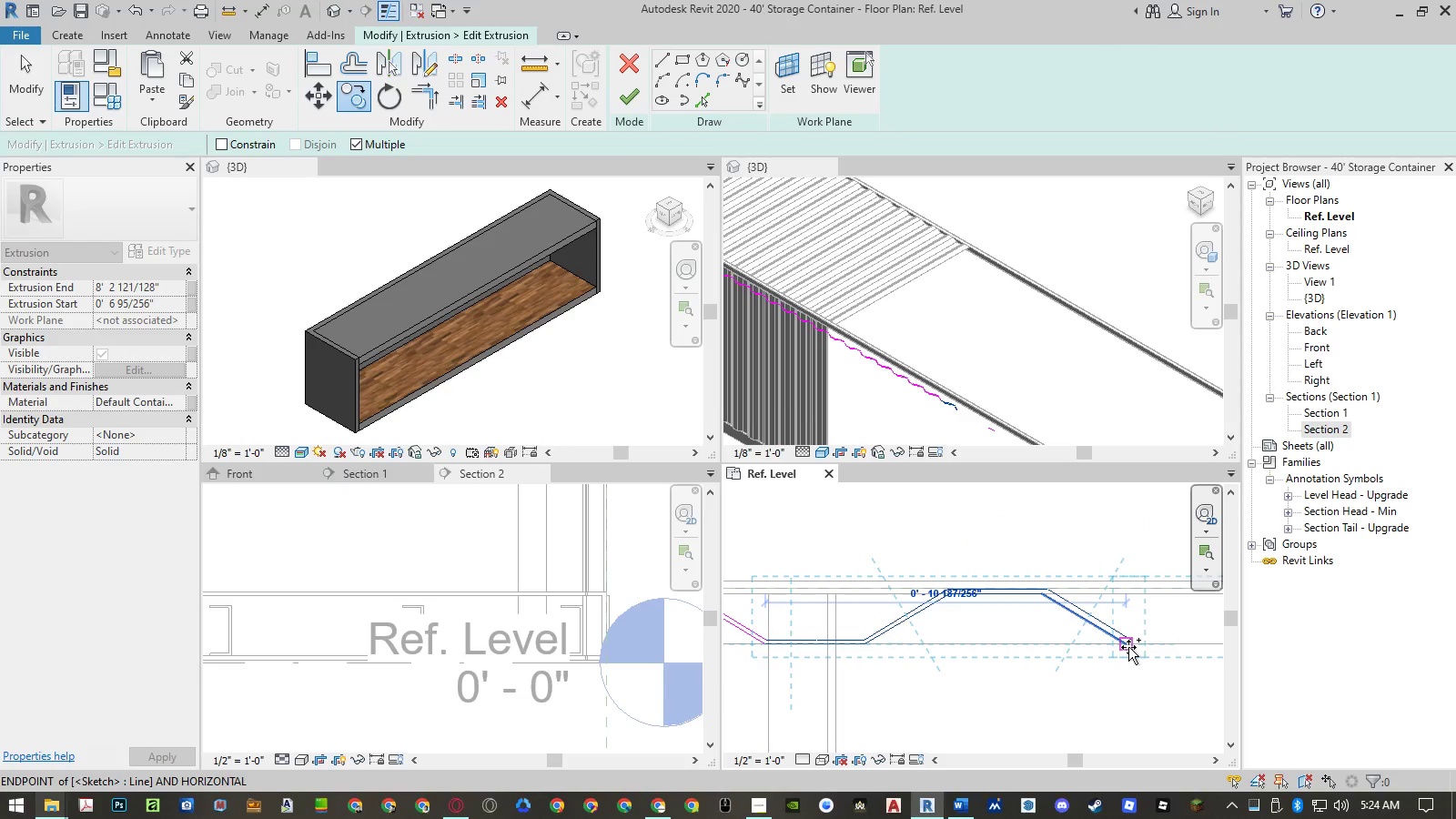 
left_click([1128, 647])
 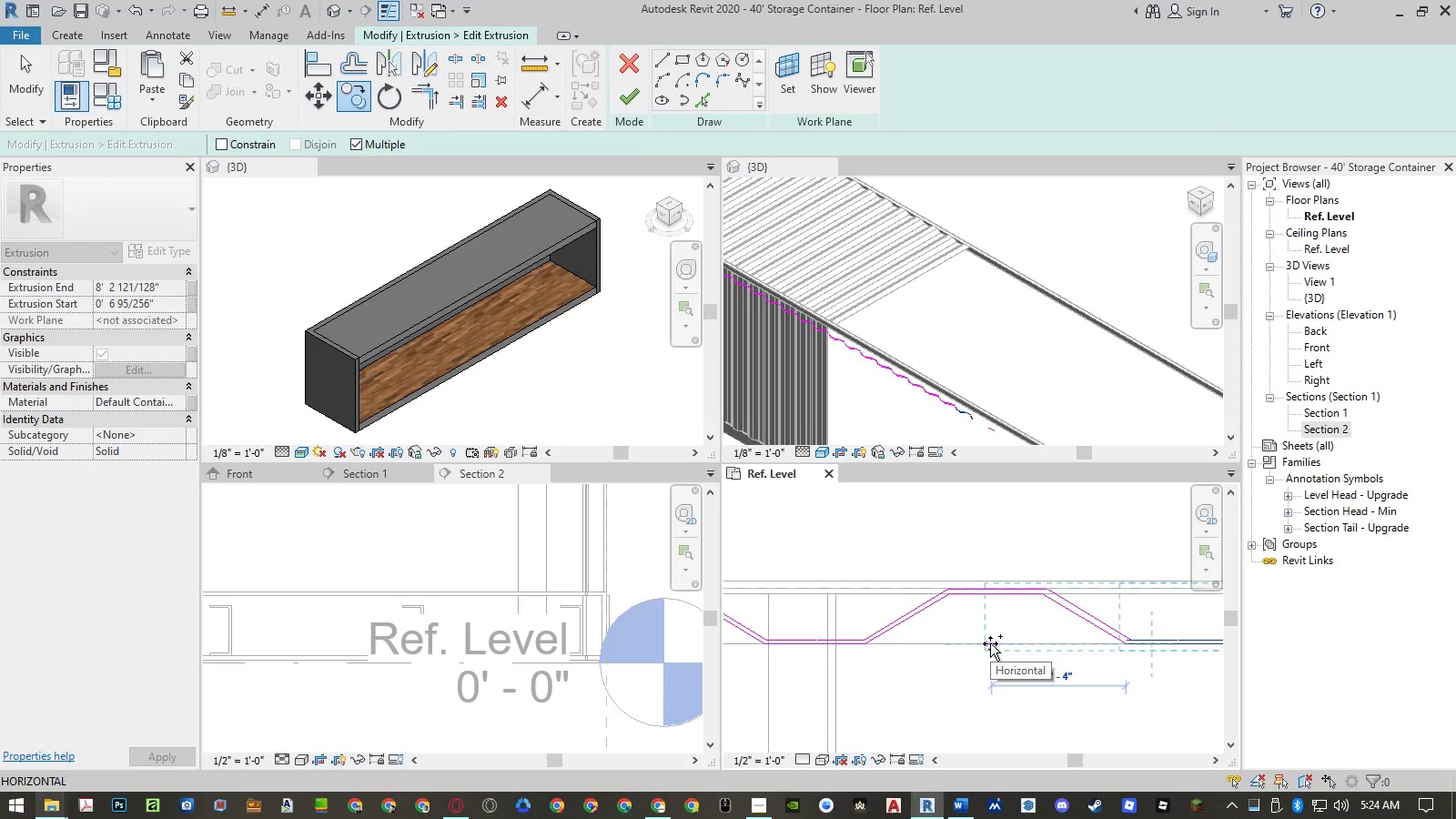 
hold_key(key=Escape, duration=3.72)
 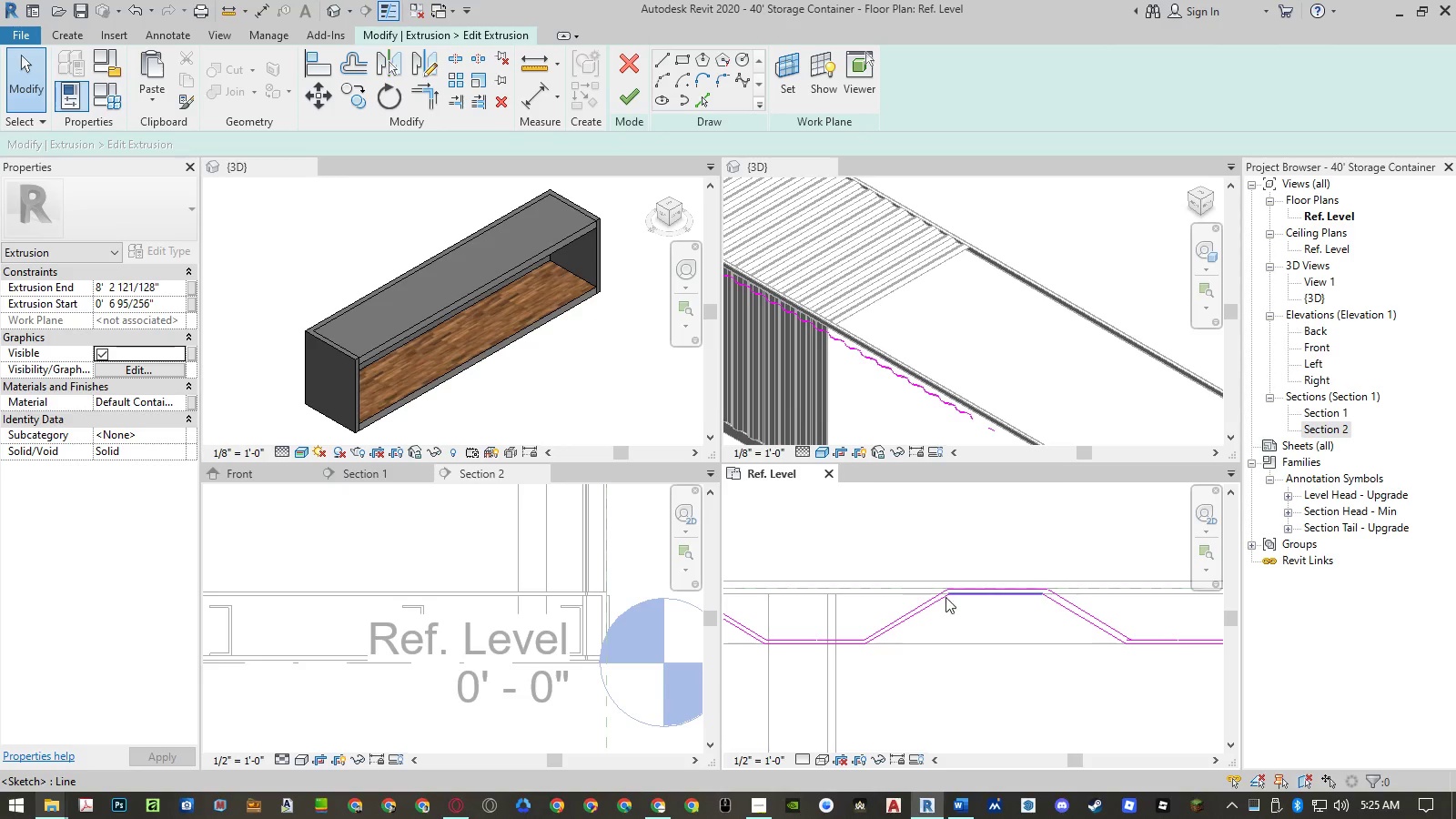 
scroll: coordinate [879, 592], scroll_direction: down, amount: 6.0
 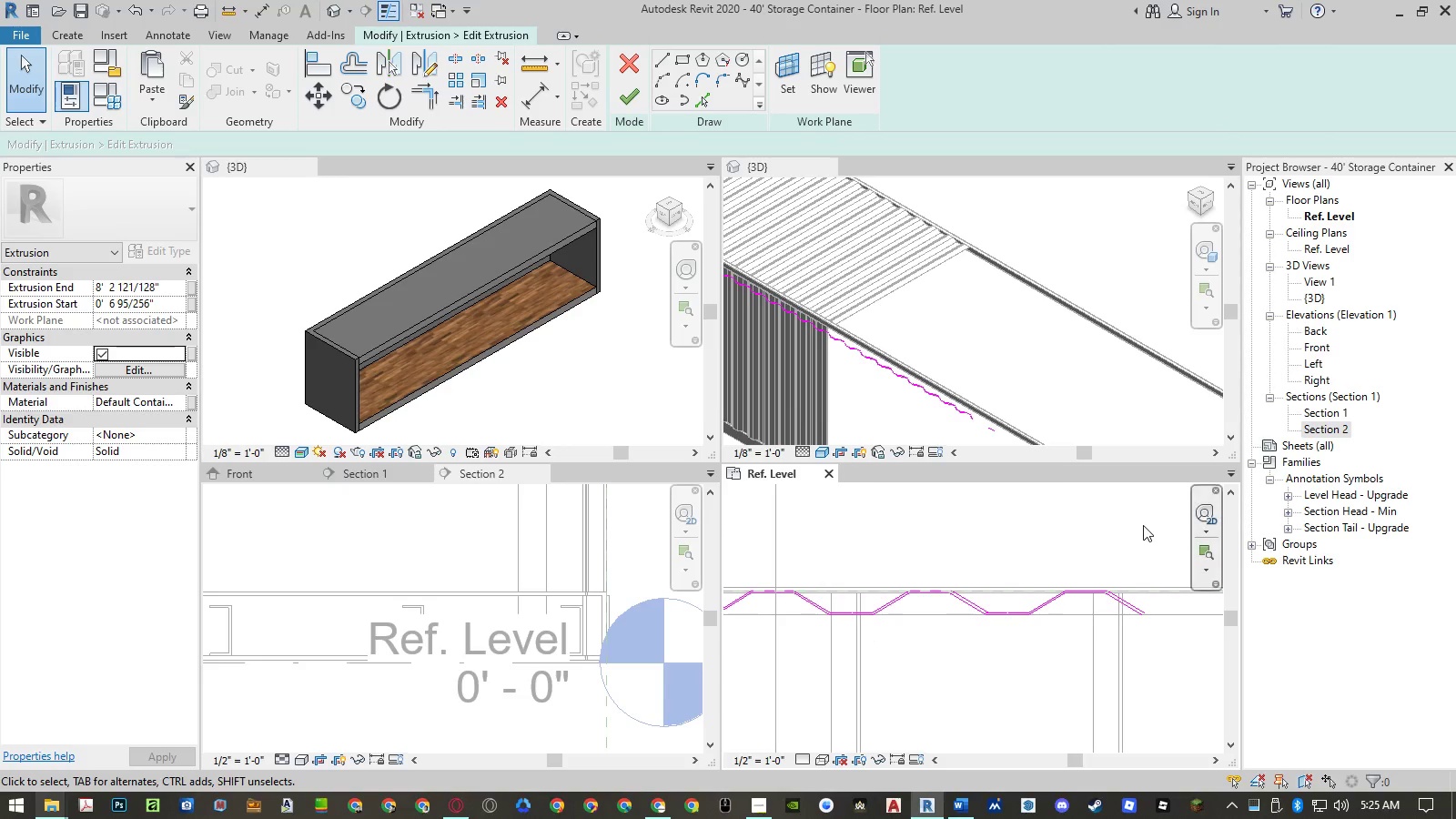 
left_click_drag(start_coordinate=[1146, 525], to_coordinate=[844, 666])
 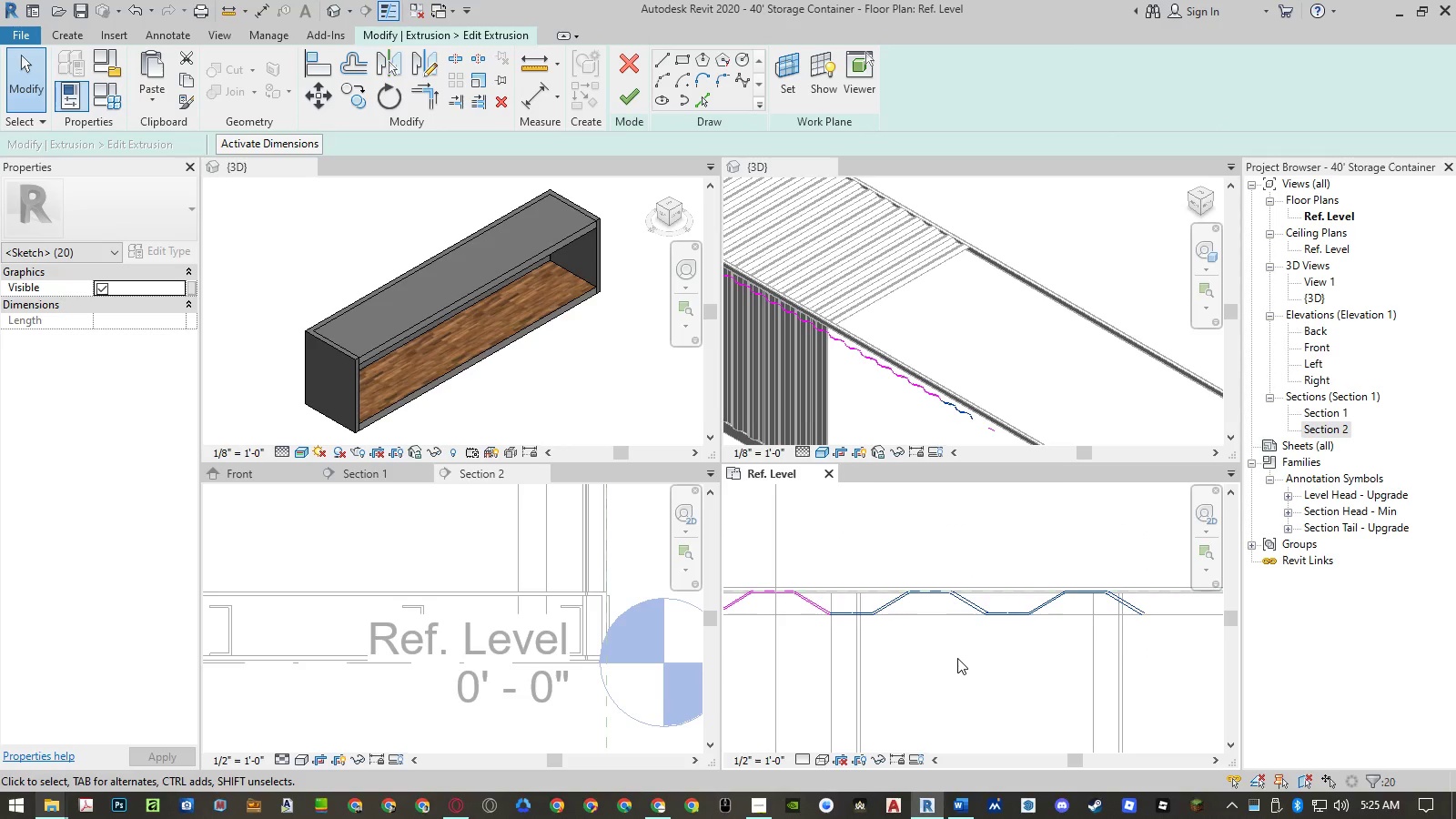 
key(Delete)
 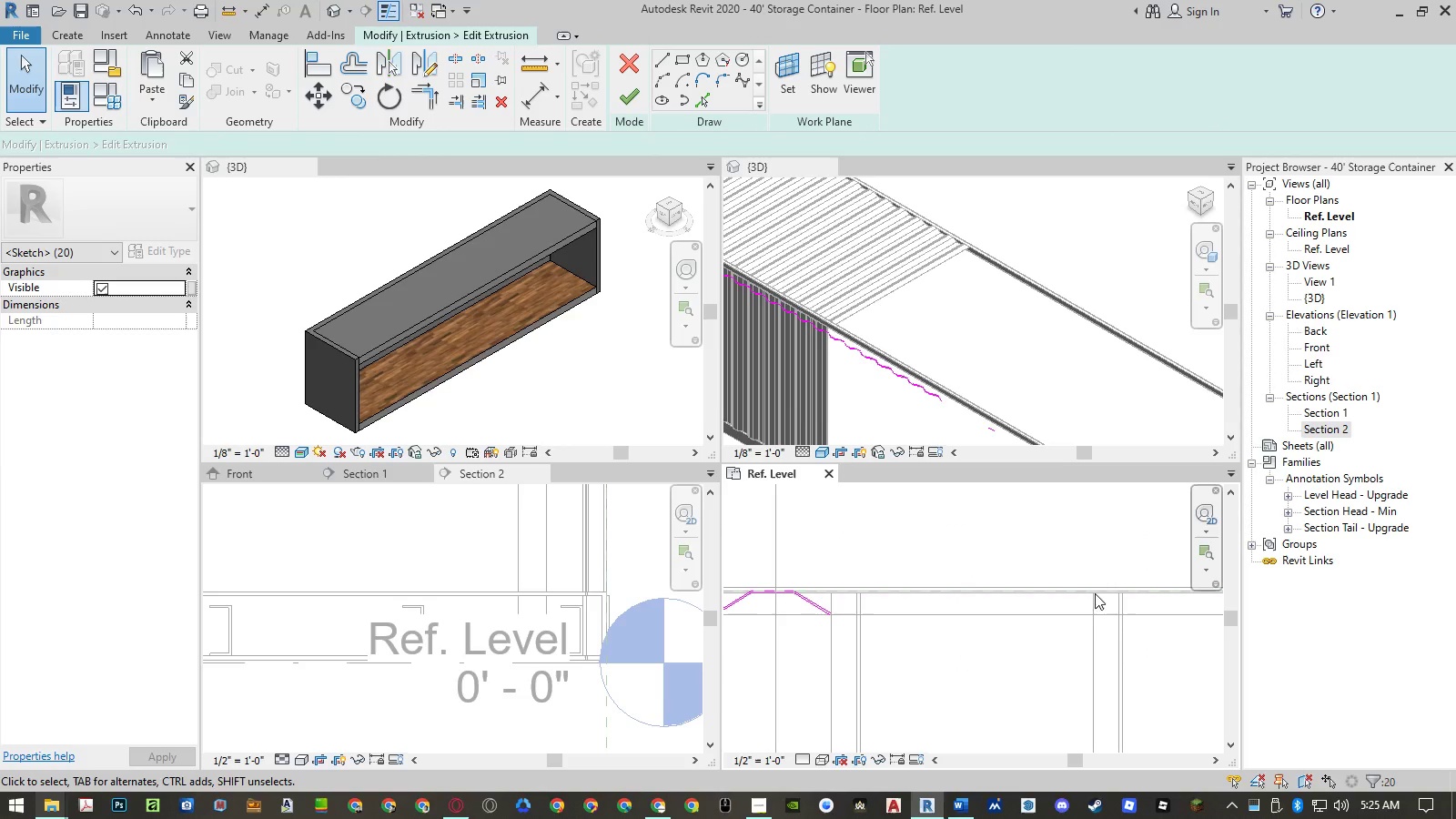 
scroll: coordinate [1141, 587], scroll_direction: down, amount: 6.0
 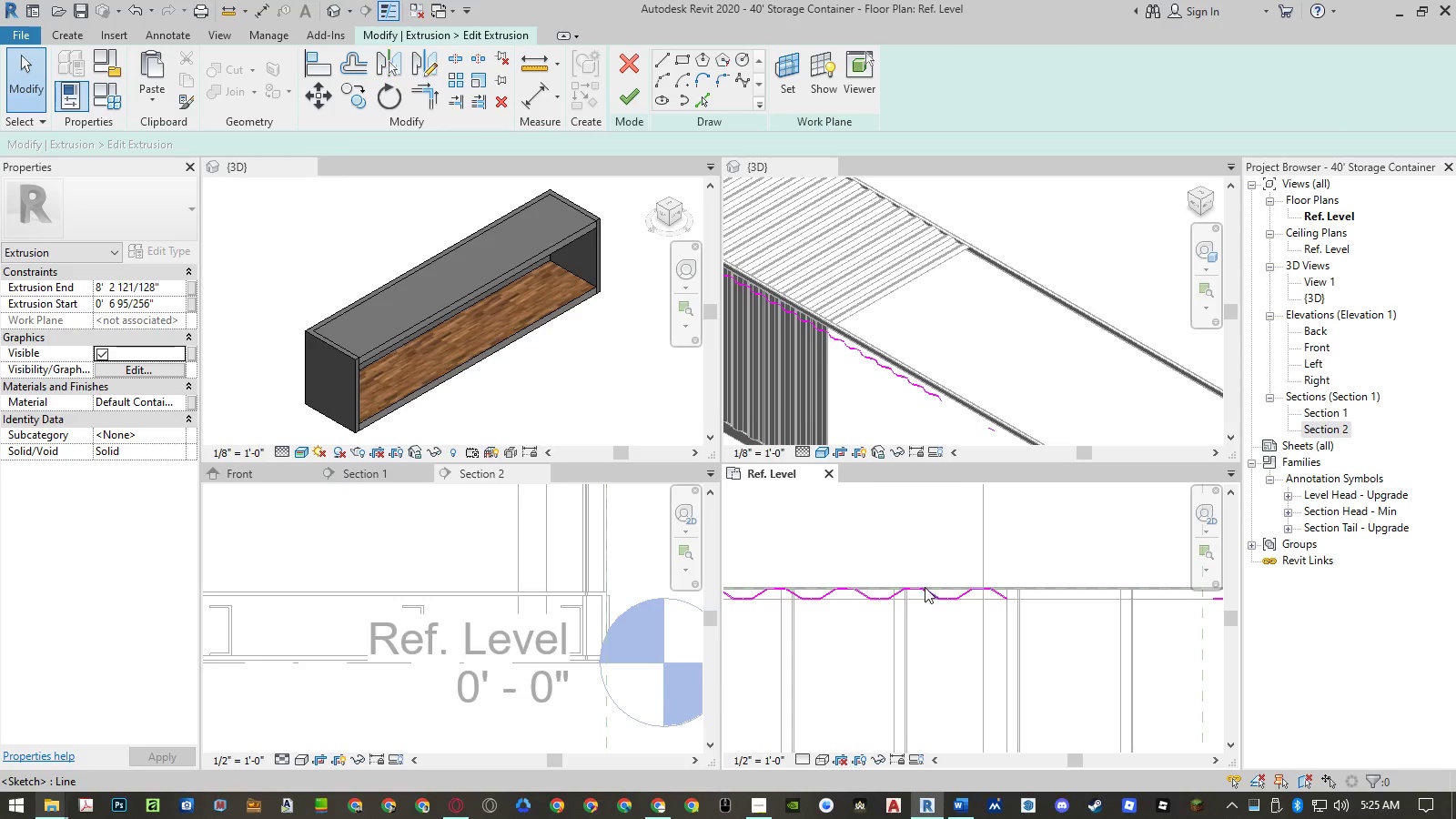 
scroll: coordinate [917, 583], scroll_direction: up, amount: 6.0
 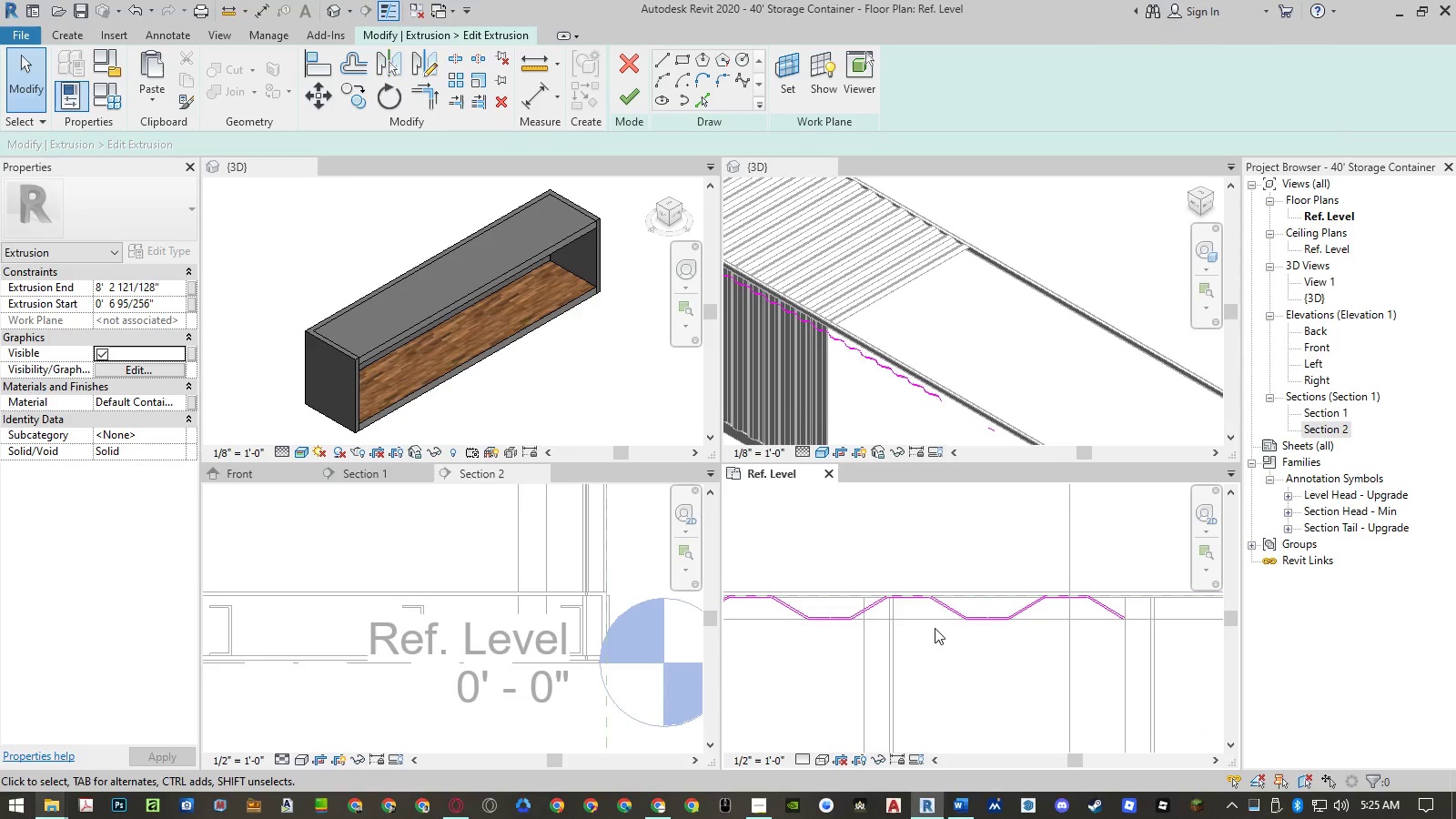 
left_click_drag(start_coordinate=[947, 648], to_coordinate=[1146, 578])
 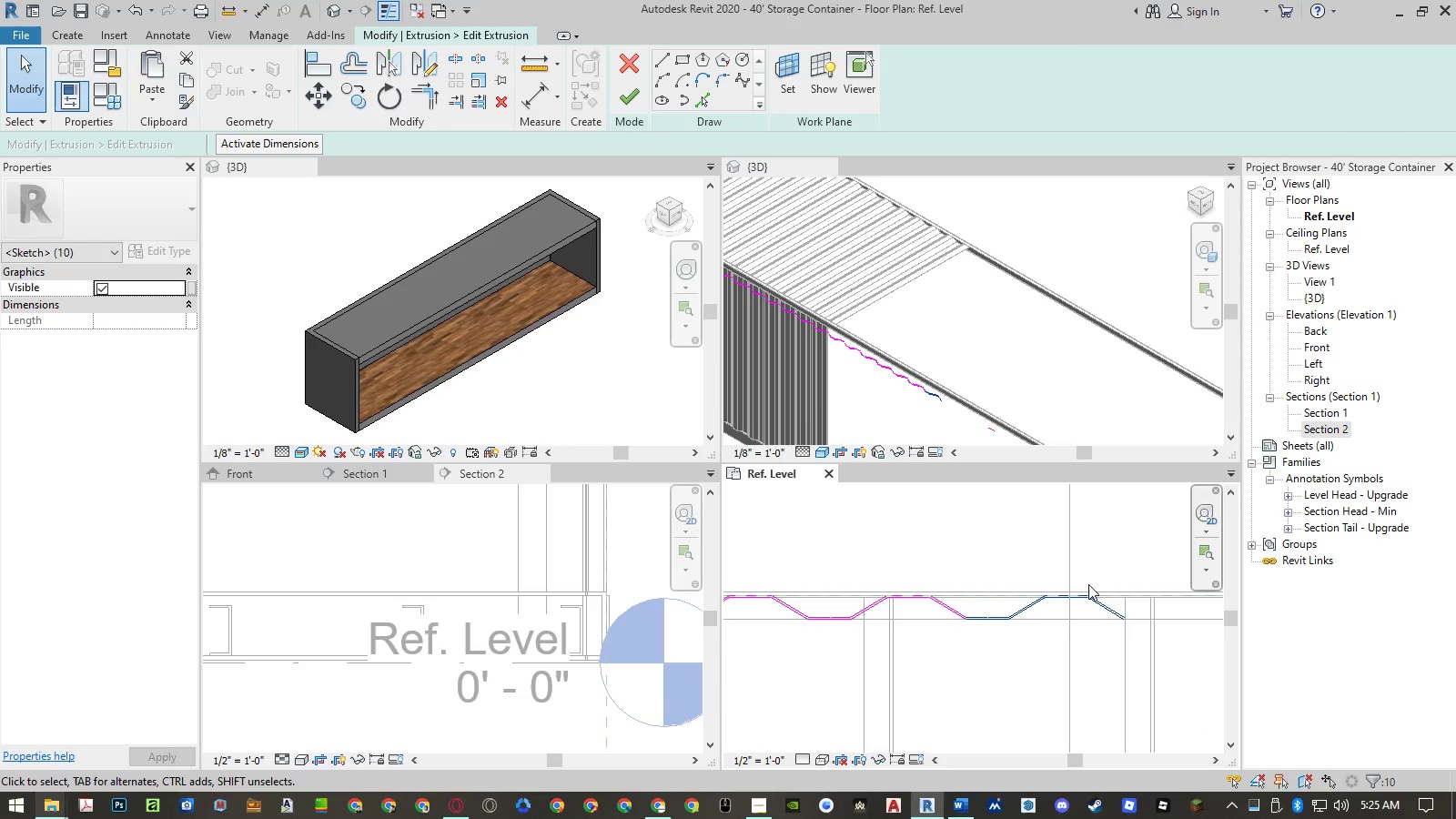 
type(co )
 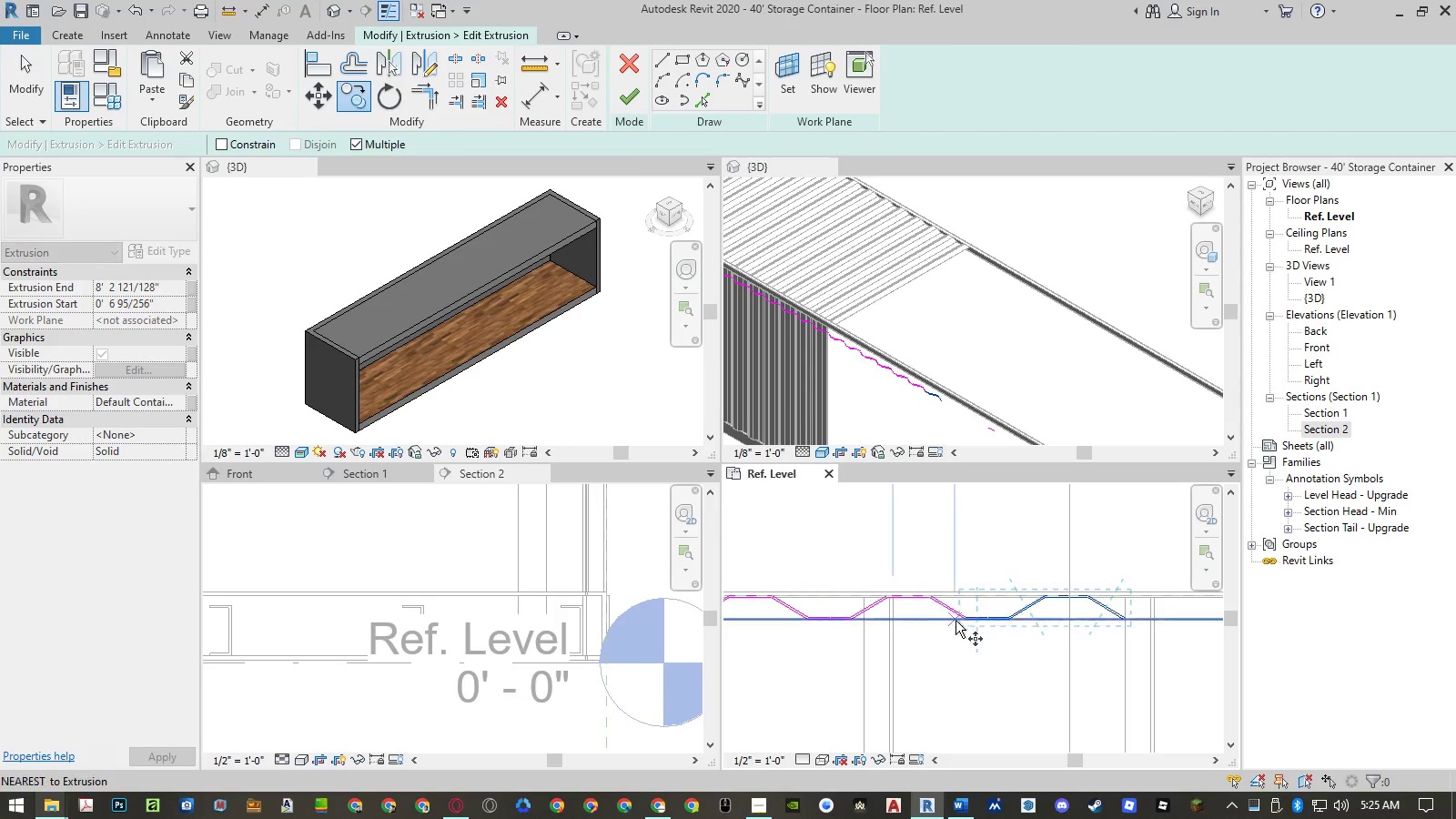 
scroll: coordinate [977, 623], scroll_direction: up, amount: 9.0
 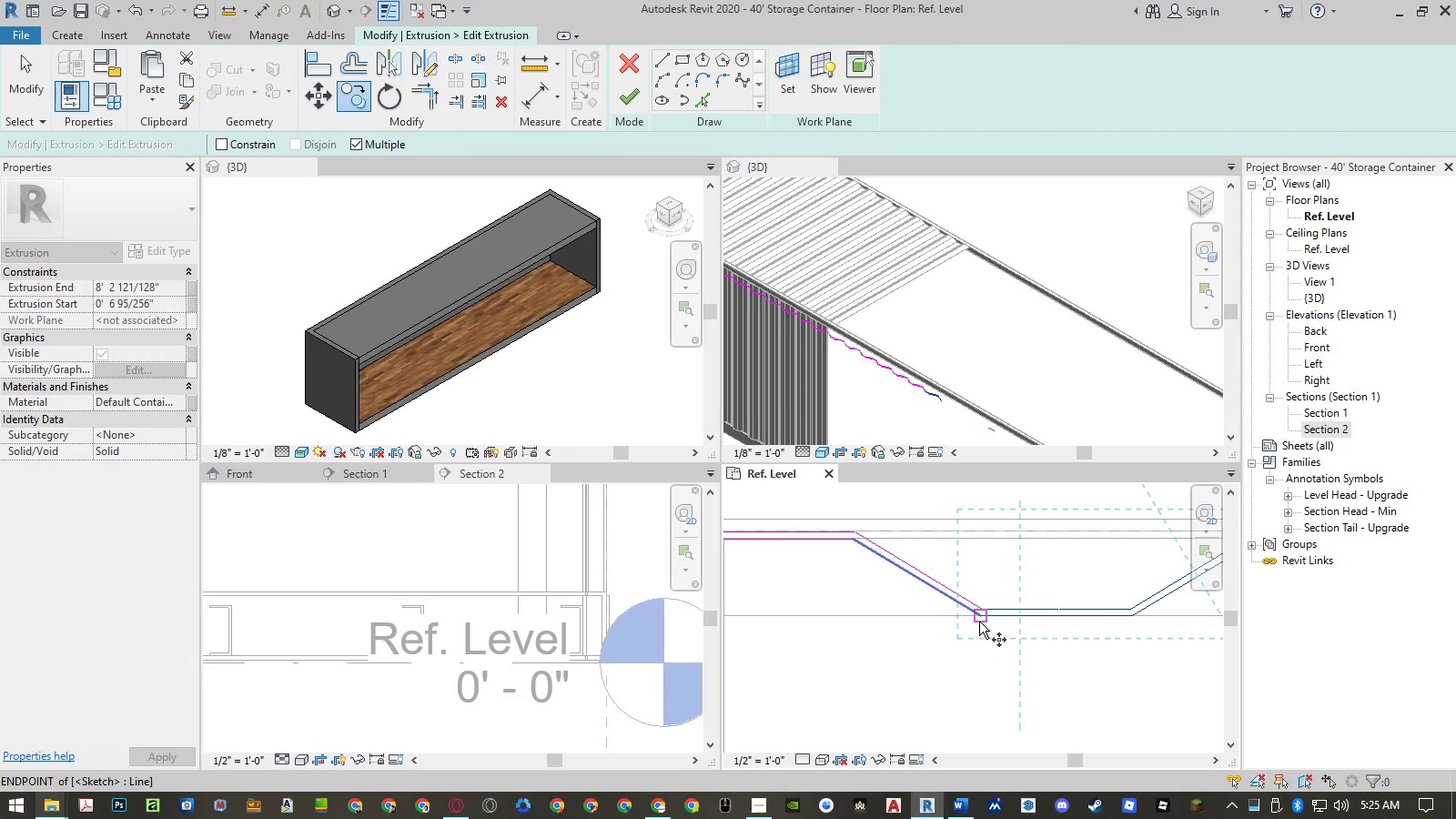 
left_click([979, 622])
 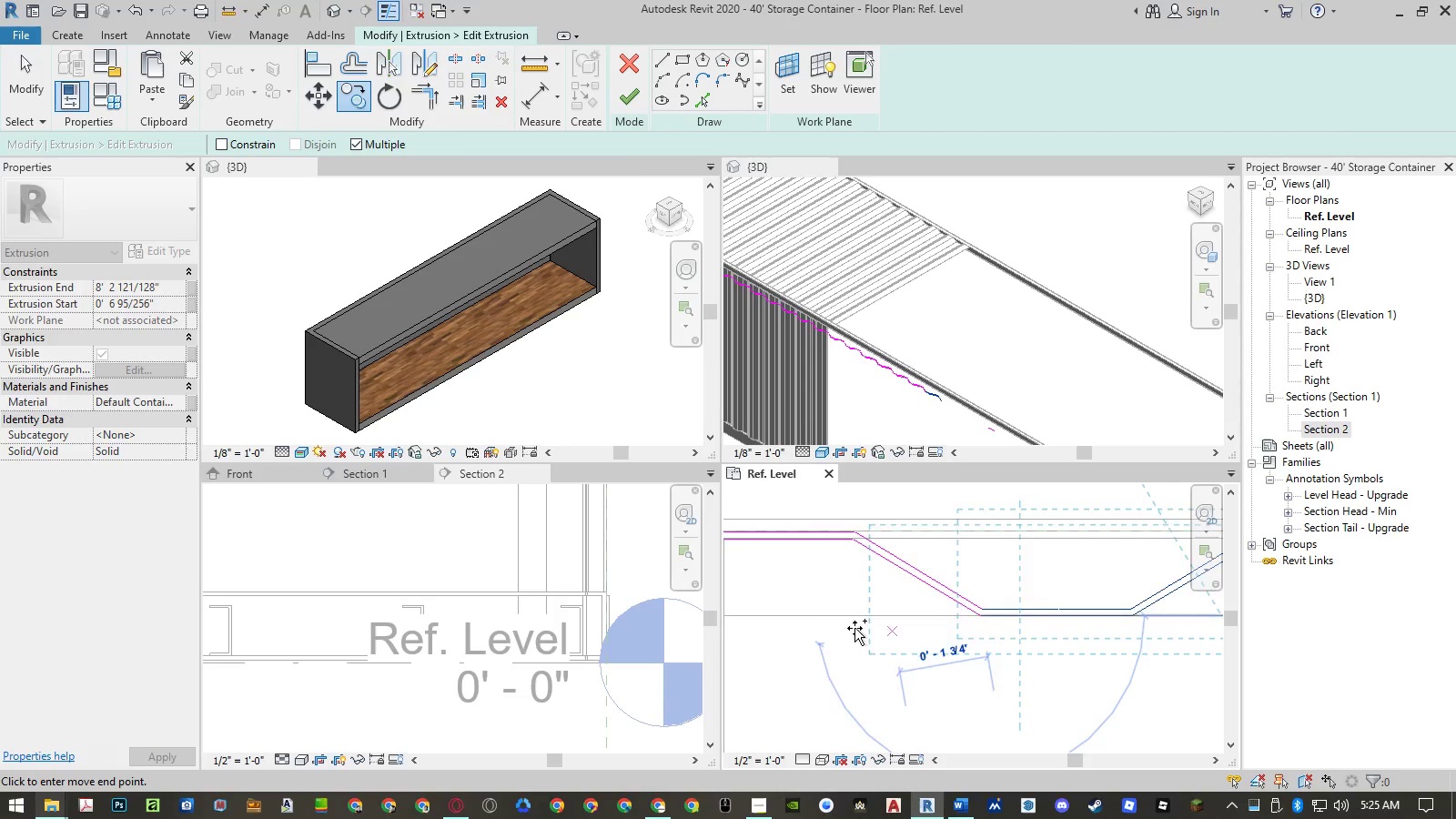 
scroll: coordinate [1025, 629], scroll_direction: up, amount: 2.0
 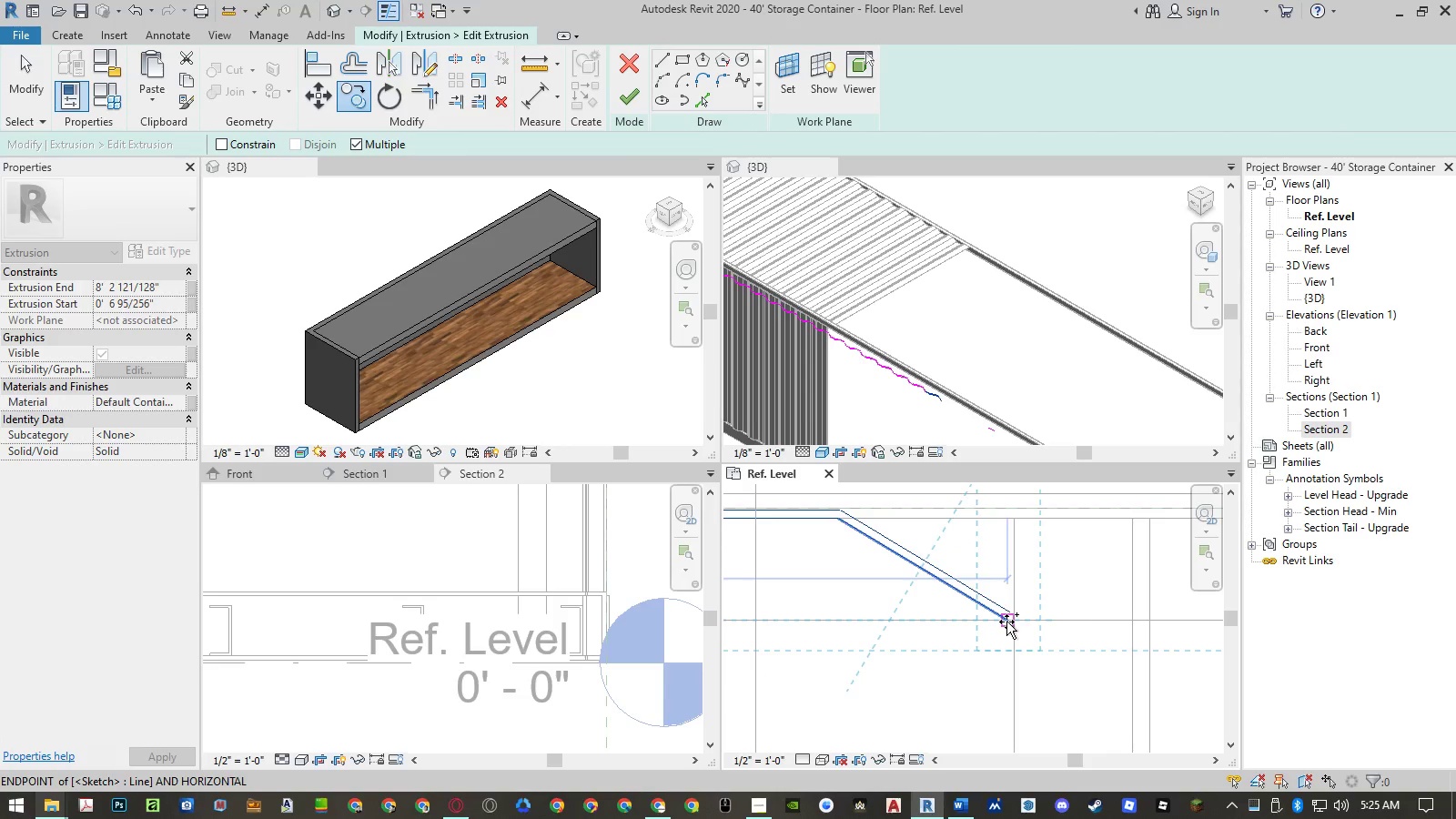 
left_click([1006, 622])
 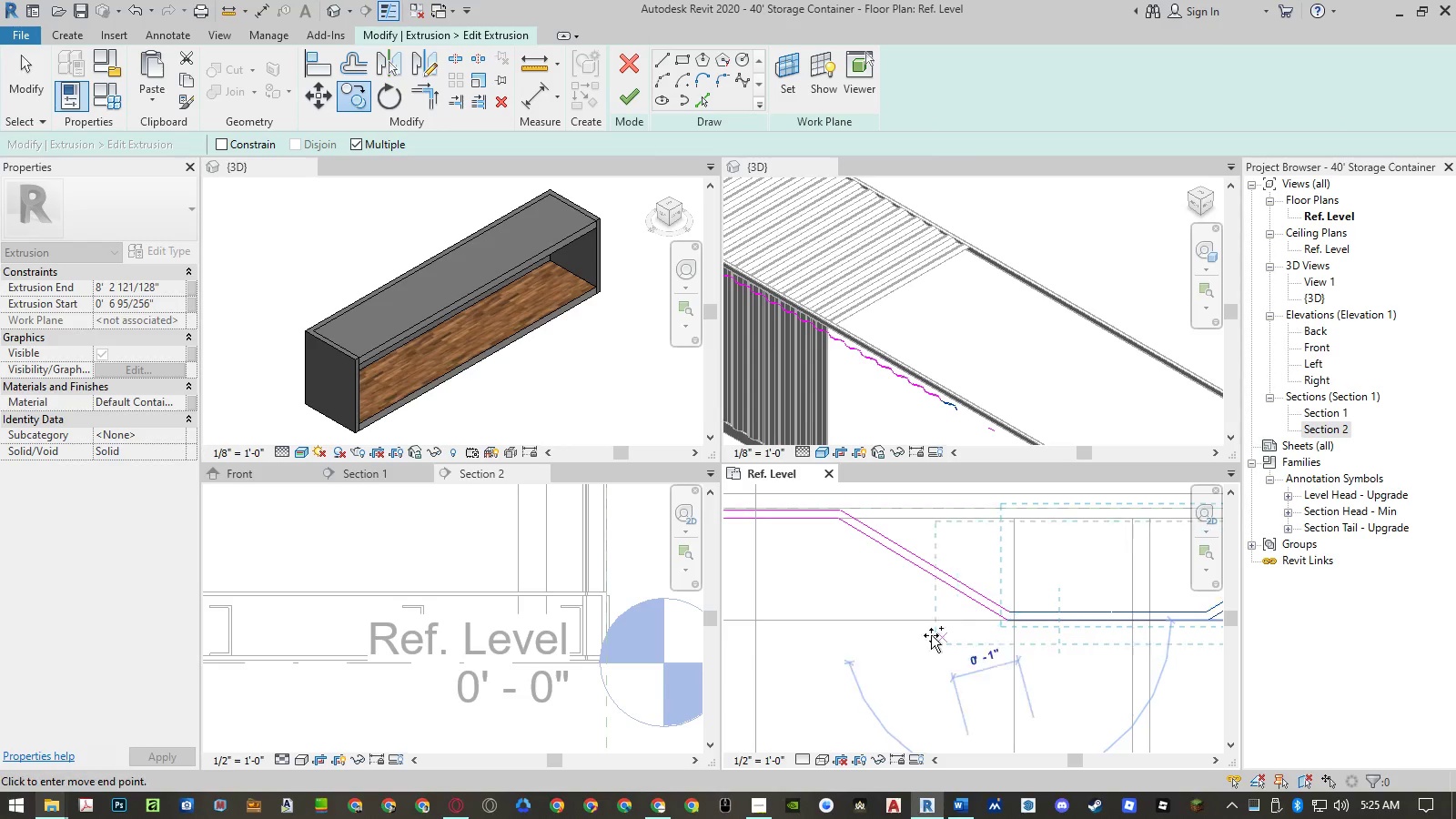 
scroll: coordinate [849, 627], scroll_direction: down, amount: 11.0
 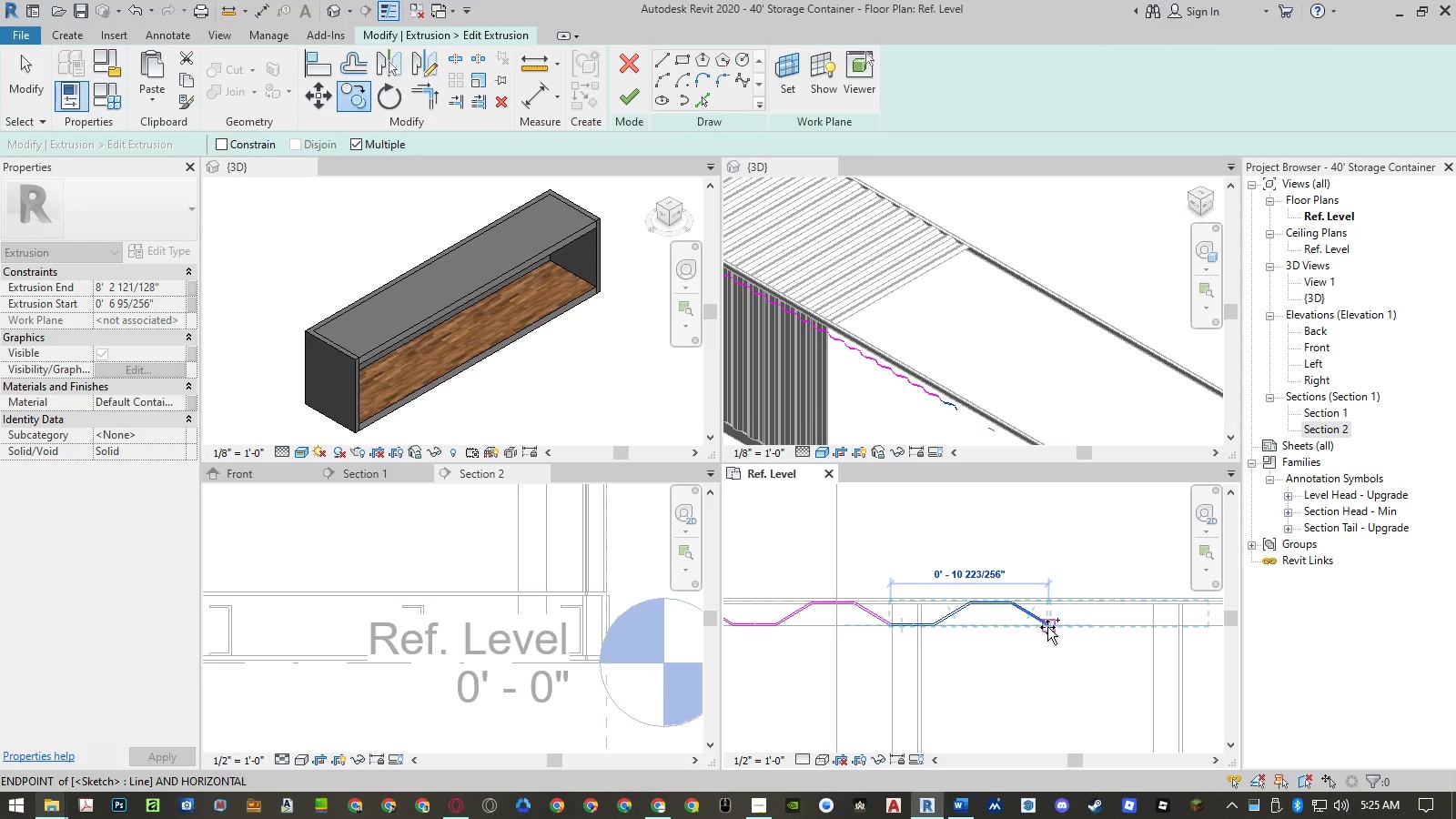 
scroll: coordinate [1053, 626], scroll_direction: up, amount: 11.0
 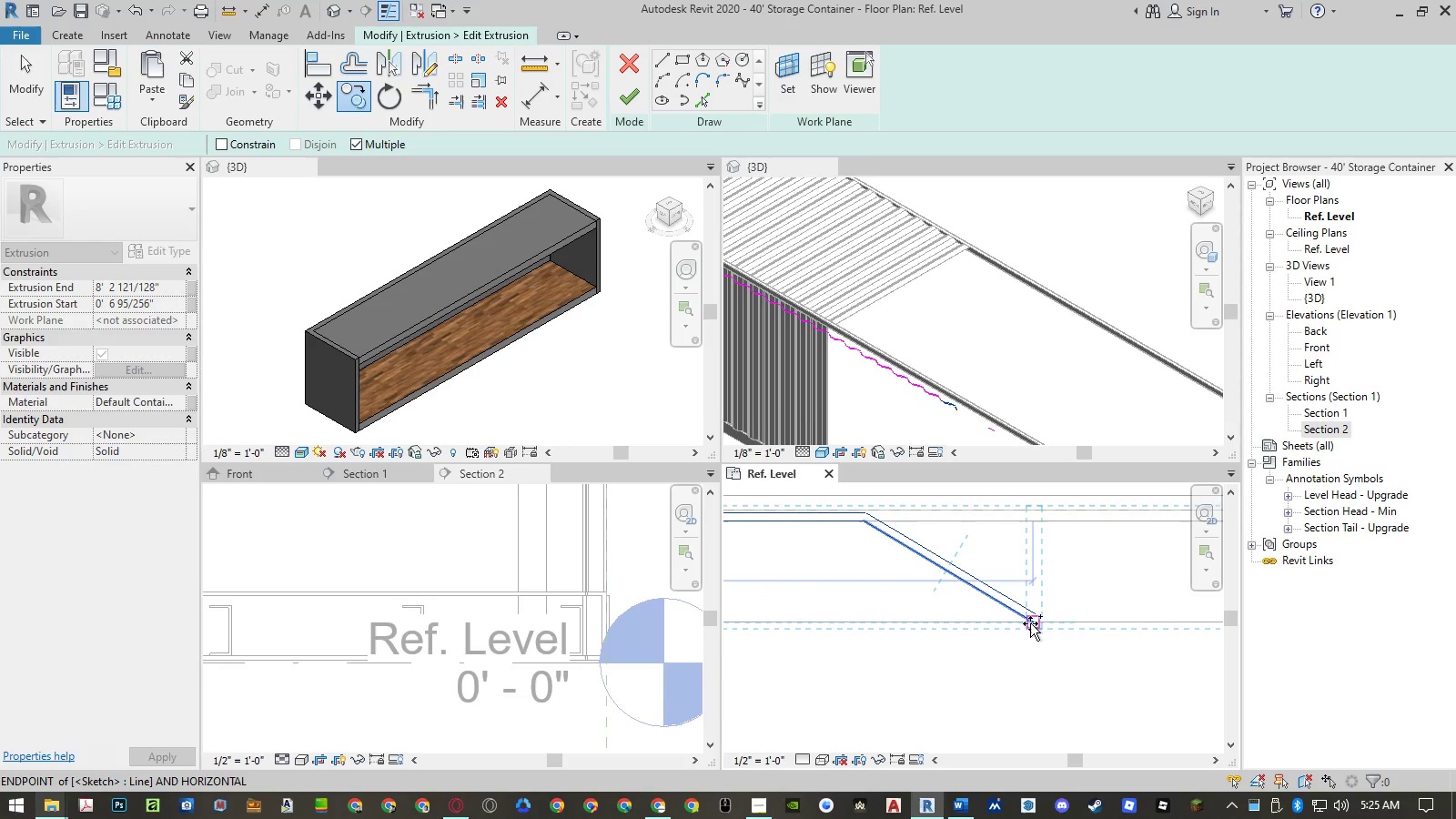 
left_click([1030, 623])
 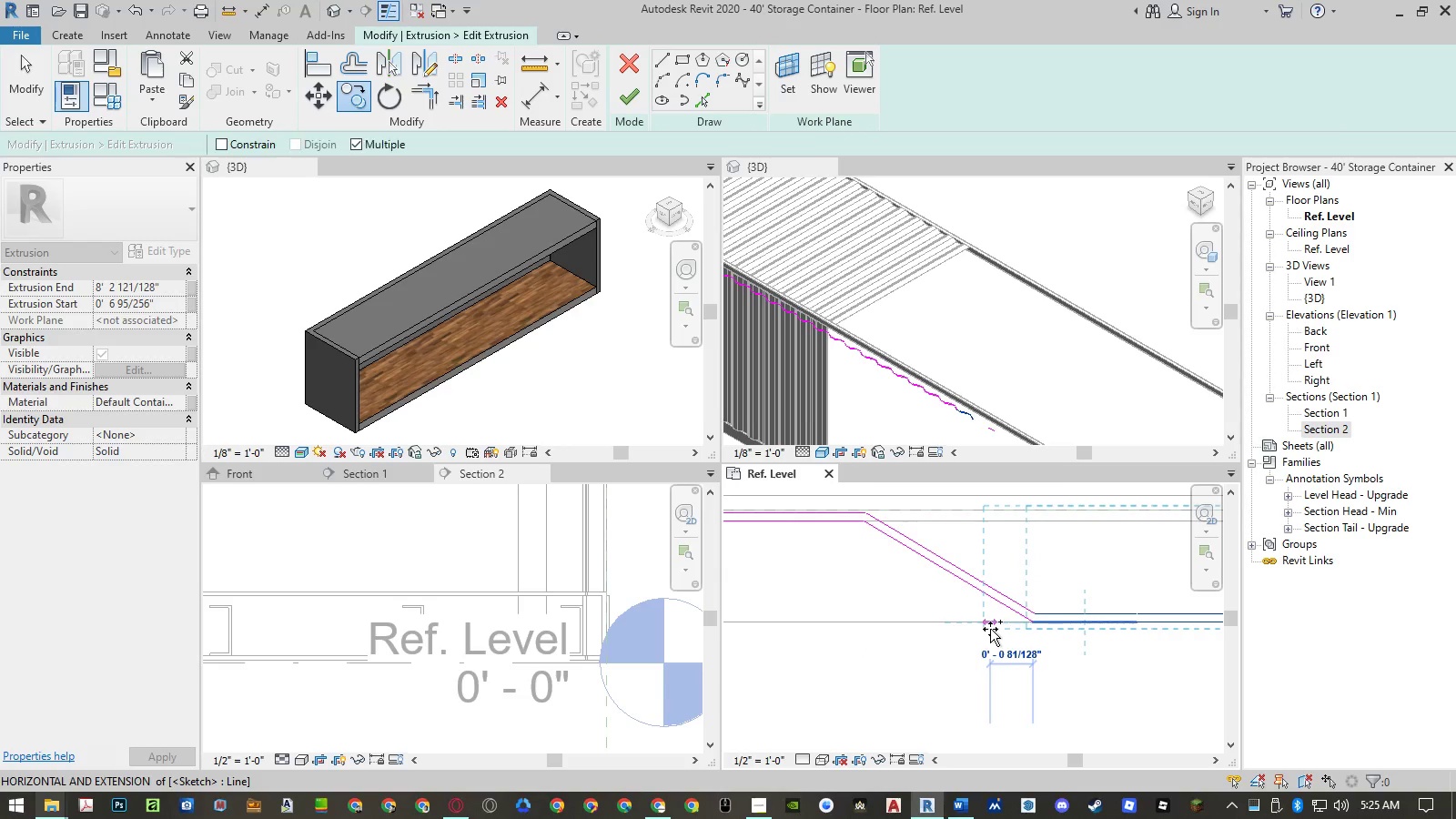 
scroll: coordinate [880, 617], scroll_direction: down, amount: 13.0
 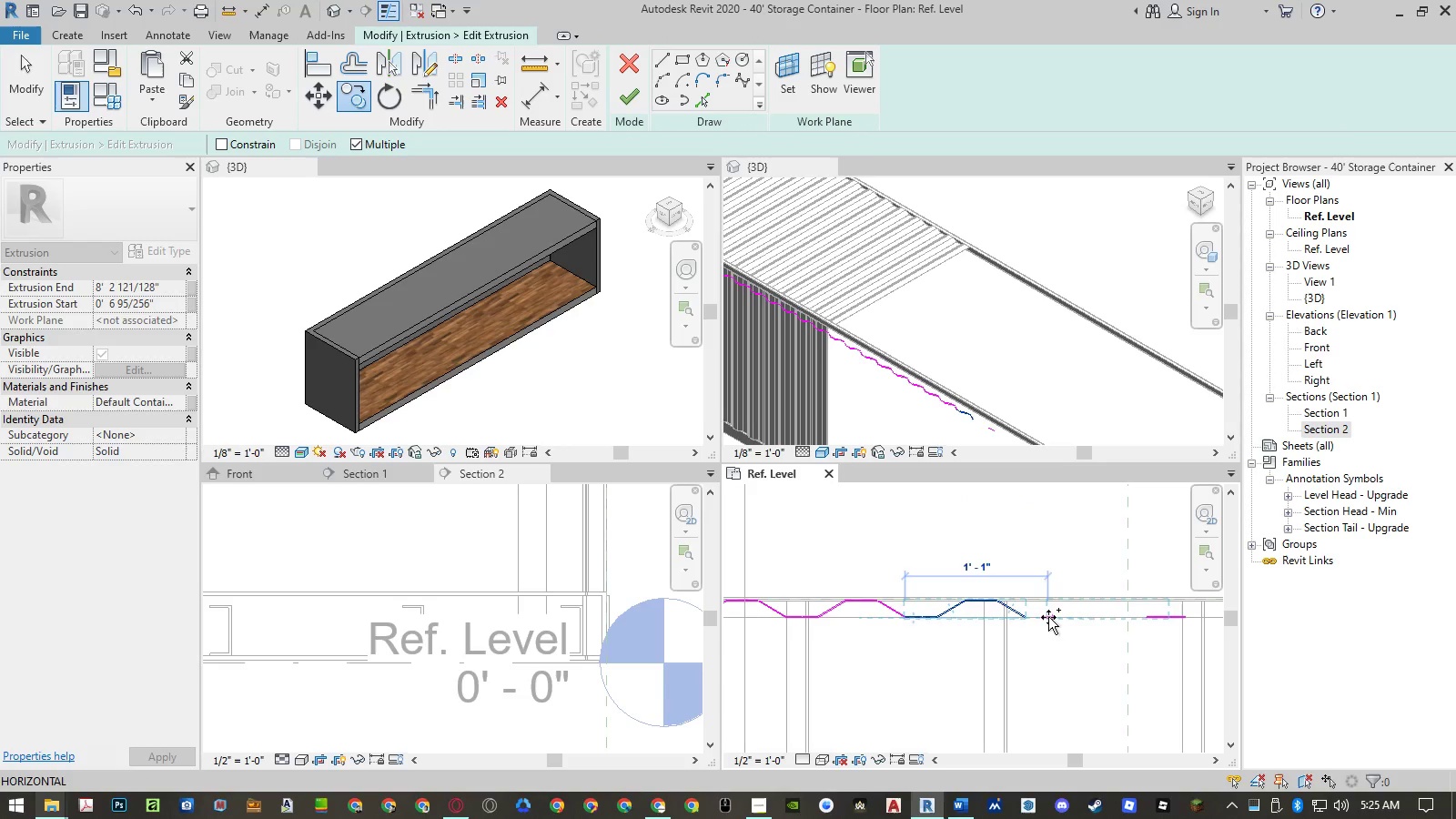 
scroll: coordinate [985, 617], scroll_direction: up, amount: 12.0
 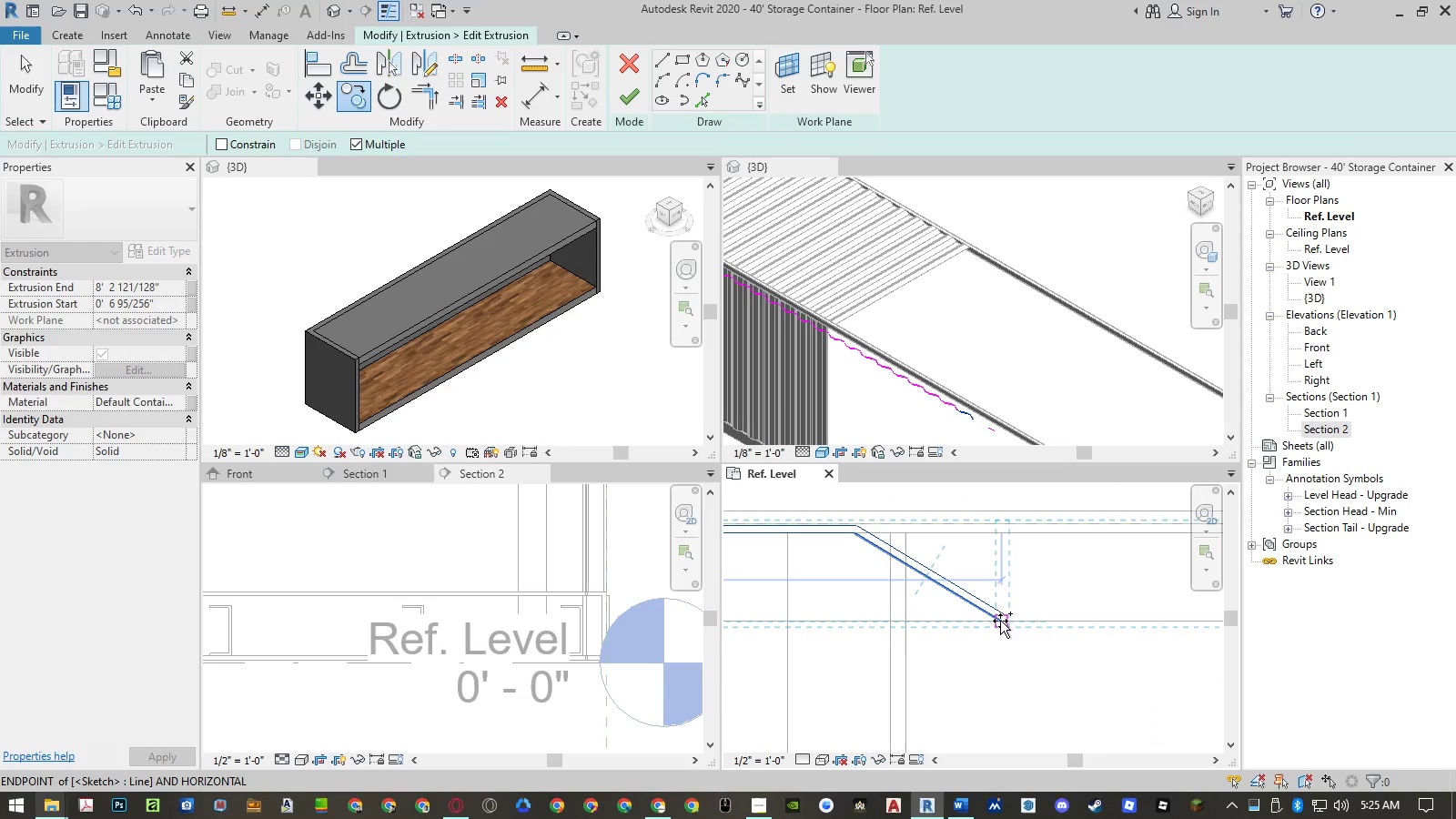 
left_click([1001, 621])
 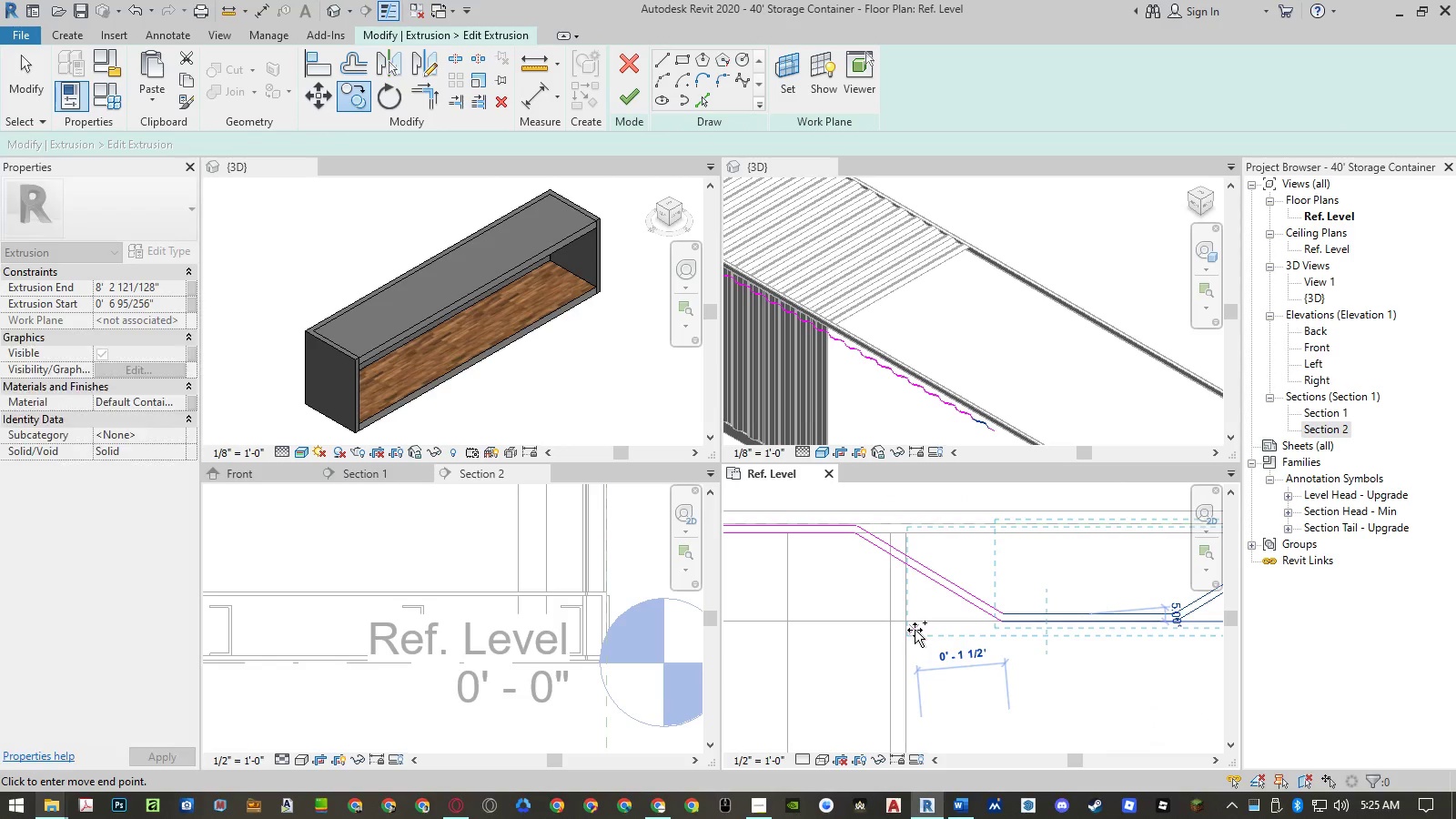 
scroll: coordinate [816, 611], scroll_direction: down, amount: 8.0
 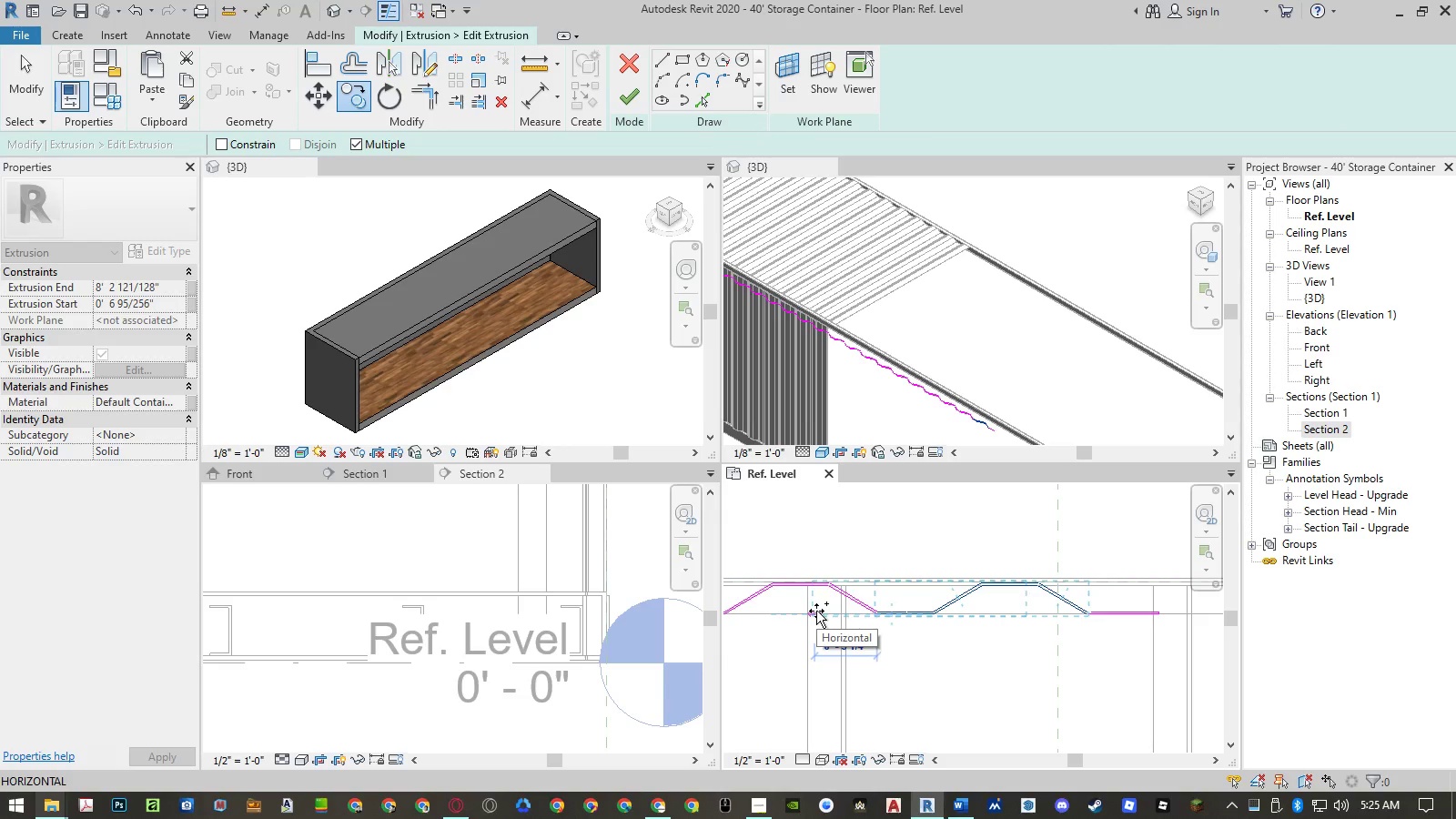 
wait(6.85)
 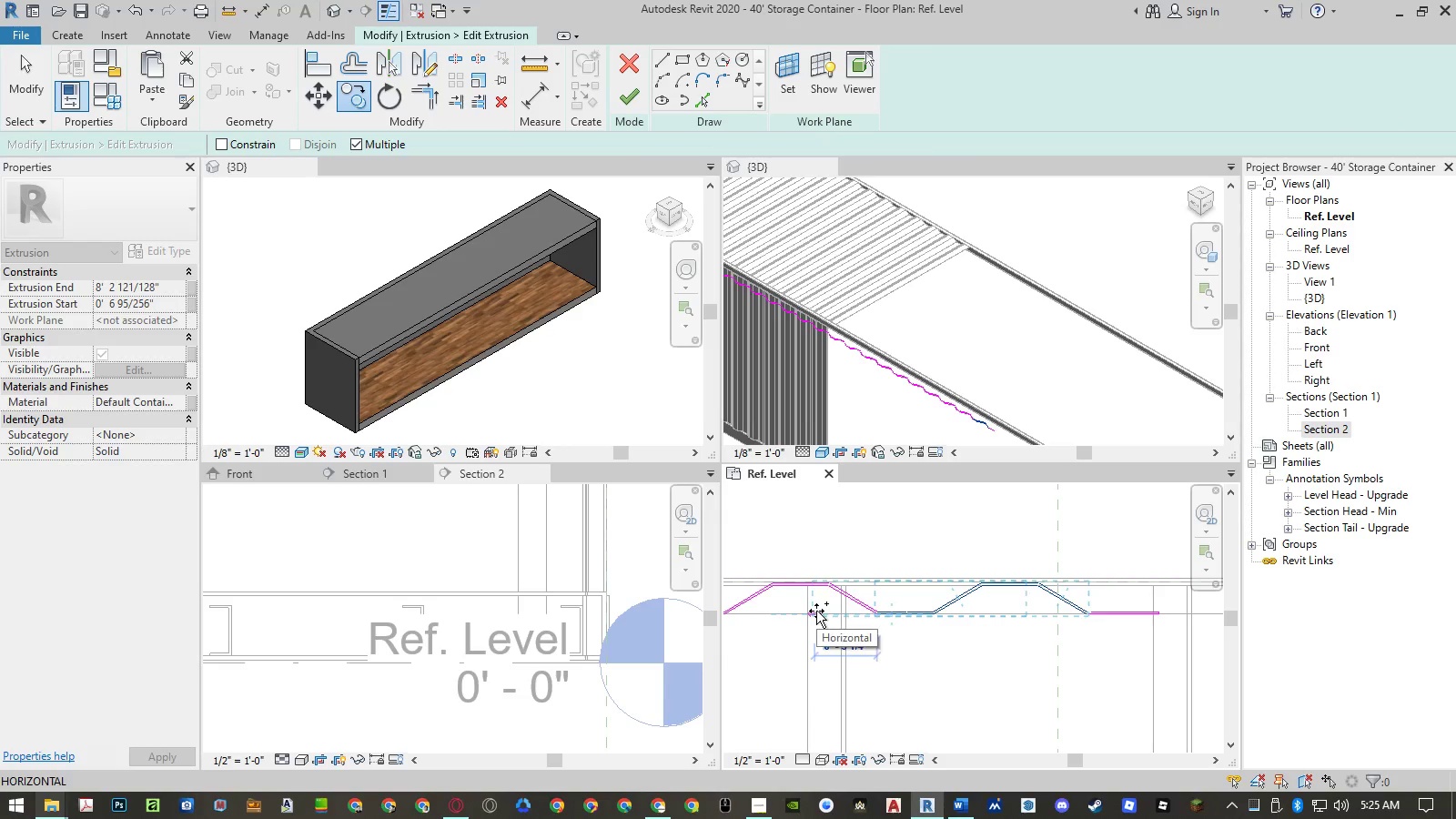 
key(Escape)
 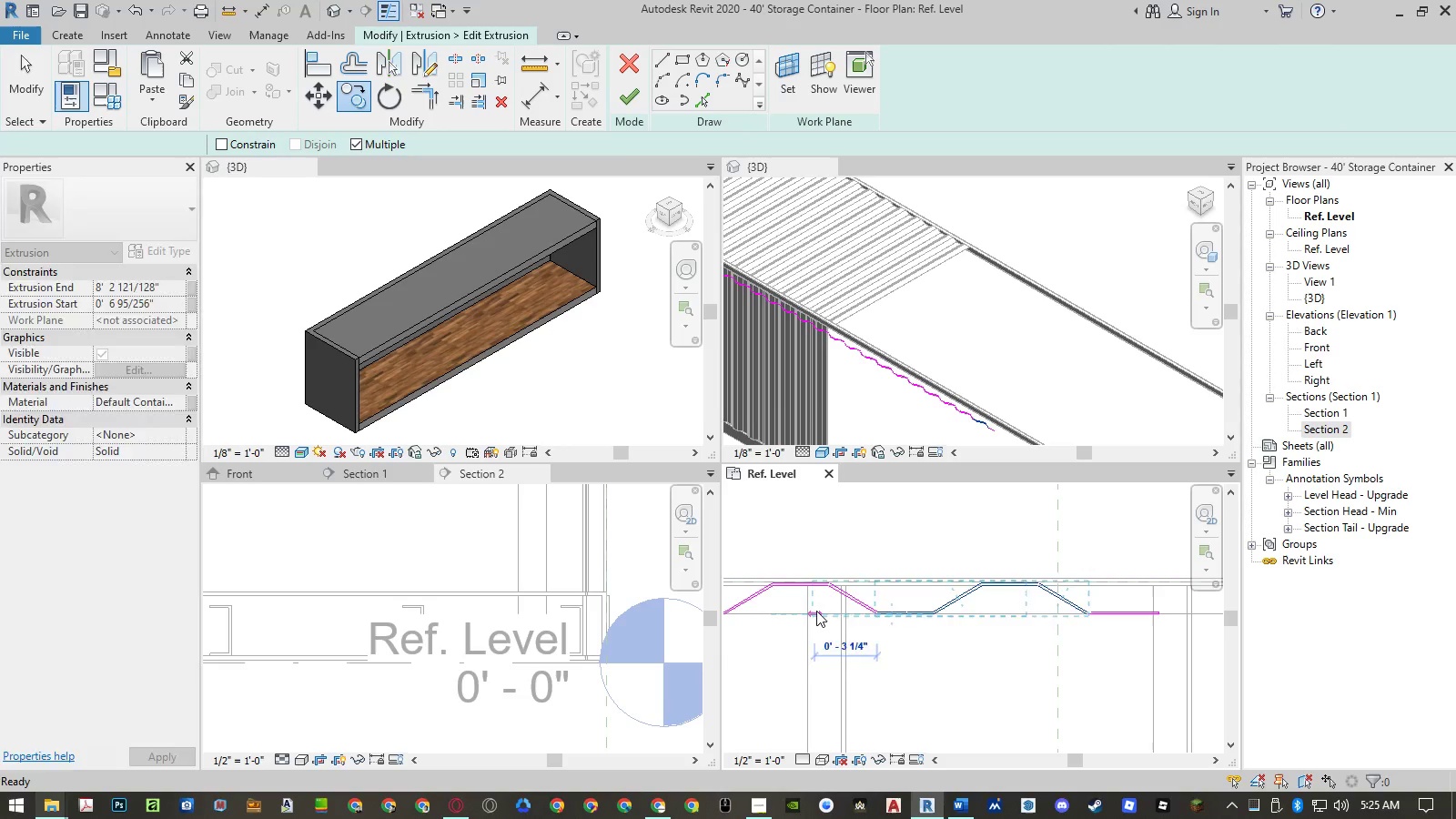 
key(Escape)
 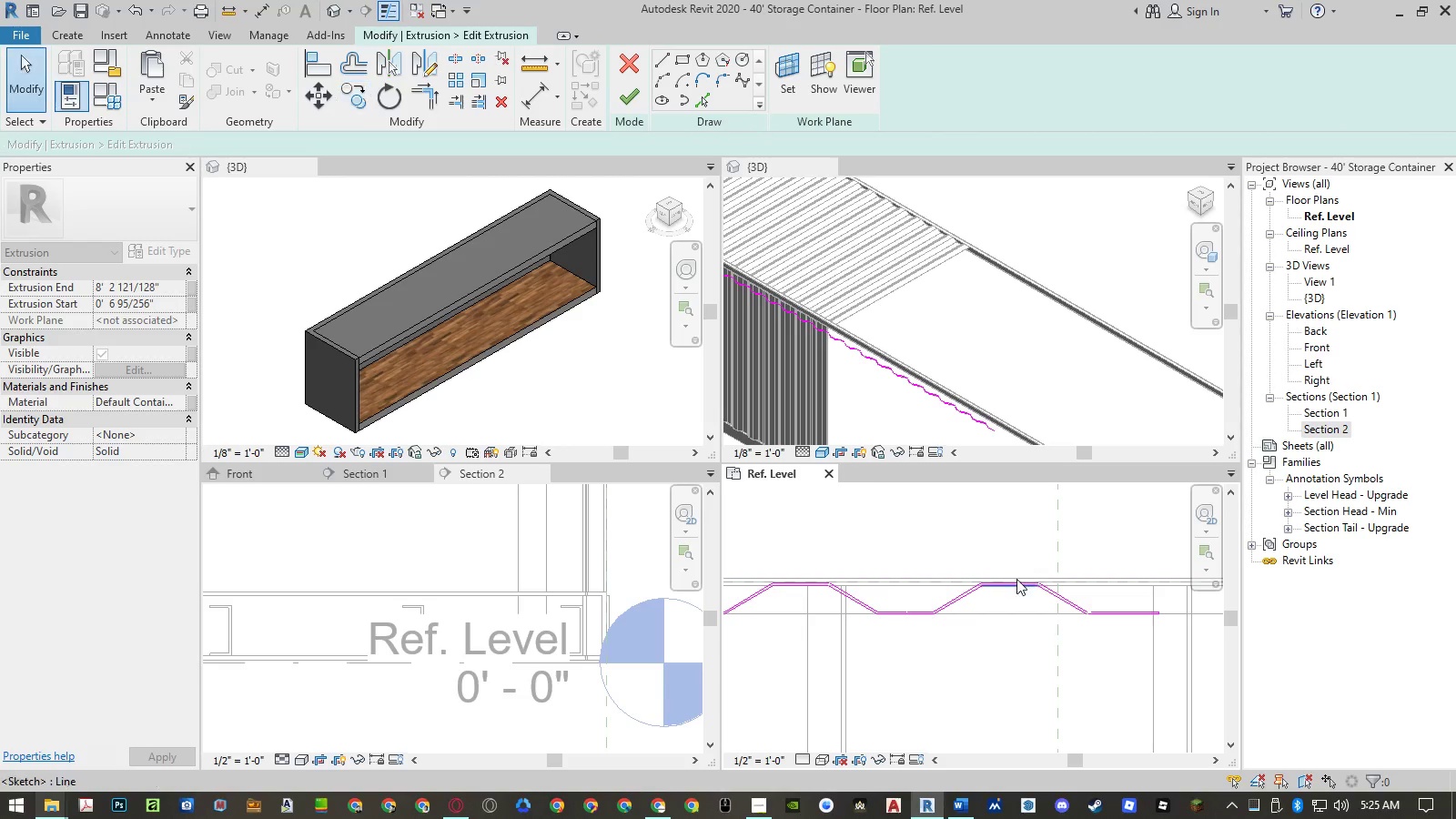 
left_click_drag(start_coordinate=[1038, 561], to_coordinate=[989, 640])
 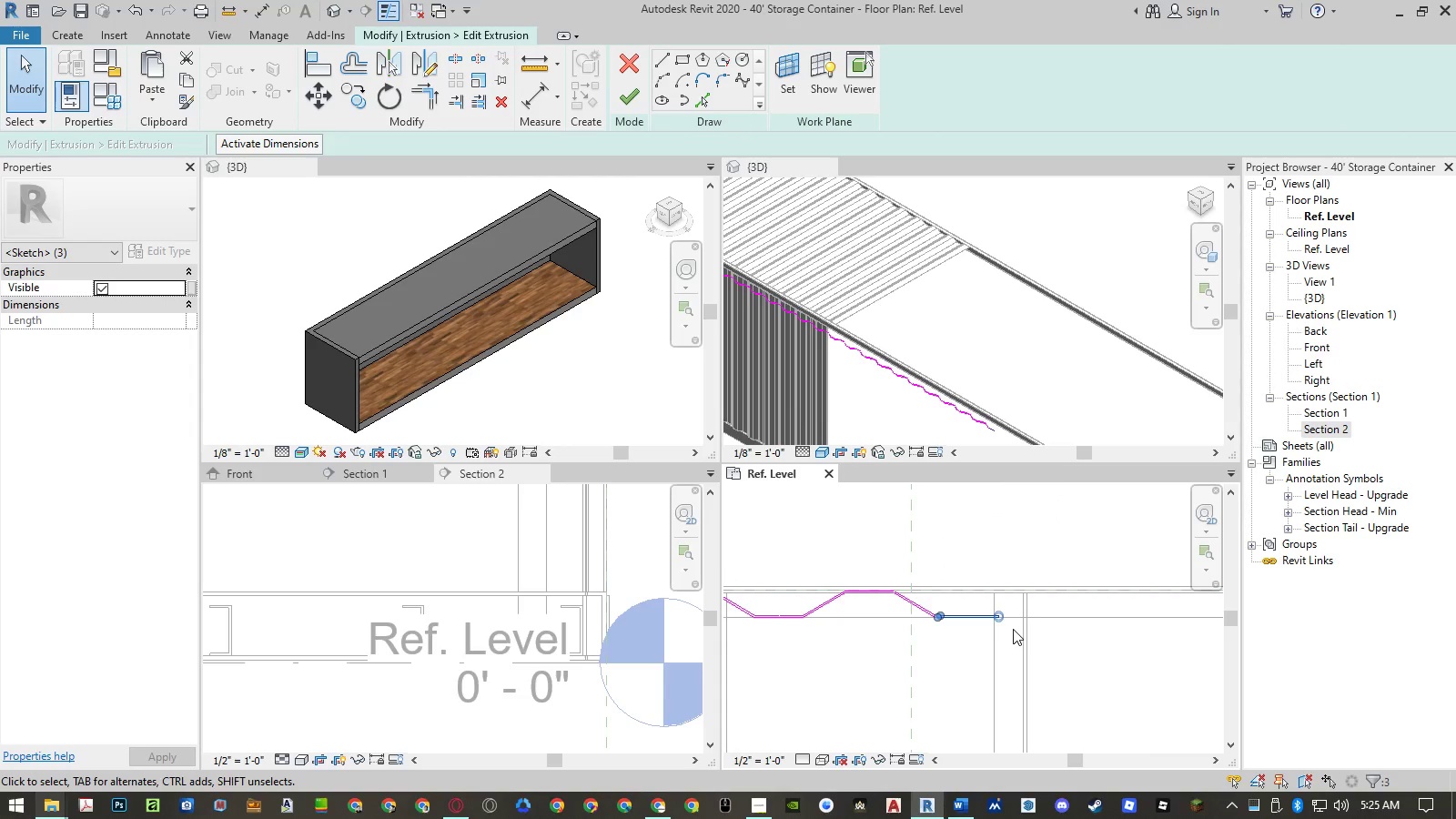 
scroll: coordinate [1043, 569], scroll_direction: down, amount: 1.0
 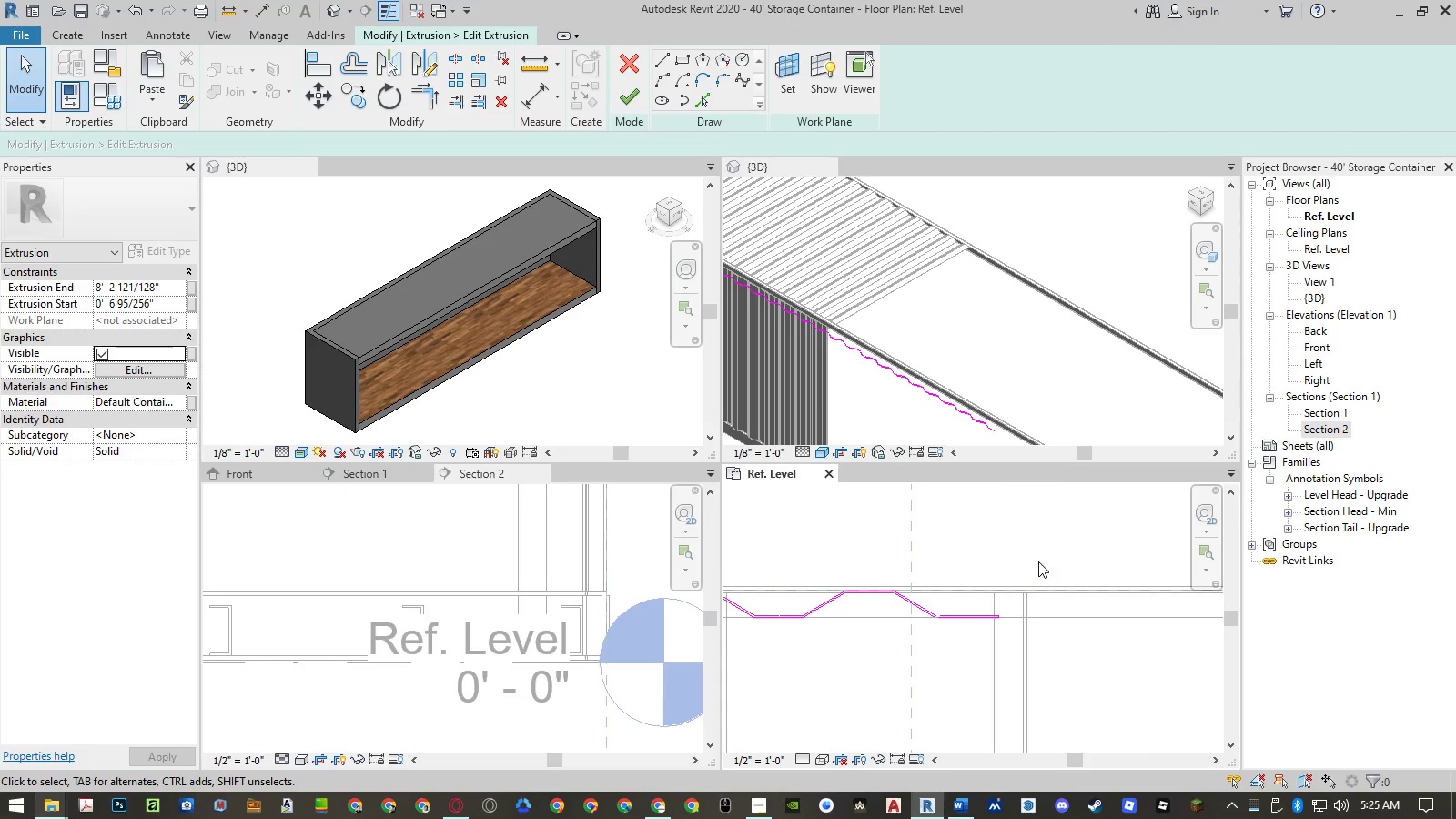 
type(mv)
 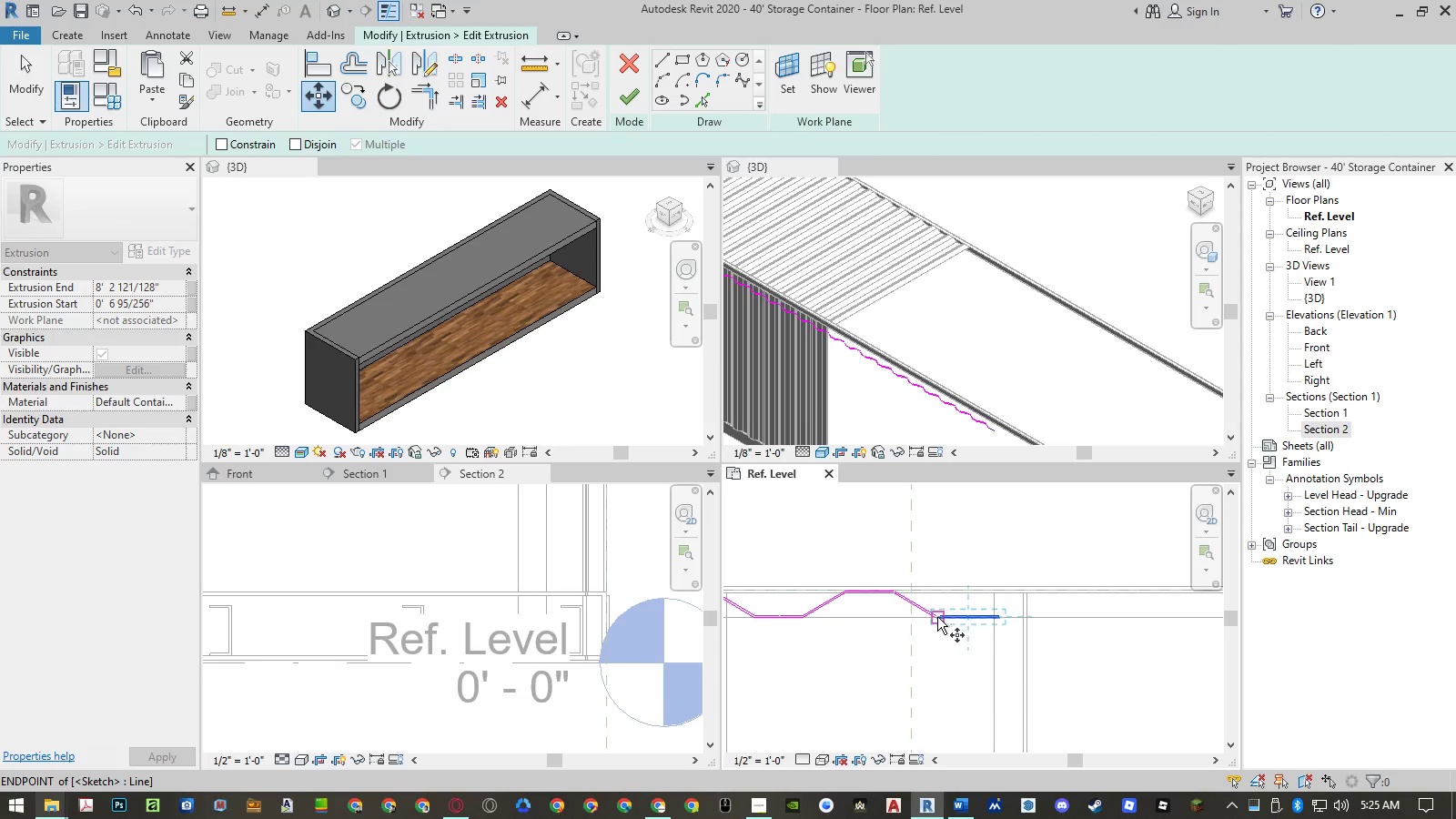 
left_click([937, 617])
 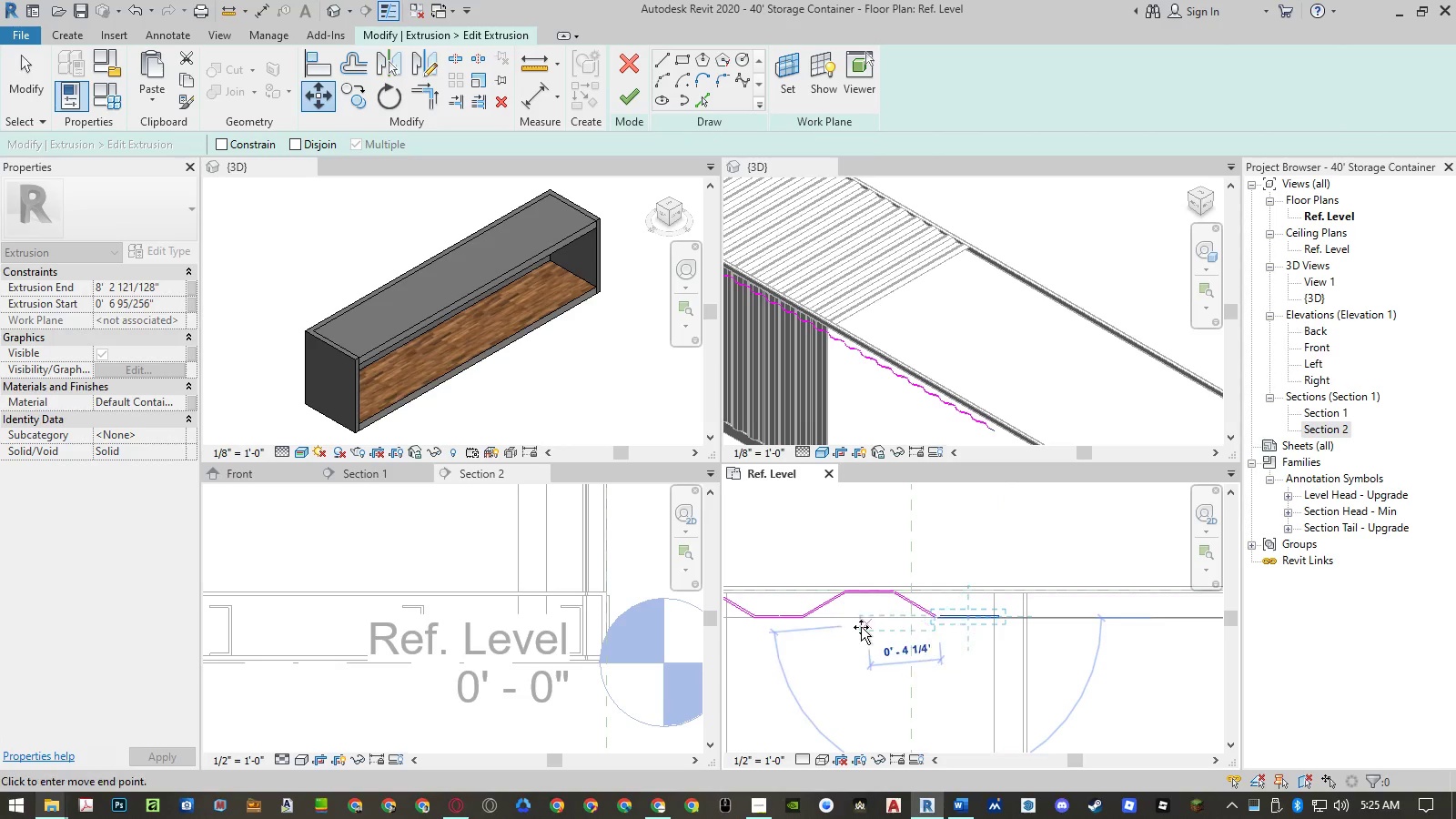 
scroll: coordinate [784, 625], scroll_direction: down, amount: 20.0
 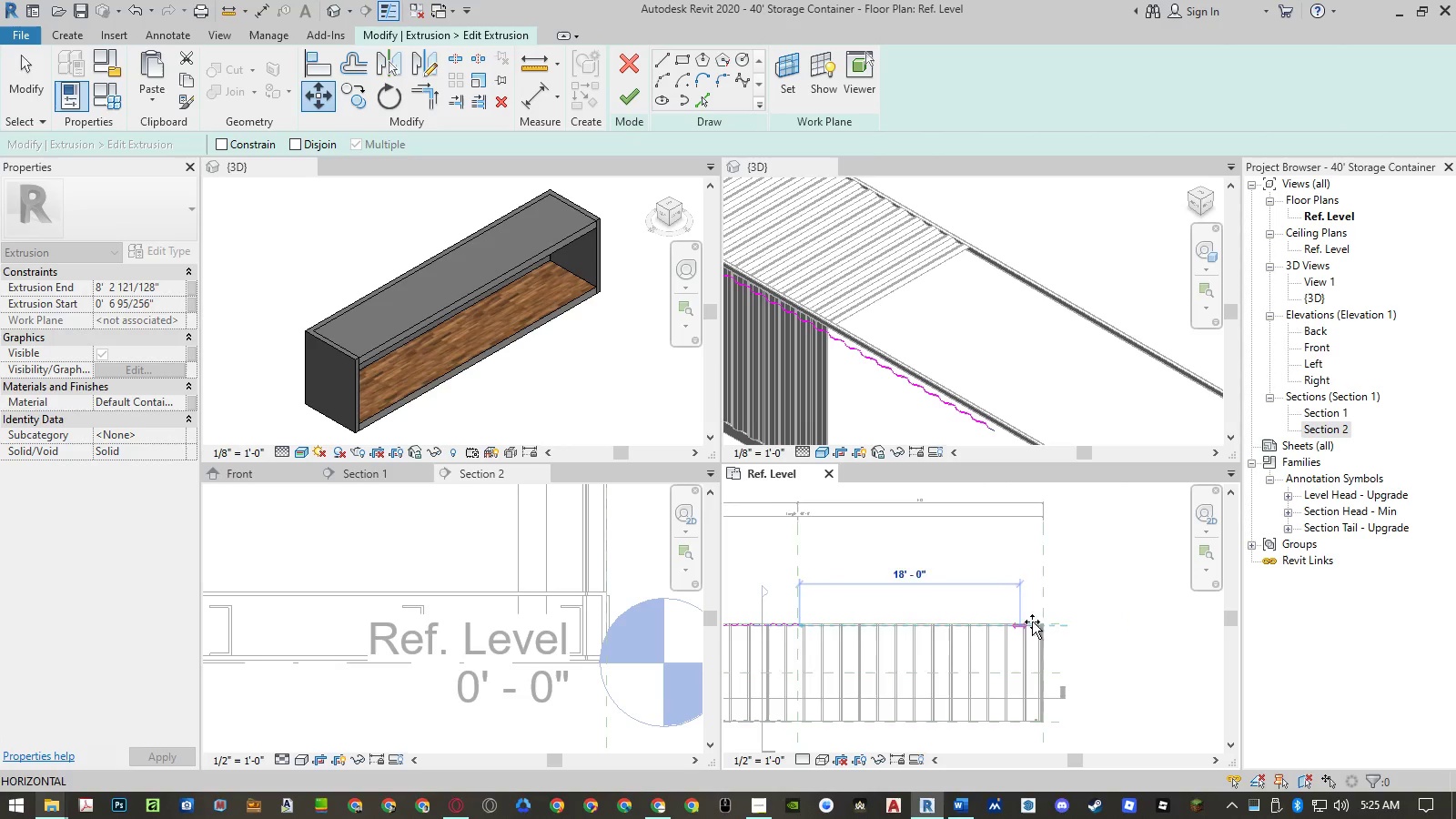 
scroll: coordinate [1074, 627], scroll_direction: up, amount: 5.0
 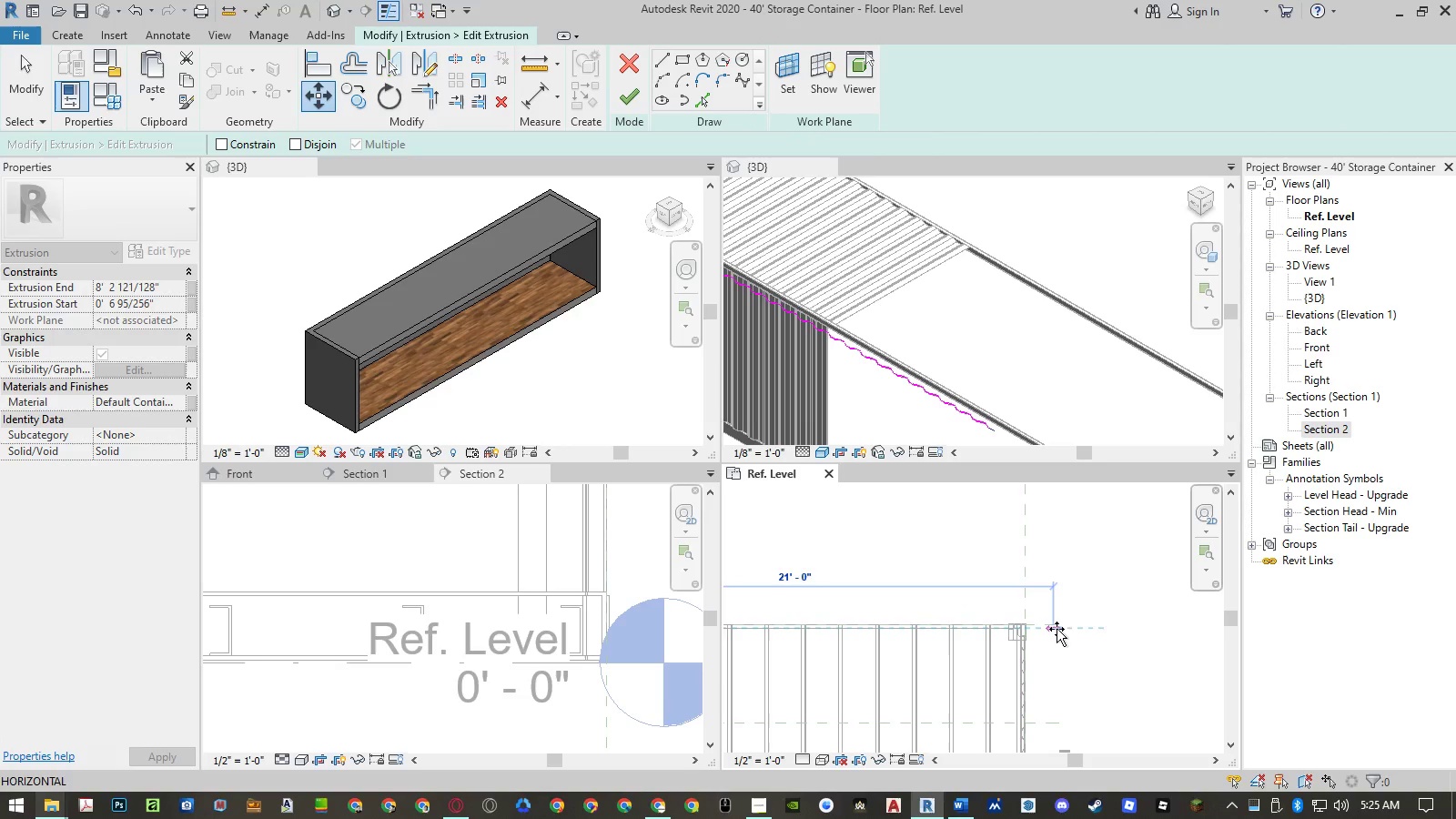 
left_click([1049, 630])
 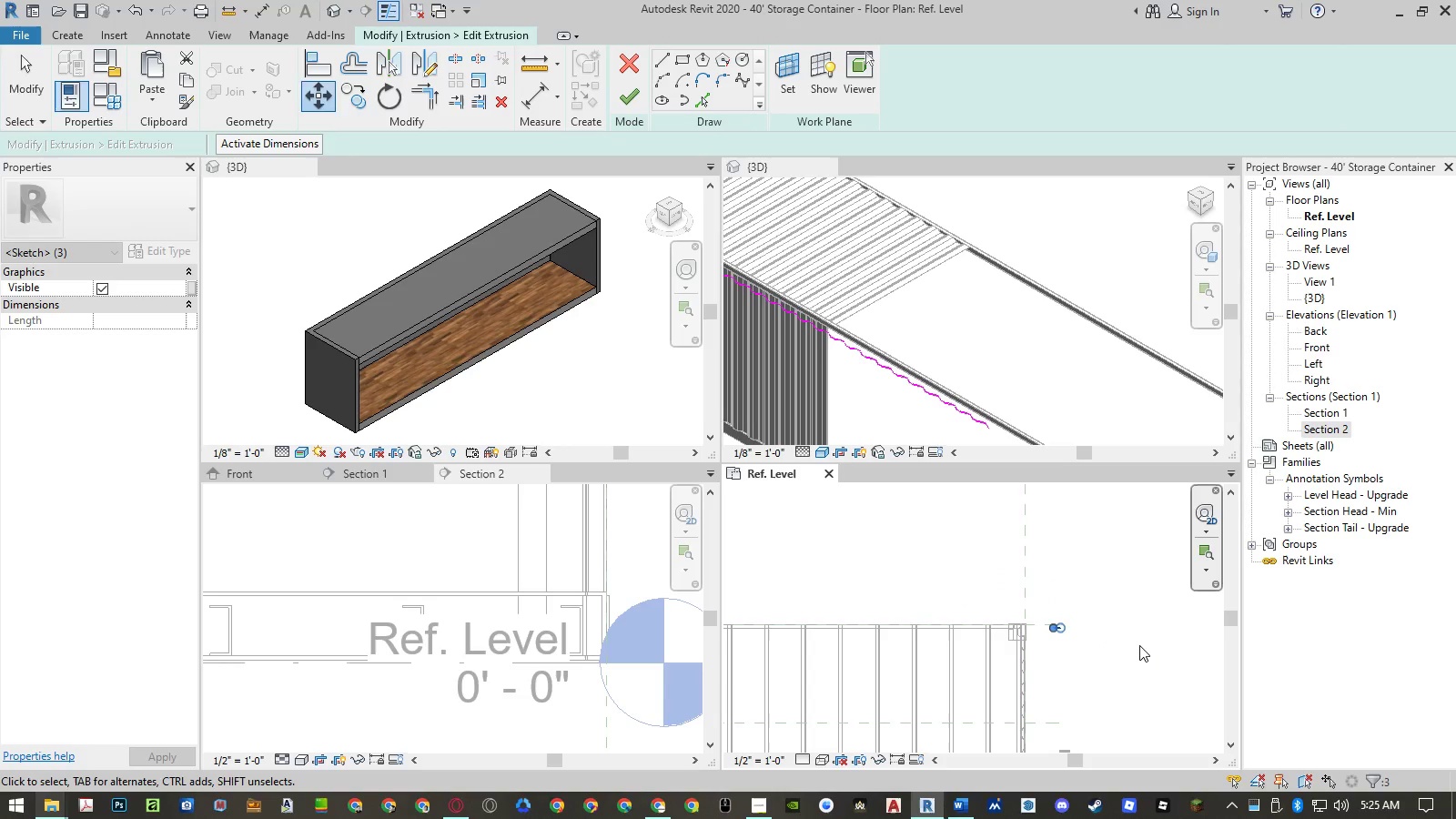 
scroll: coordinate [1146, 645], scroll_direction: down, amount: 12.0
 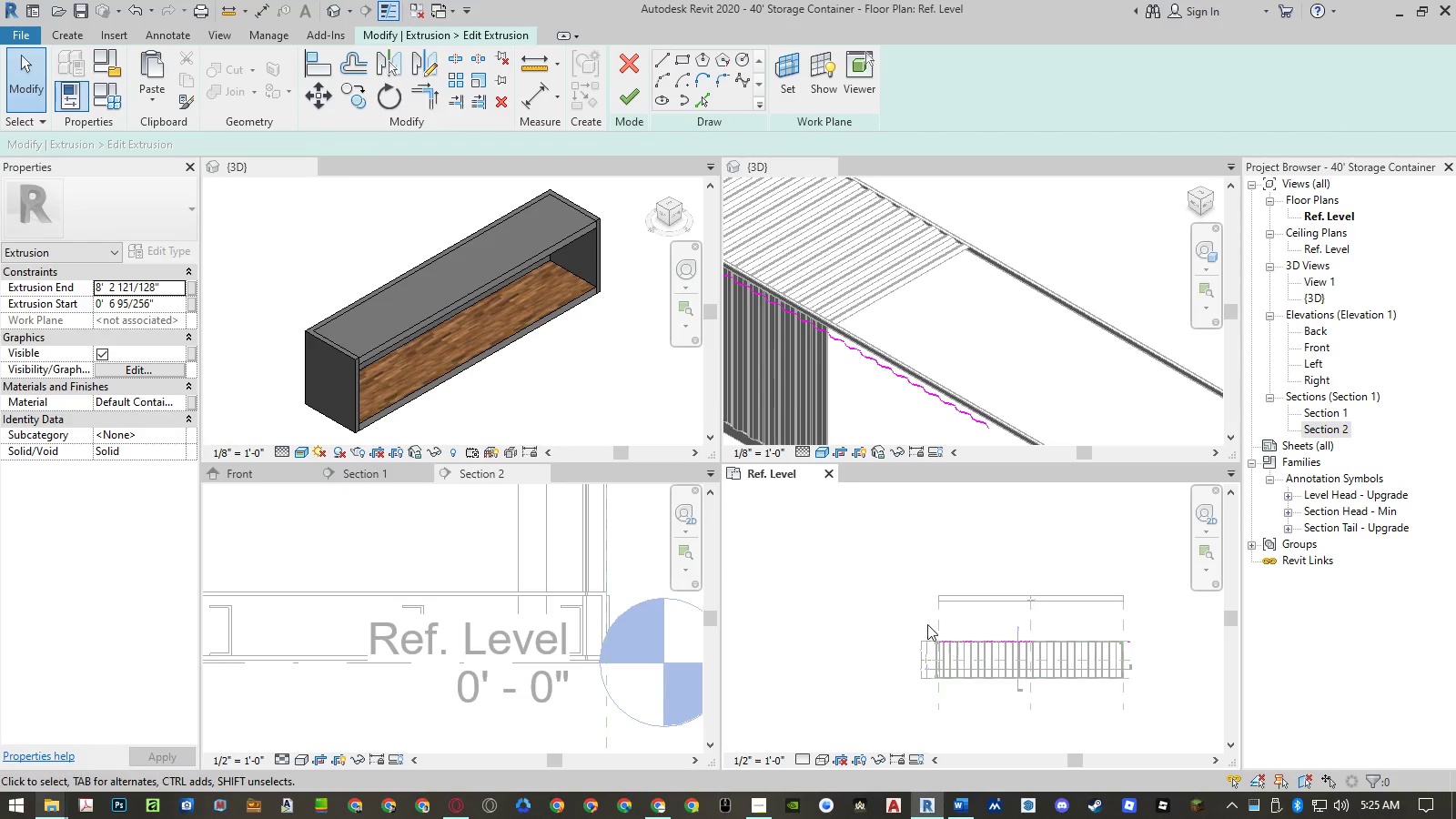 
left_click_drag(start_coordinate=[912, 610], to_coordinate=[1085, 678])
 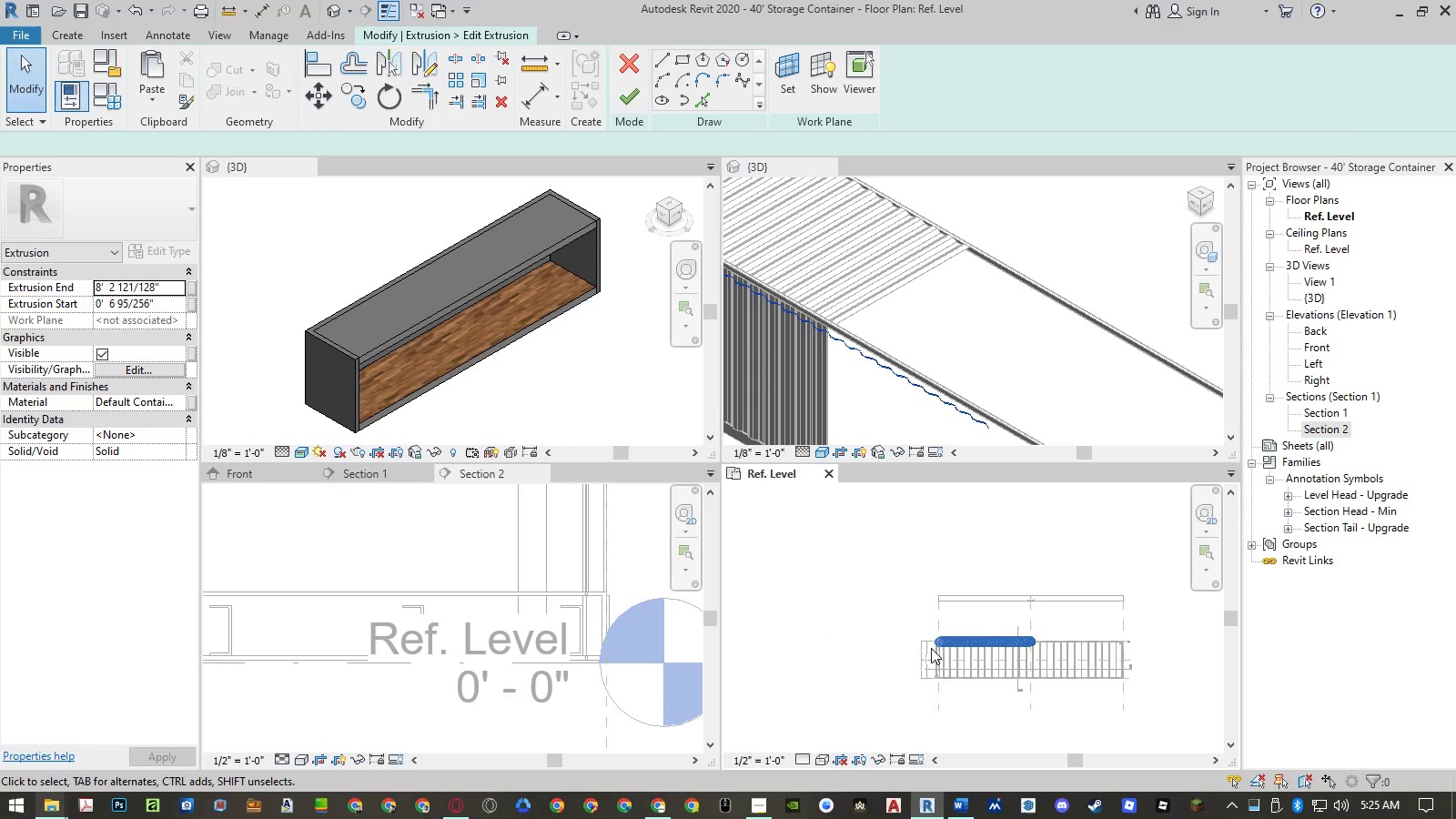 
scroll: coordinate [1138, 642], scroll_direction: up, amount: 24.0
 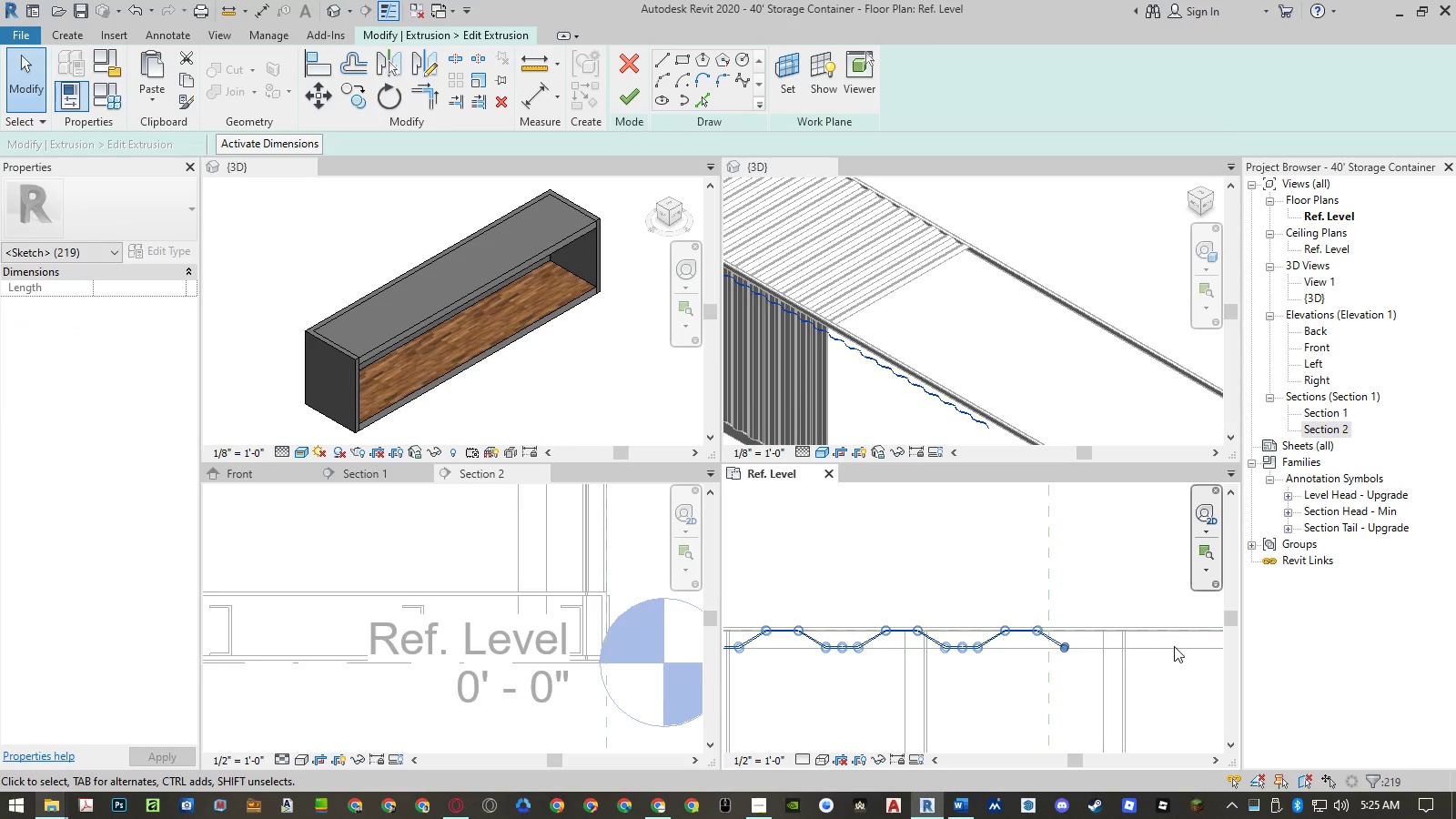 
scroll: coordinate [1178, 646], scroll_direction: down, amount: 17.0
 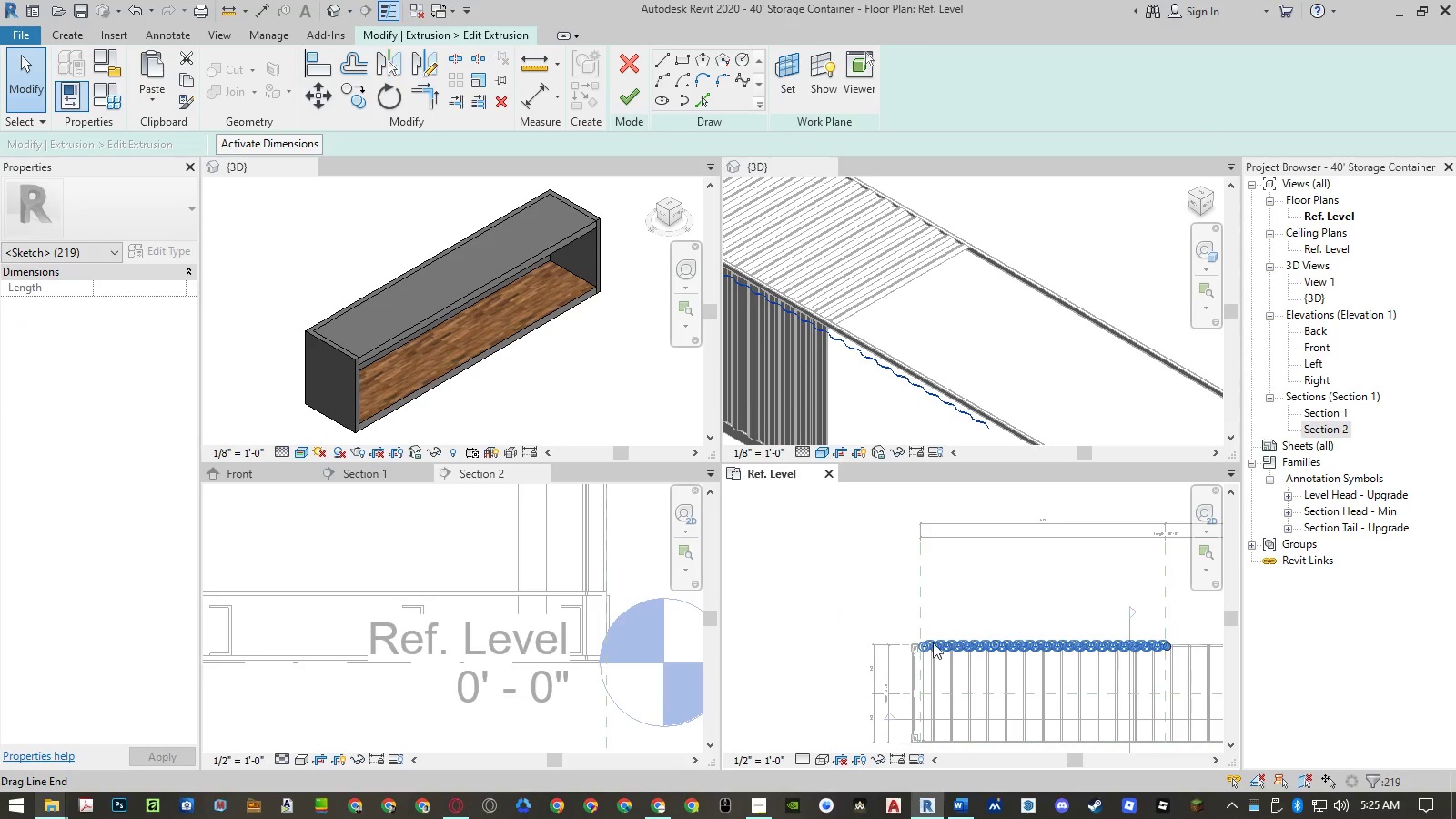 
scroll: coordinate [934, 632], scroll_direction: up, amount: 22.0
 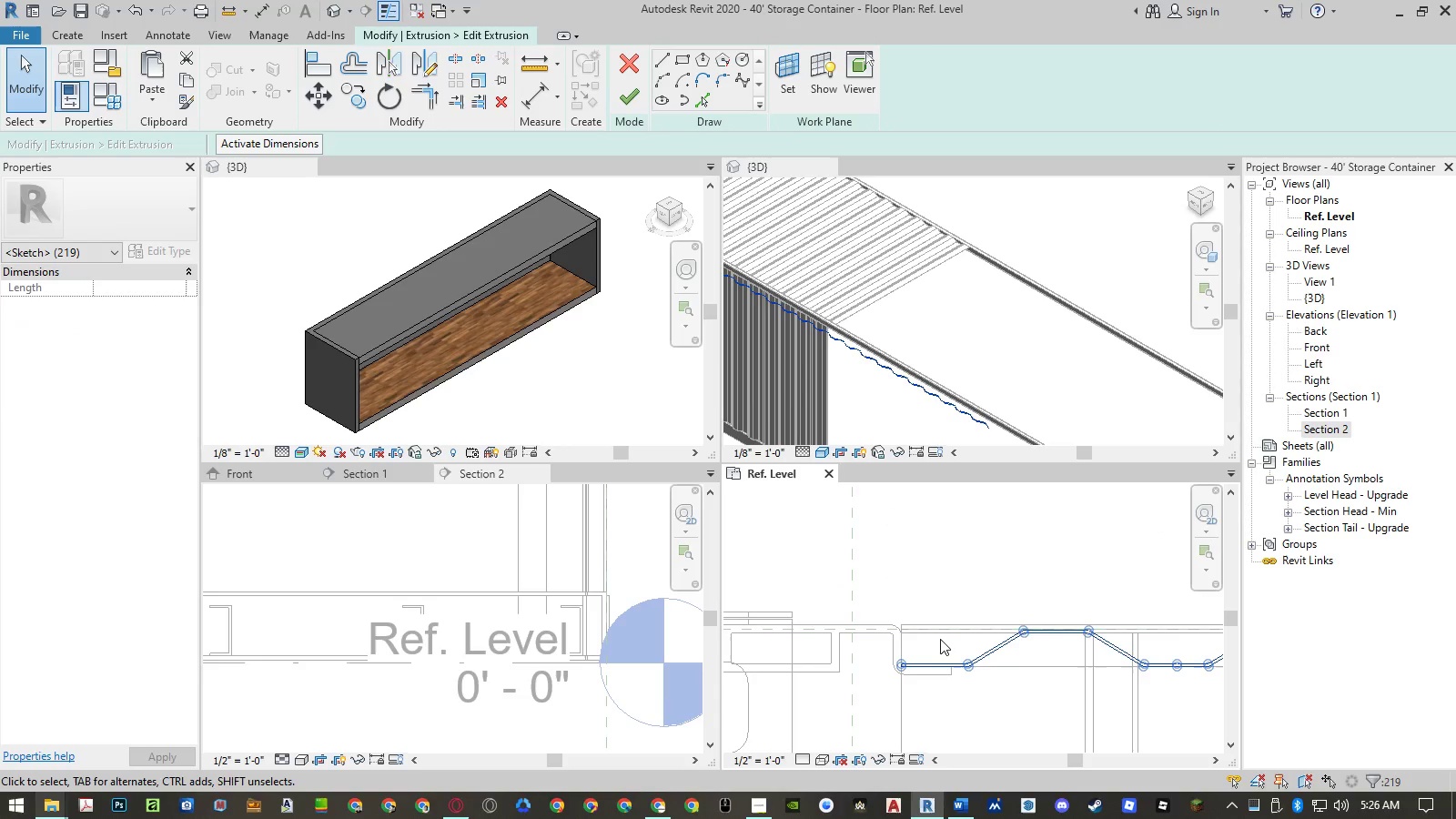 
hold_key(key=ShiftLeft, duration=1.55)
 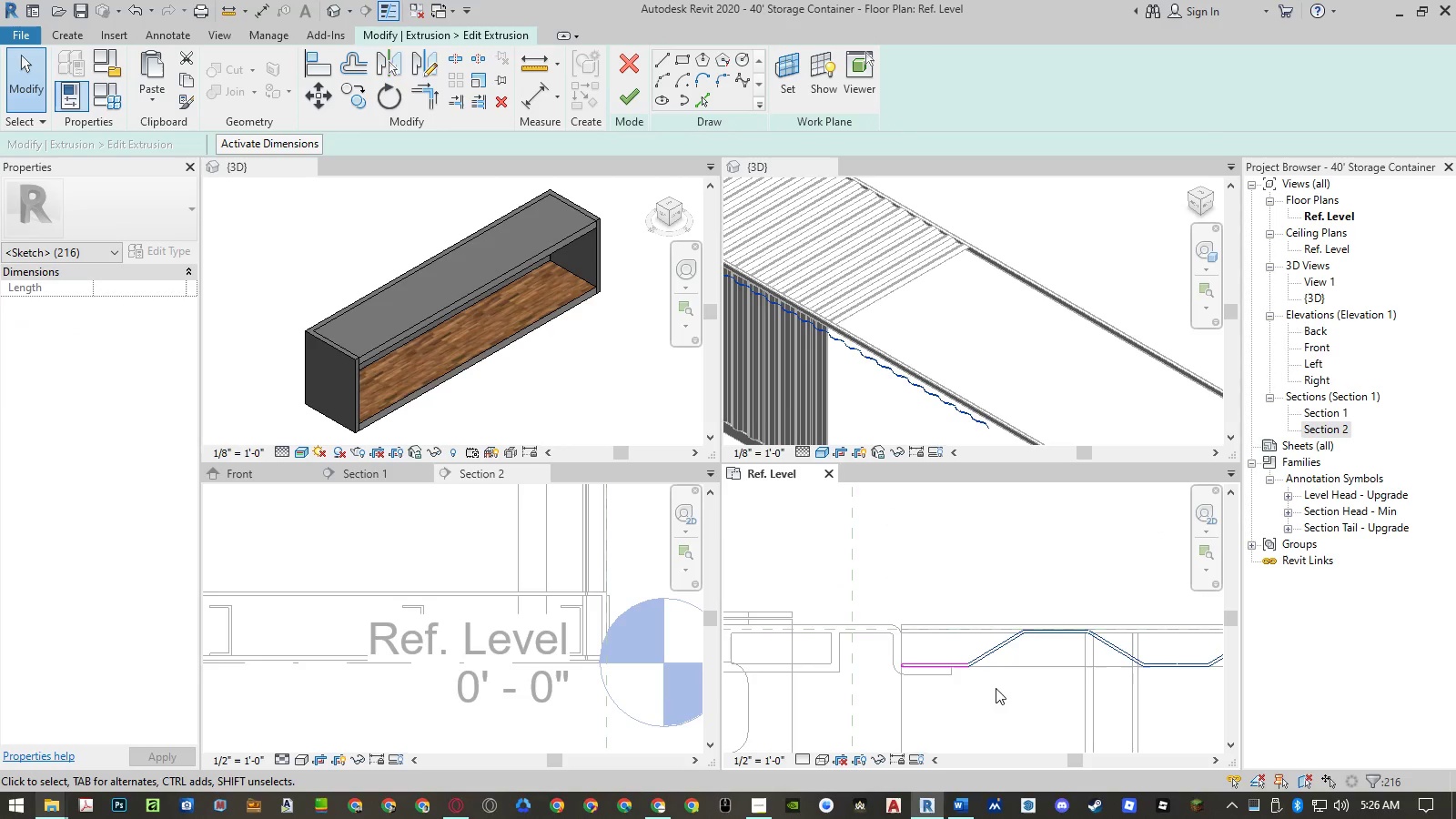 
key(Control+Shift+ControlLeft)
 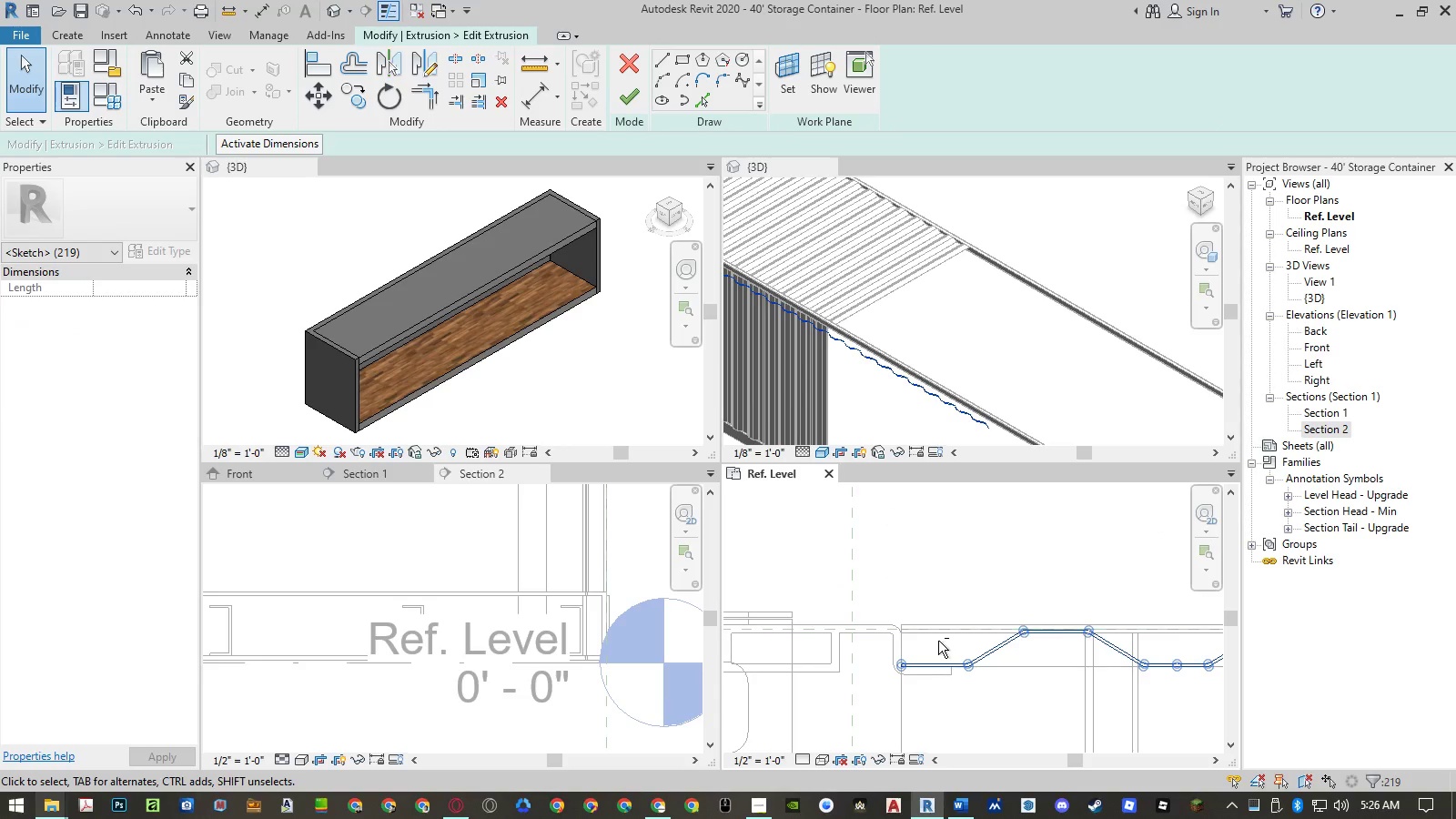 
left_click_drag(start_coordinate=[938, 641], to_coordinate=[874, 693])
 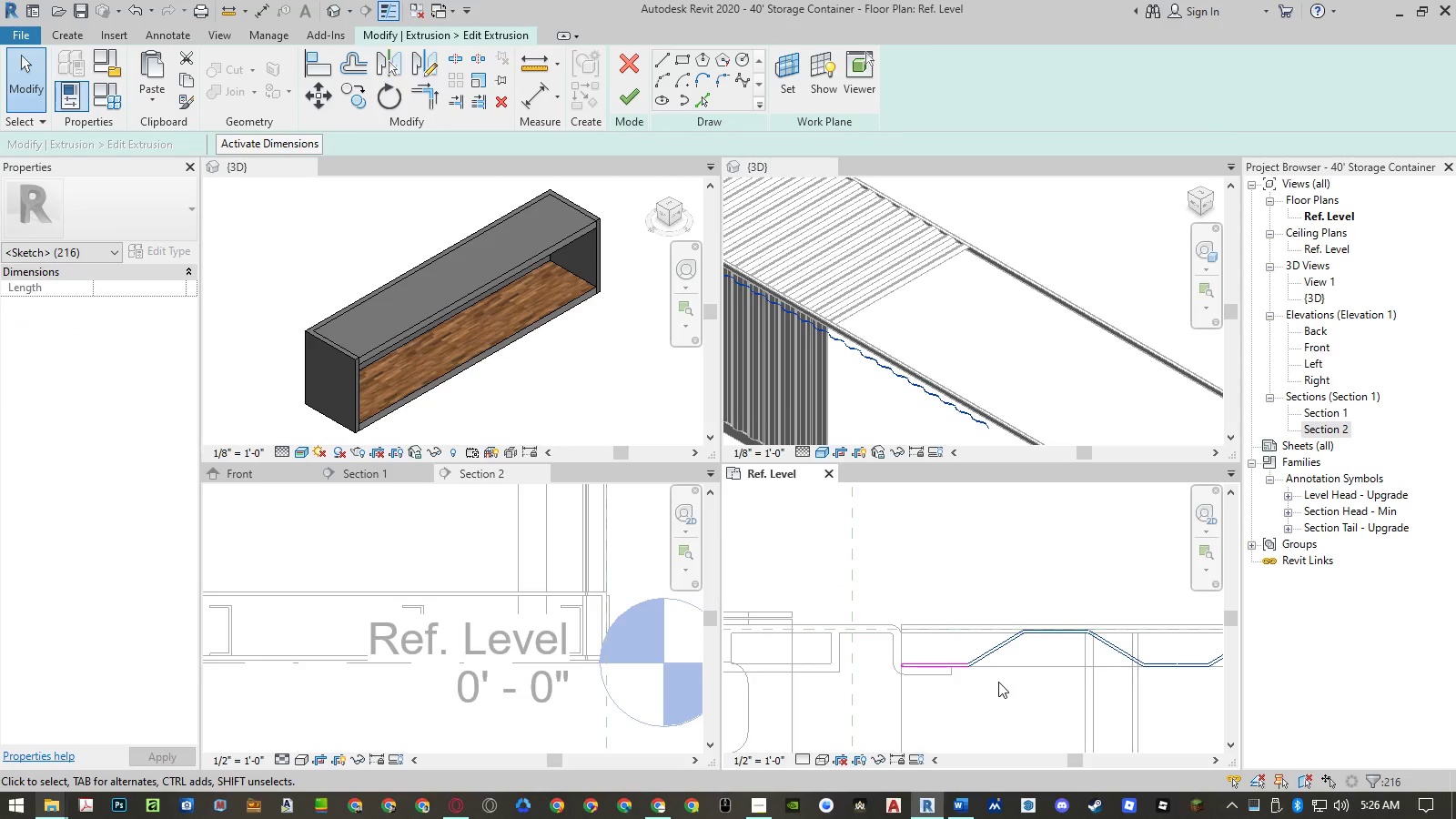 
hold_key(key=ShiftLeft, duration=1.22)
left_click_drag(start_coordinate=[1105, 576], to_coordinate=[986, 685])
 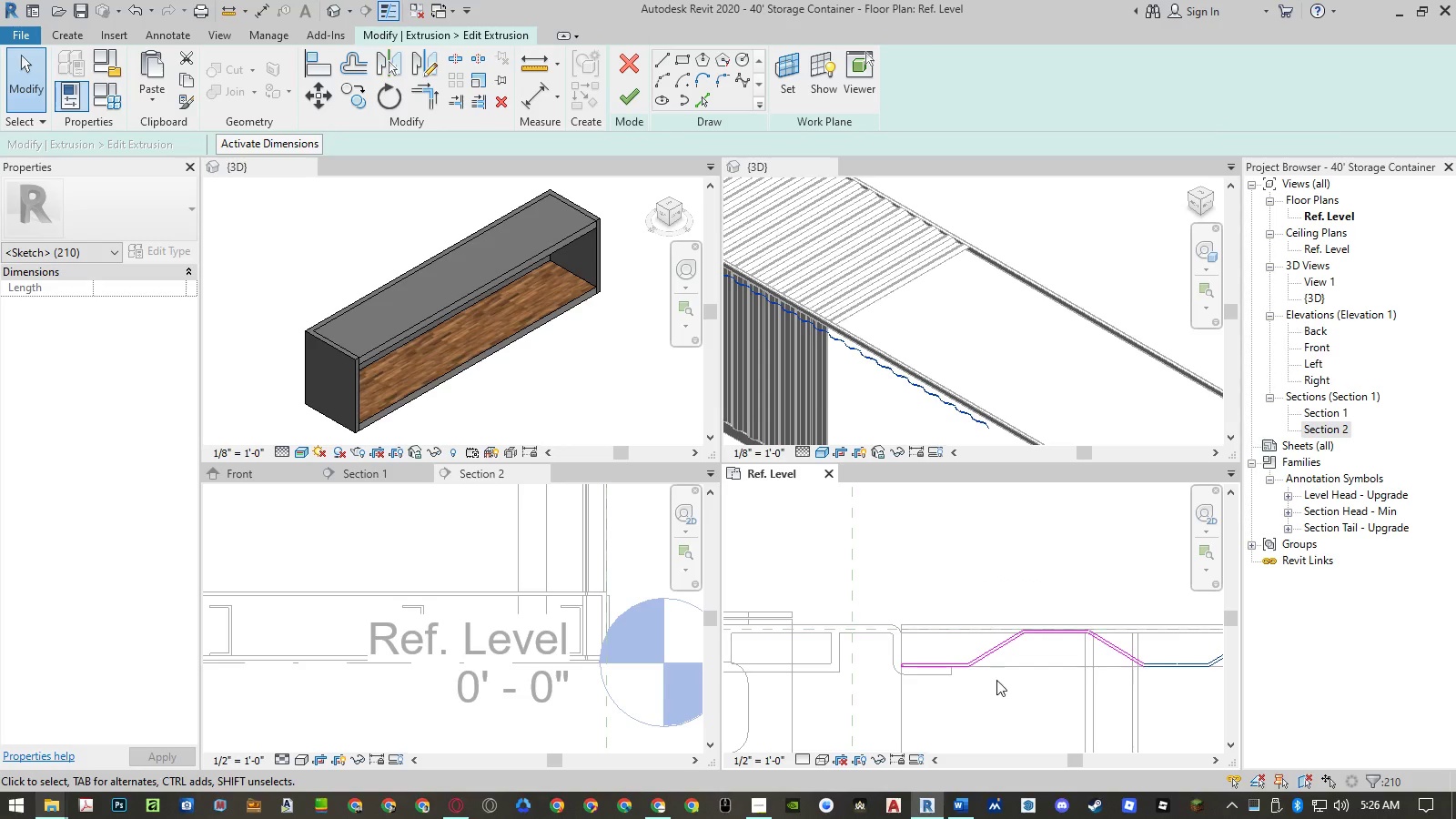 
type(co)
 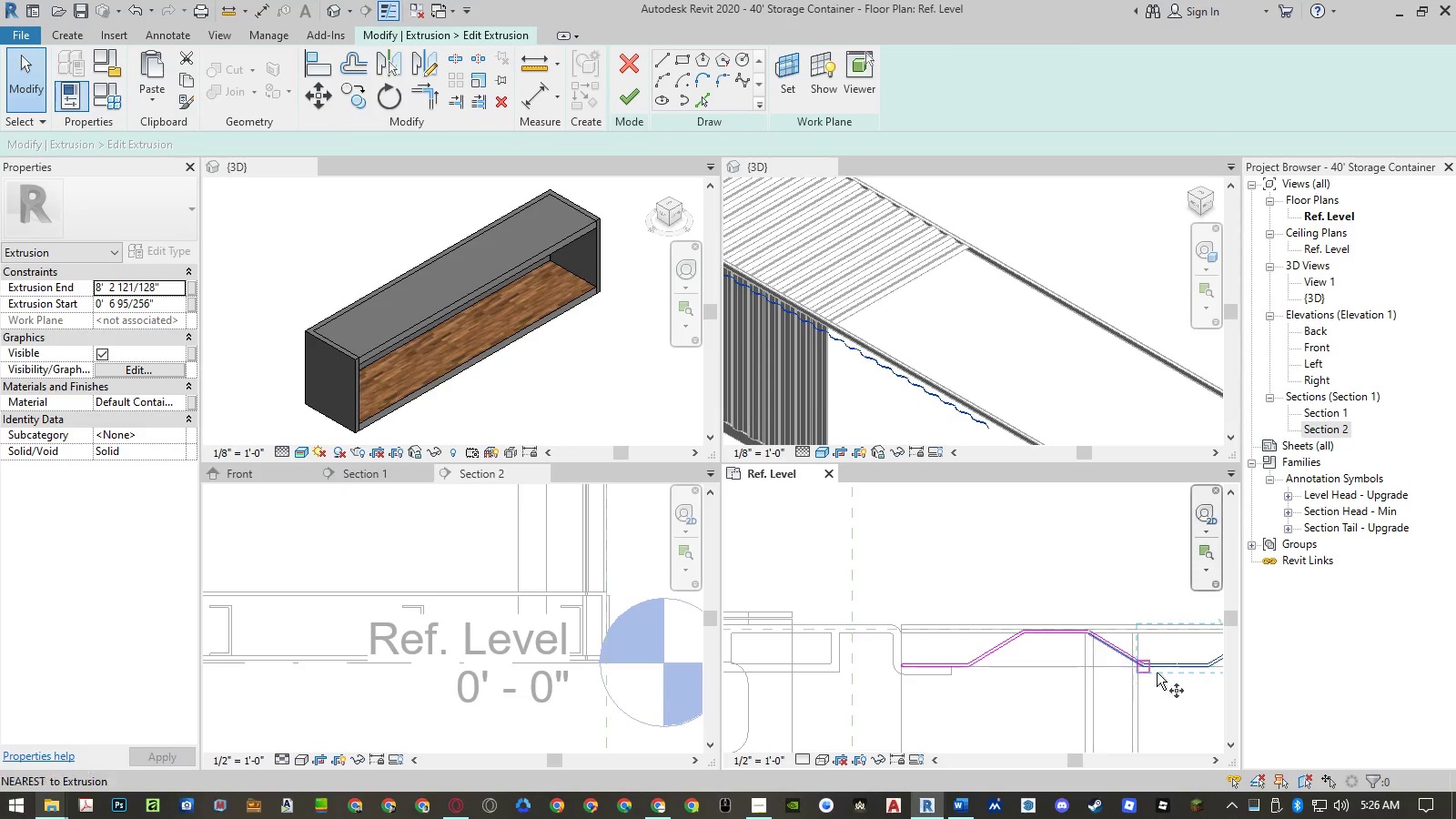 
scroll: coordinate [1149, 666], scroll_direction: up, amount: 10.0
 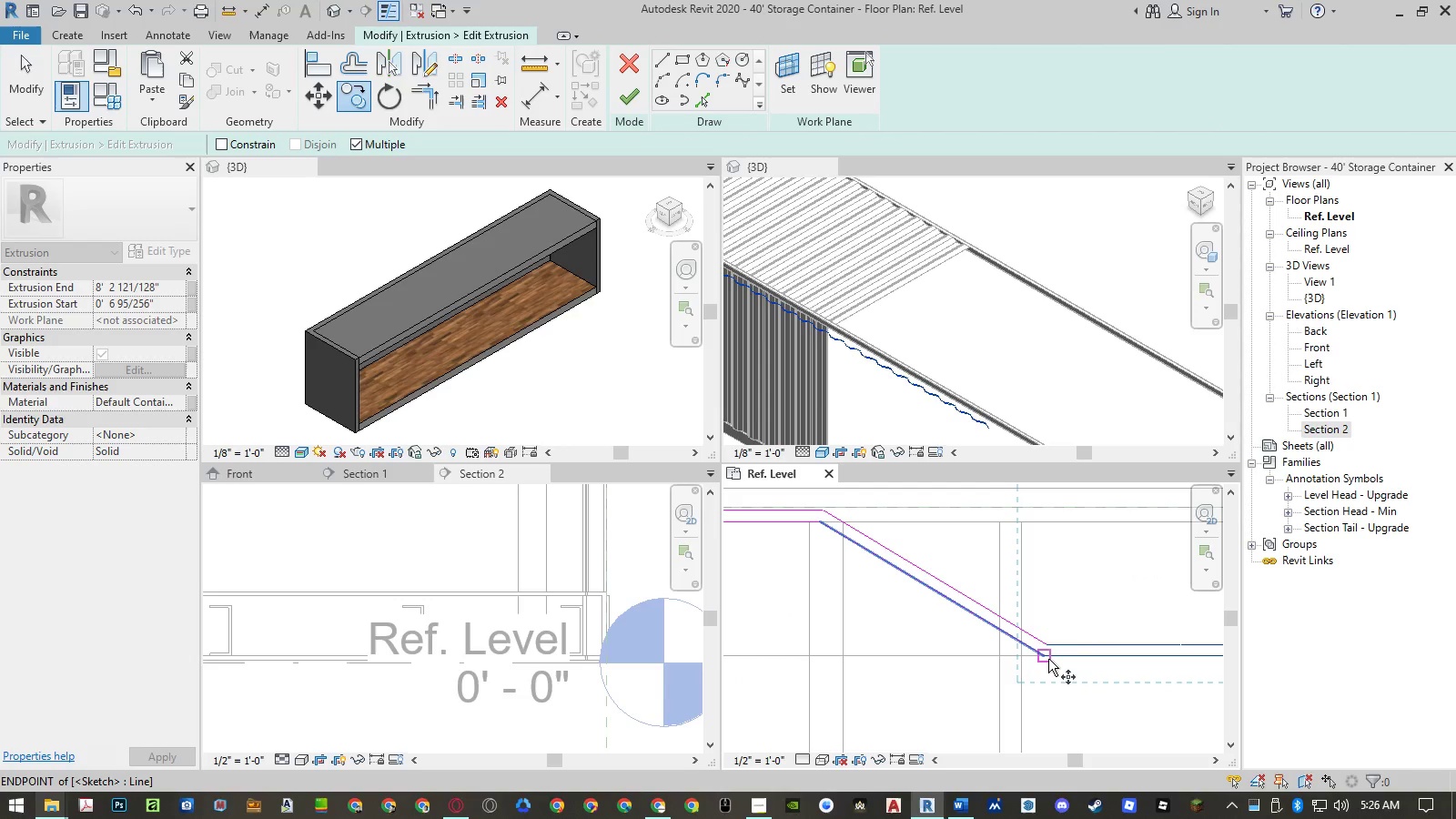 
left_click([1046, 659])
 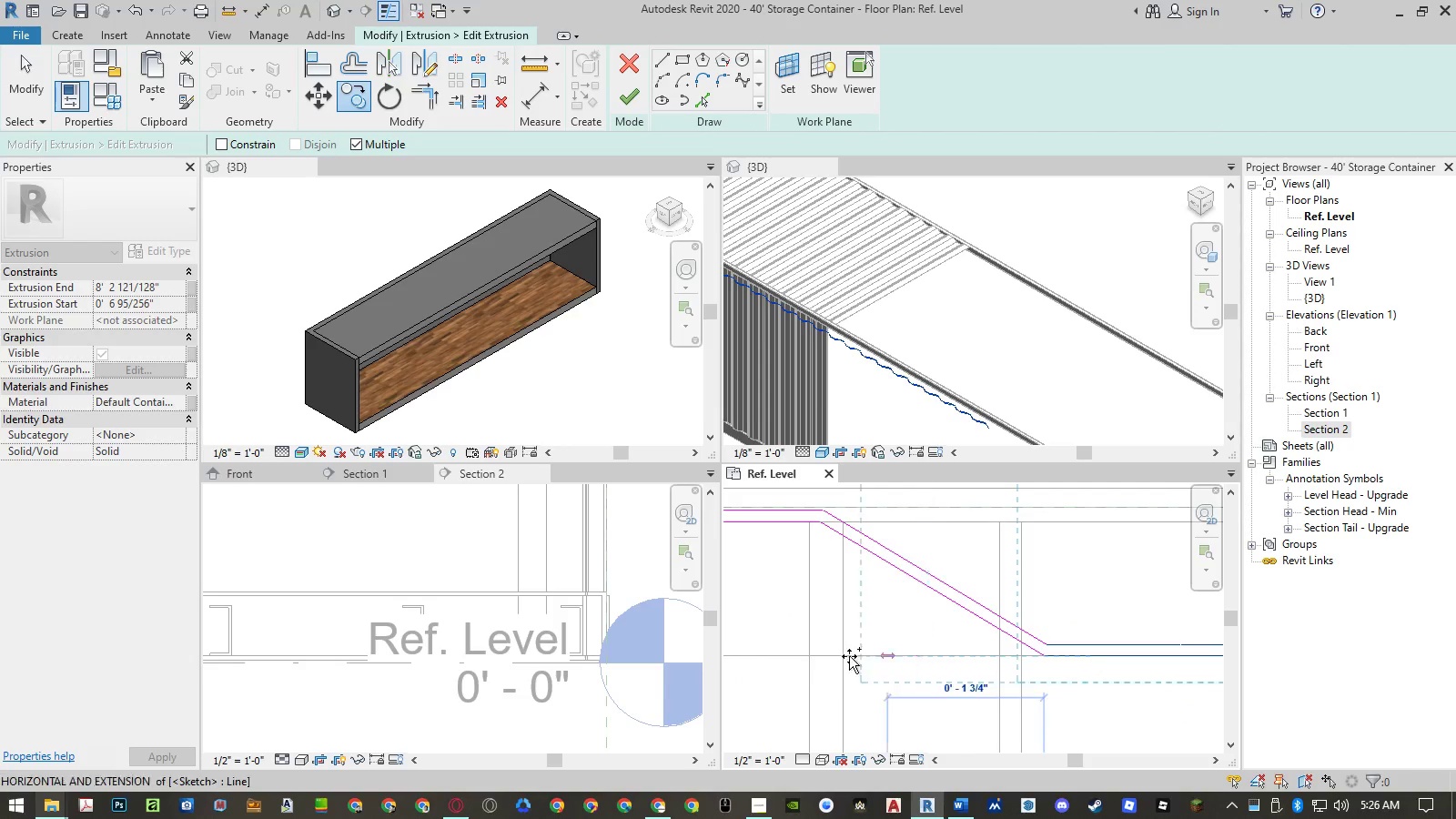 
scroll: coordinate [805, 650], scroll_direction: down, amount: 30.0
 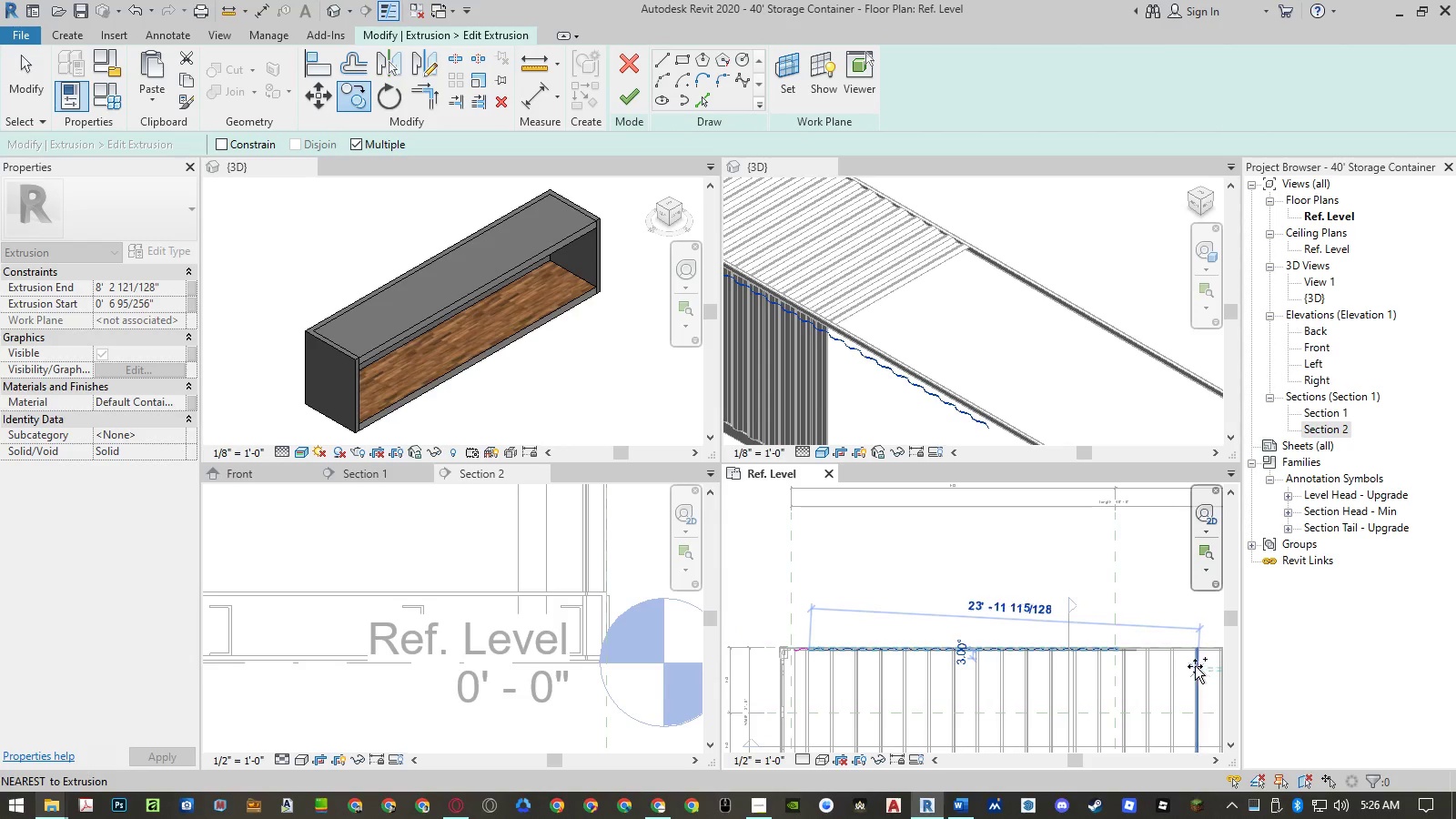 
scroll: coordinate [994, 693], scroll_direction: up, amount: 28.0
 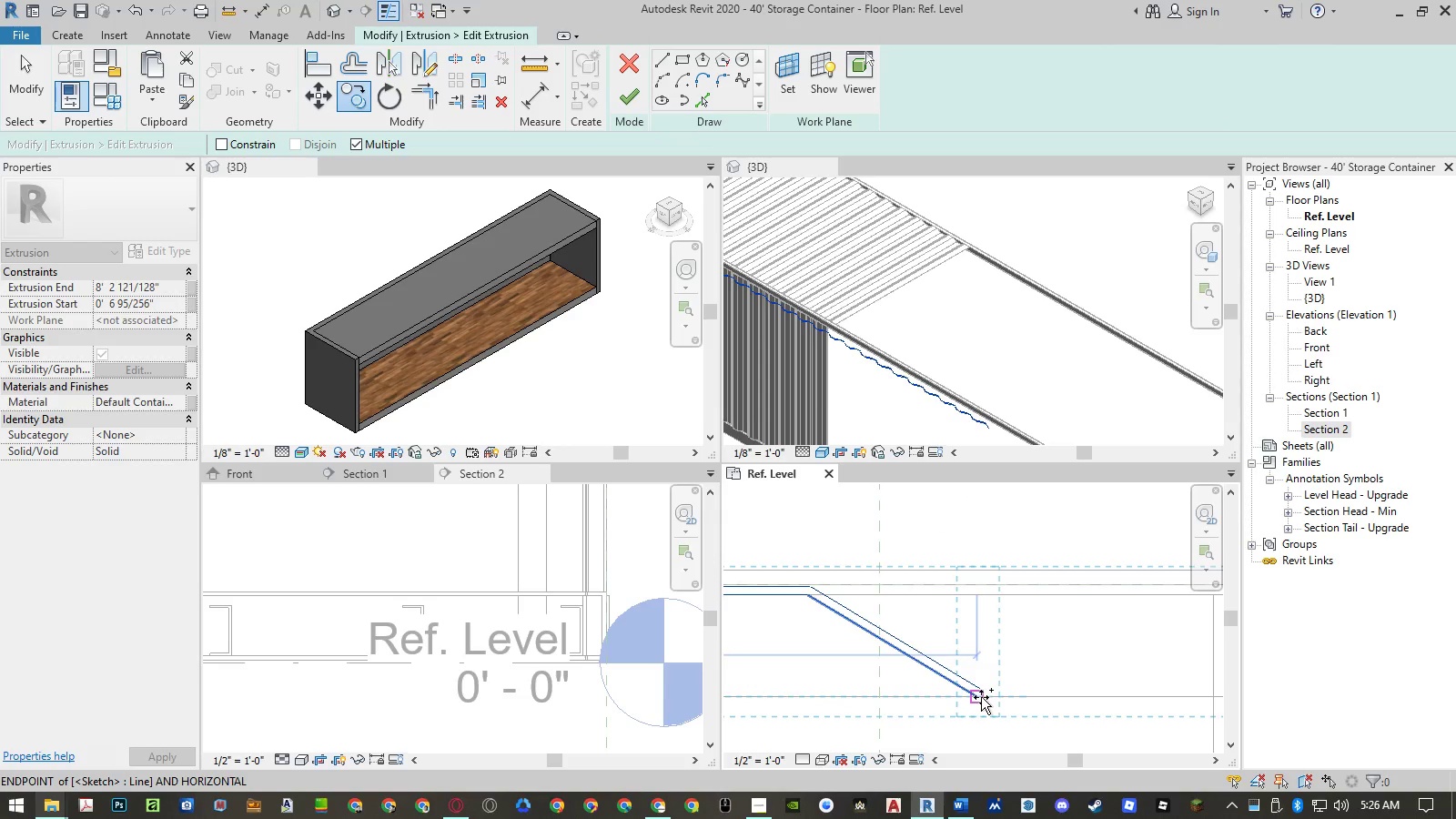 
left_click([981, 697])
 